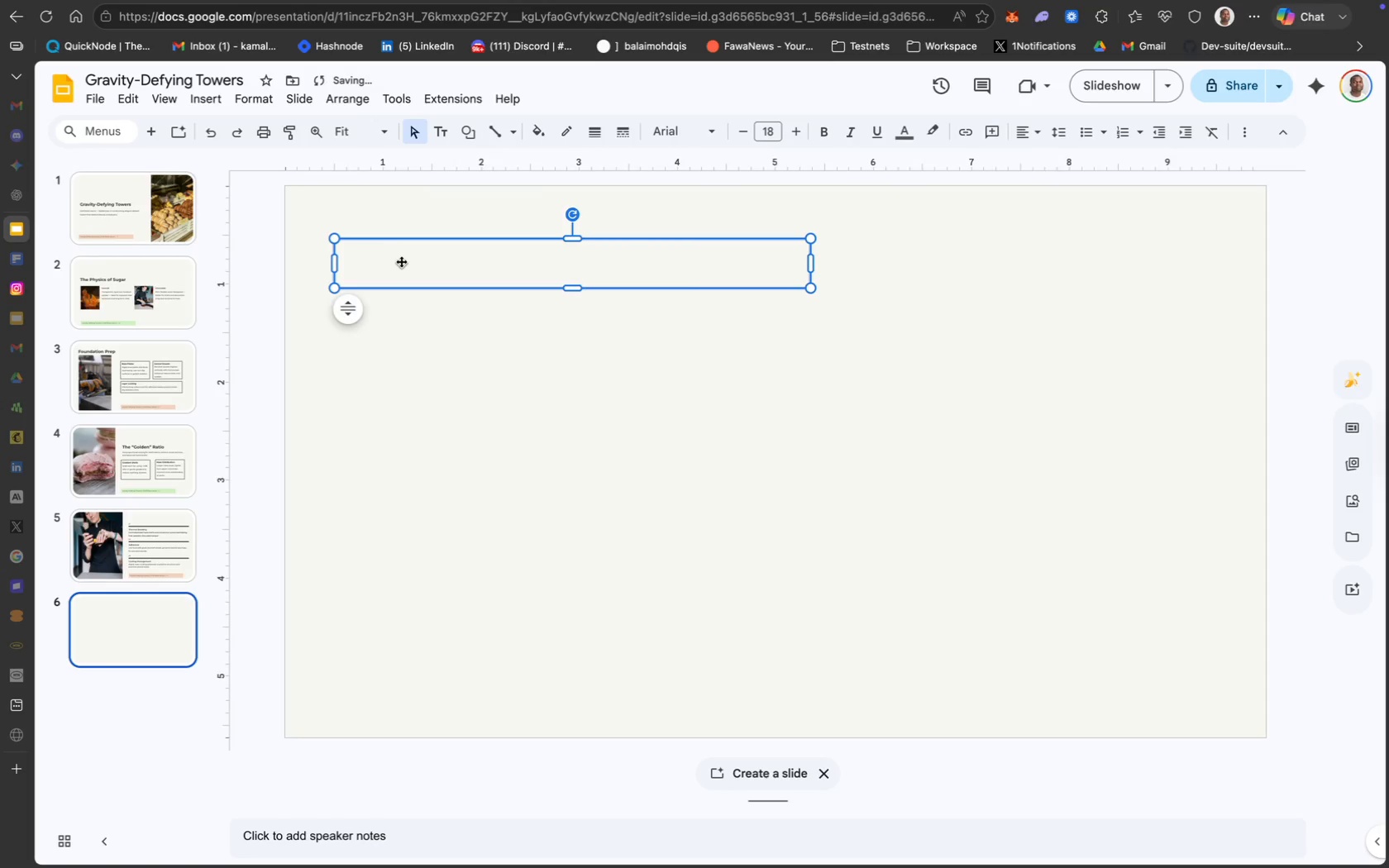 
double_click([401, 261])
 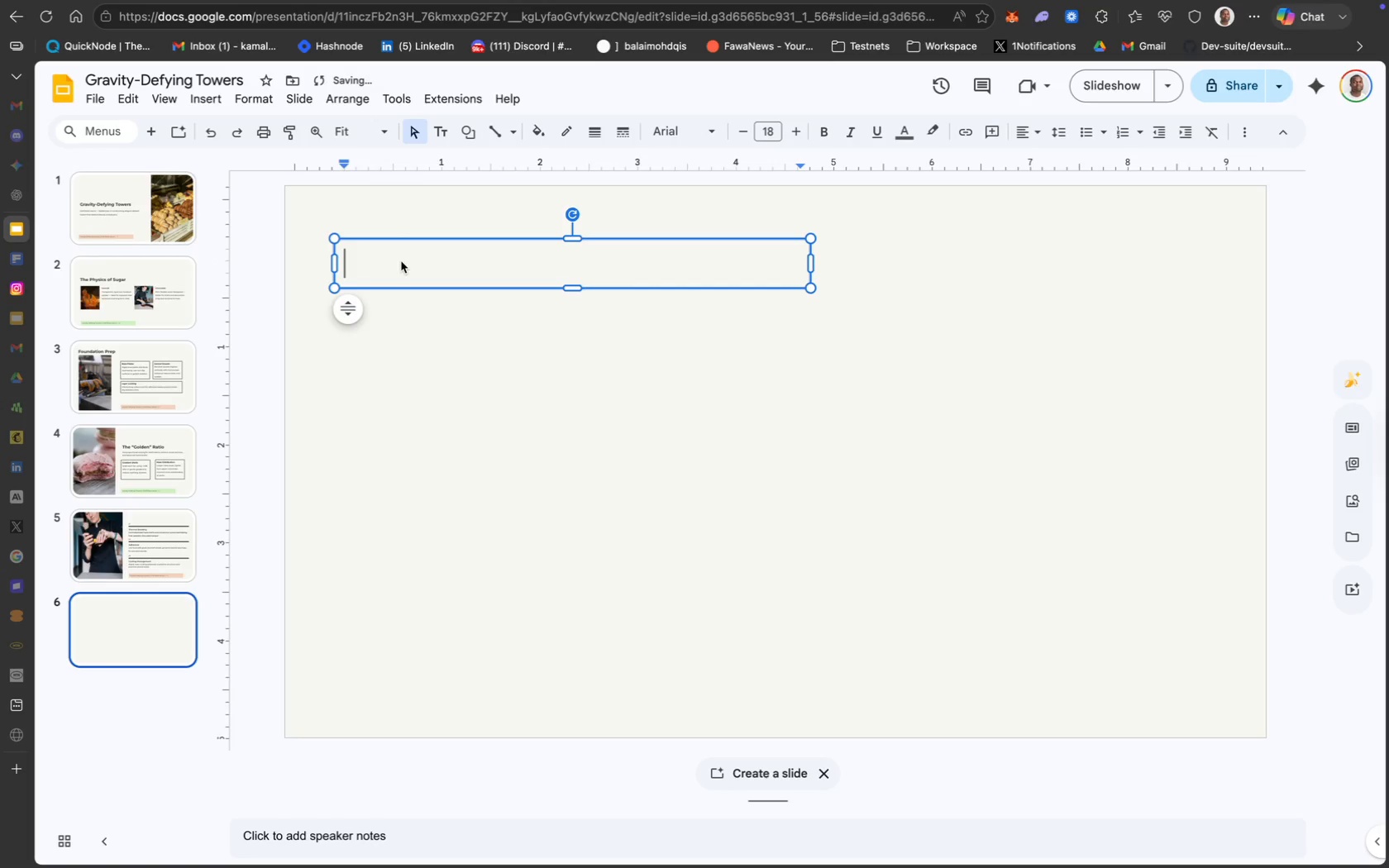 
type(Internal Support Systems)
 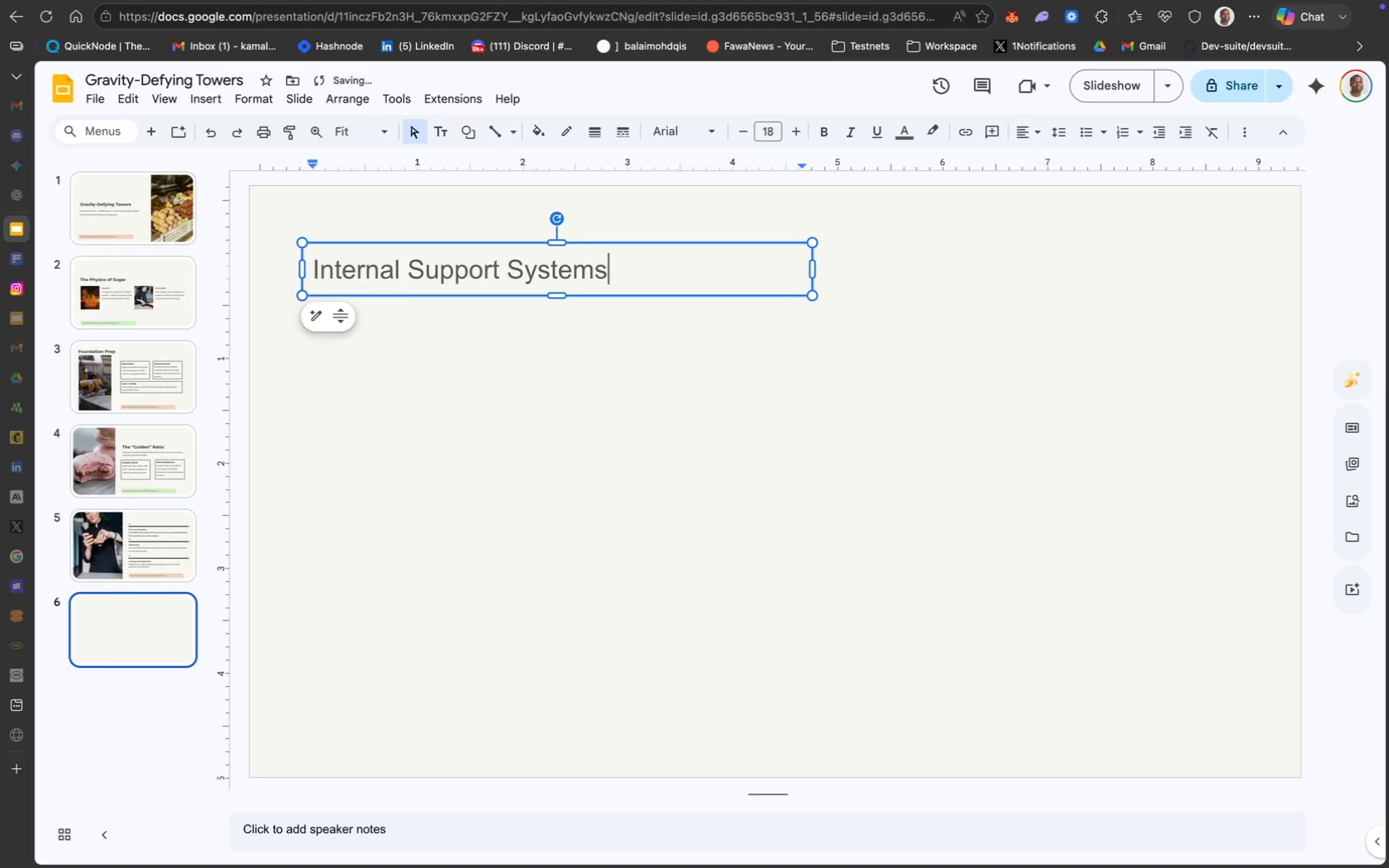 
key(Meta+CommandLeft)
 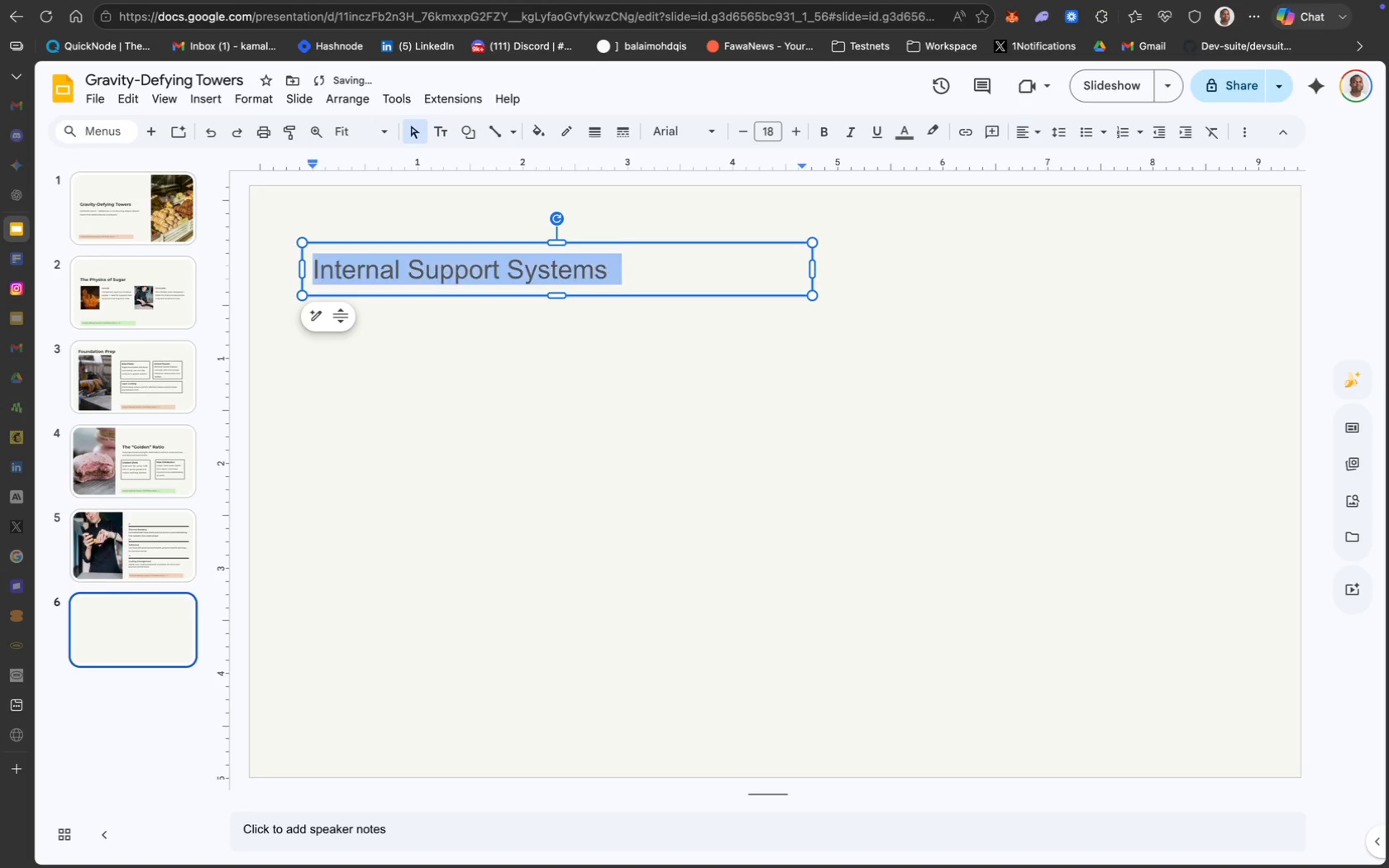 
key(Meta+A)
 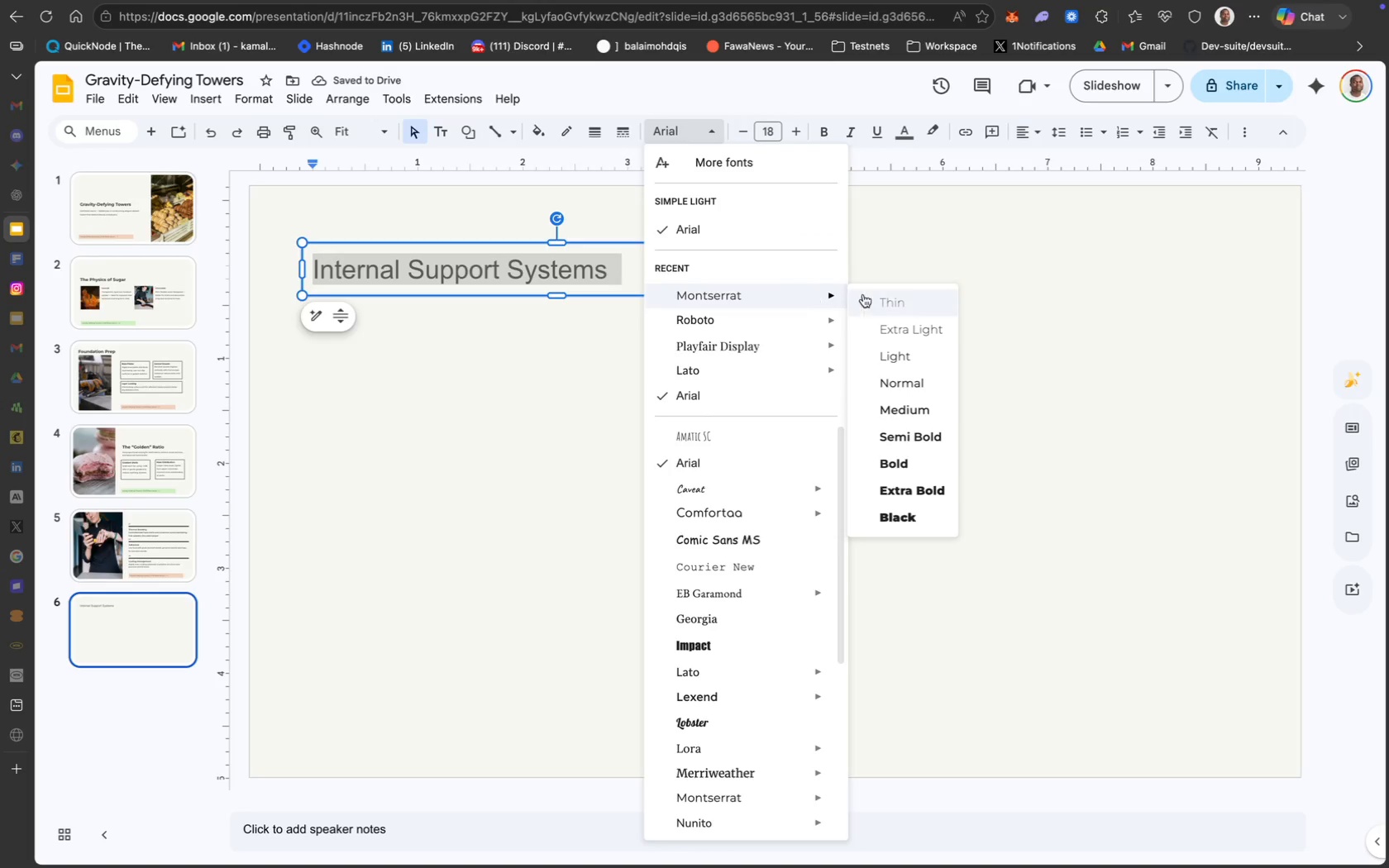 
left_click([920, 455])
 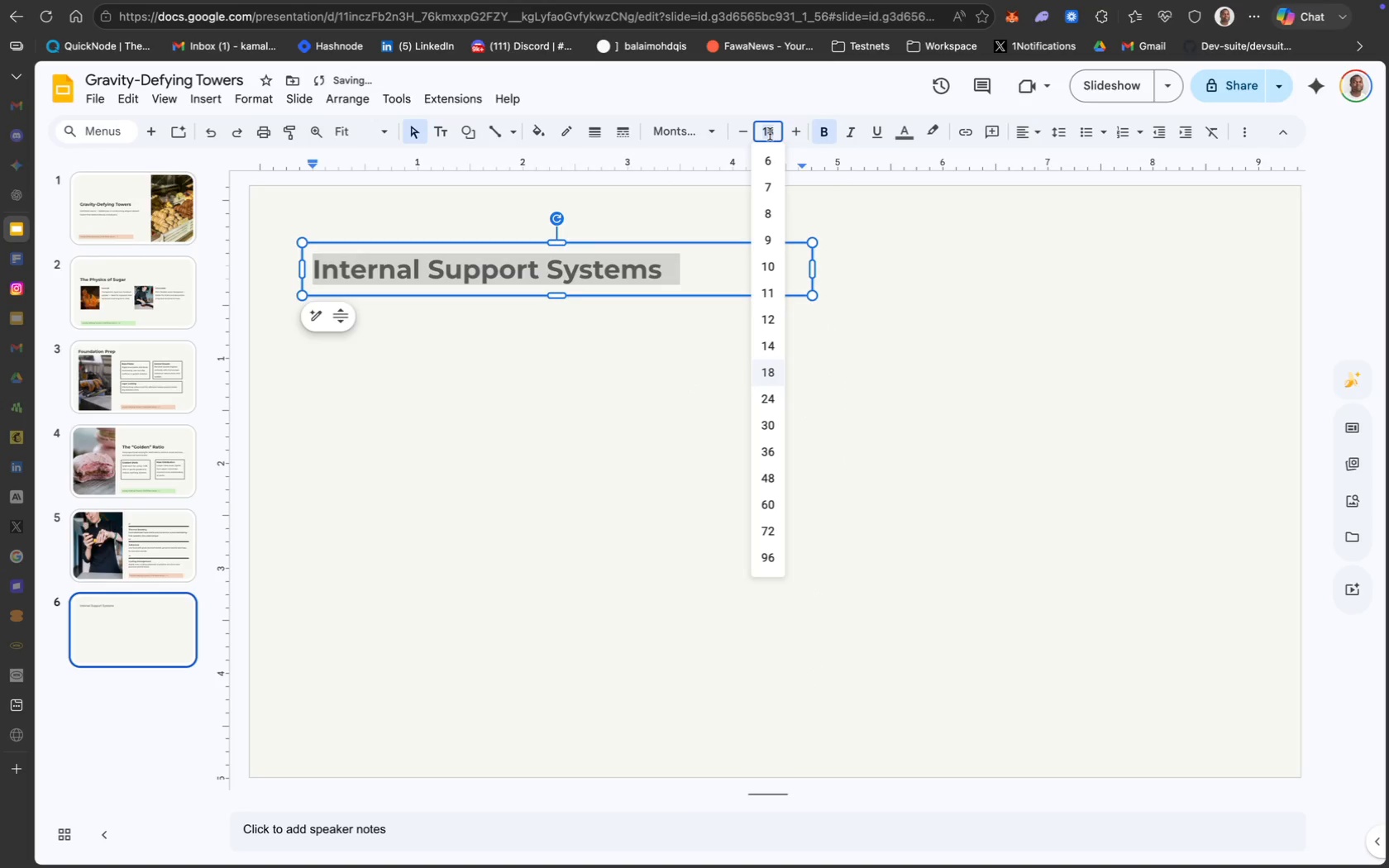 
type(25)
 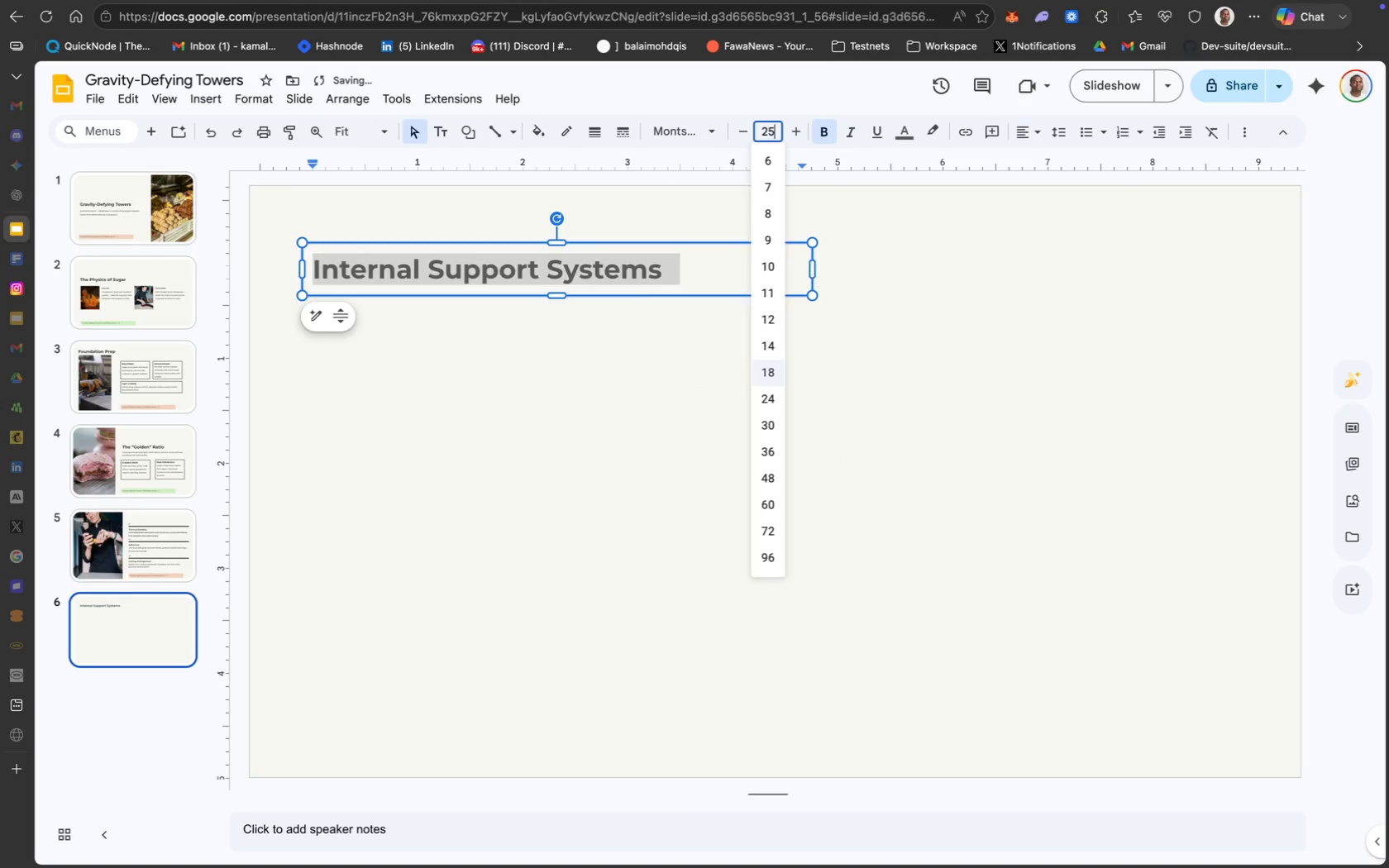 
key(Enter)
 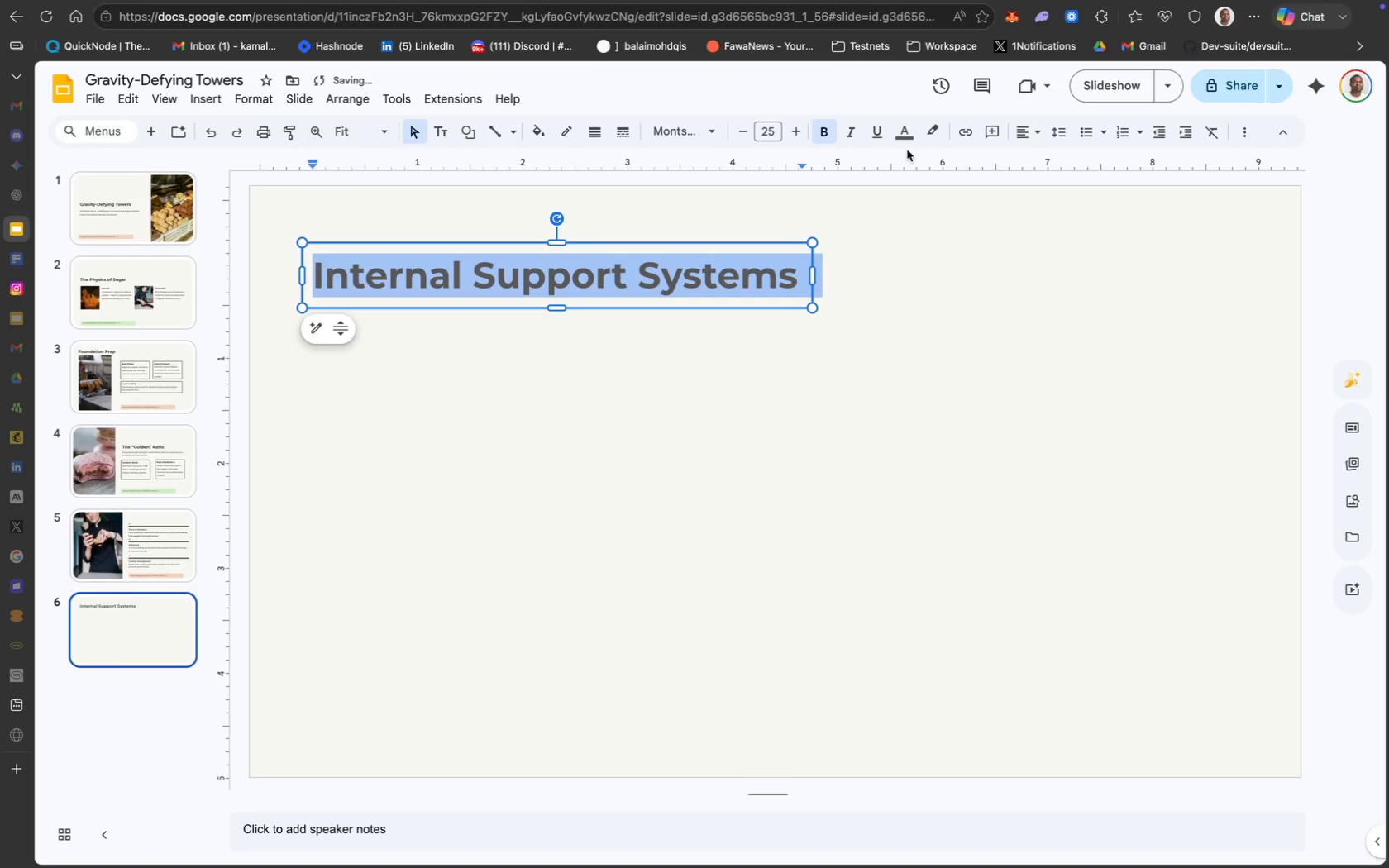 
left_click([905, 138])
 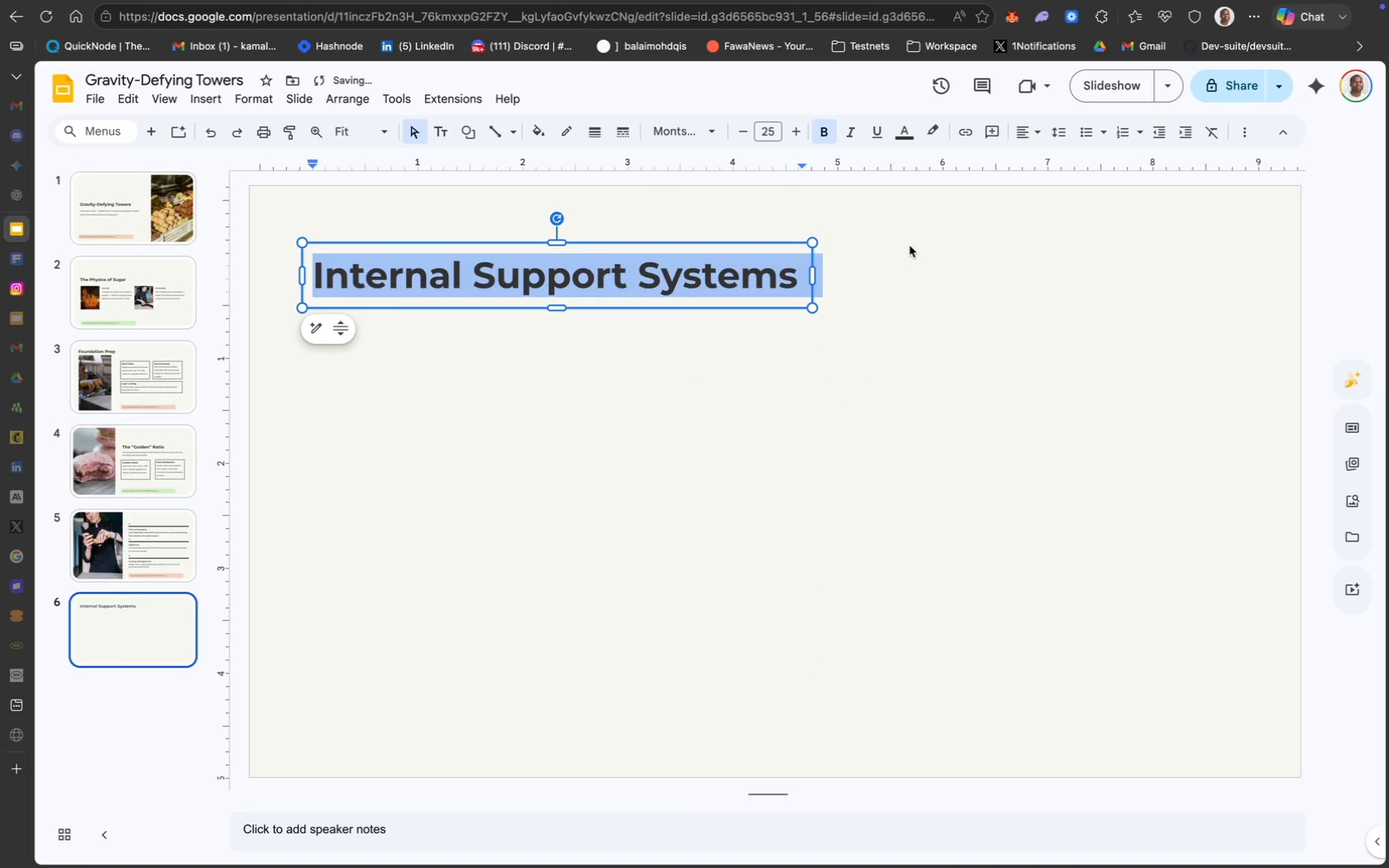 
left_click([882, 347])
 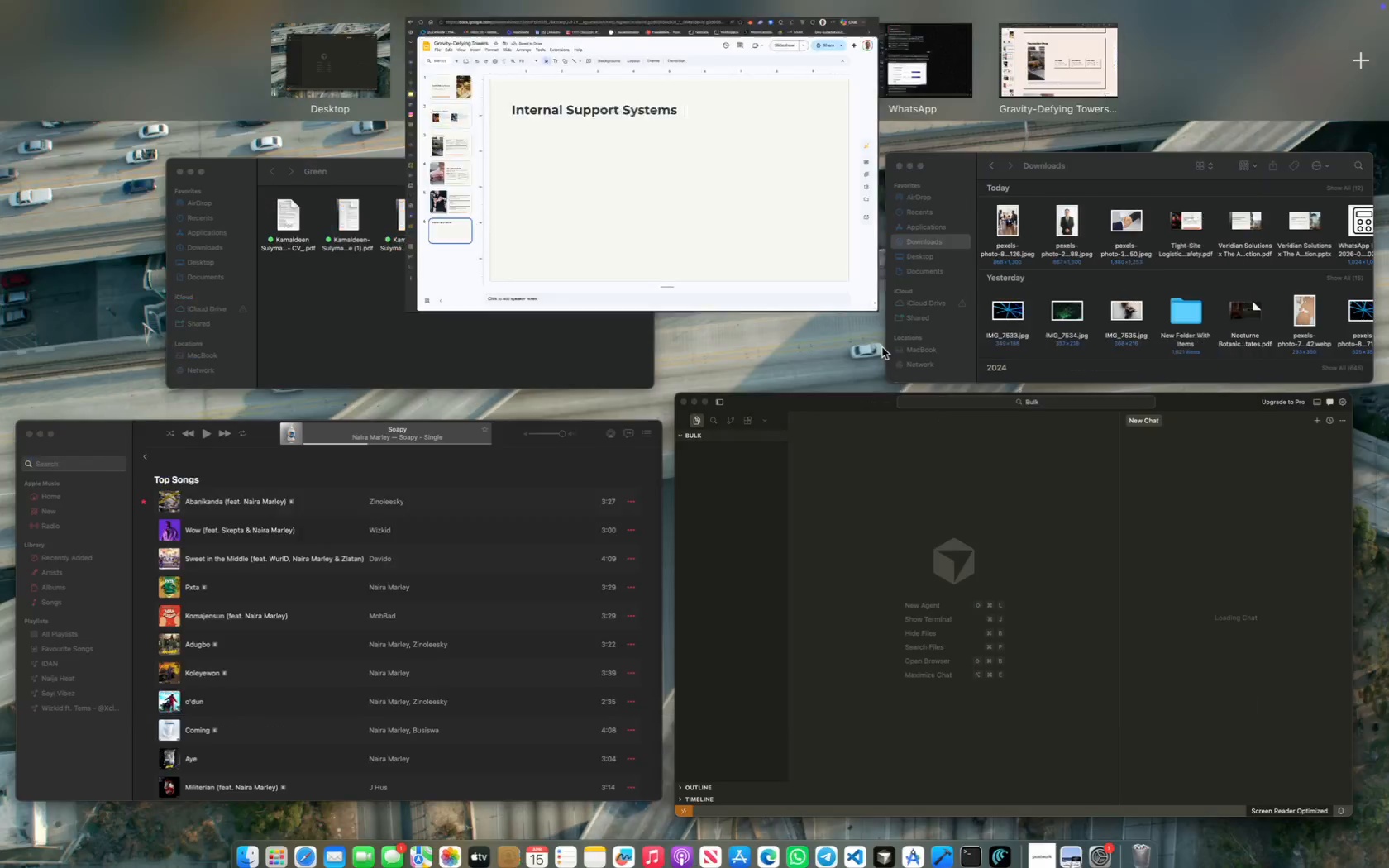 
left_click([750, 530])
 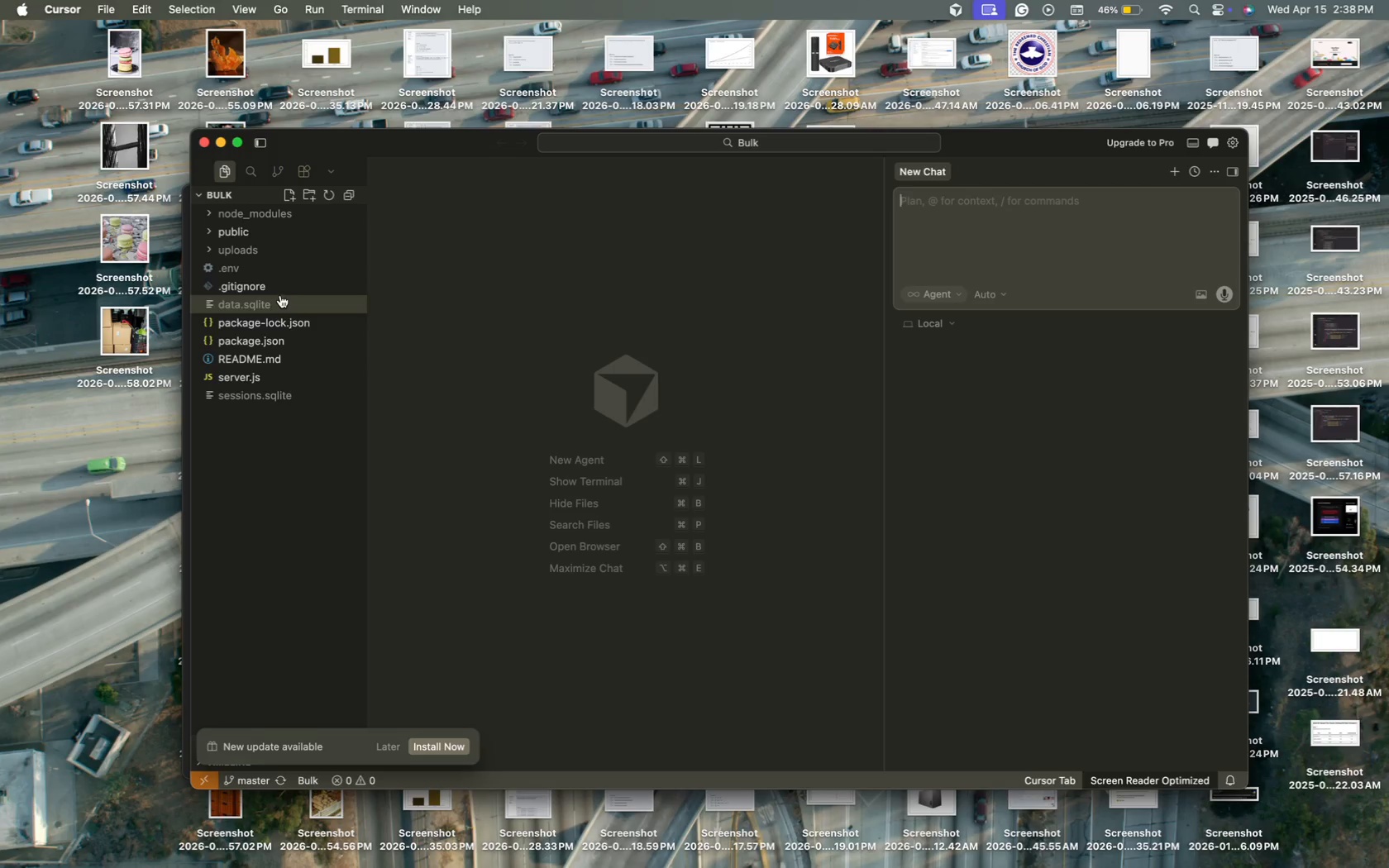 
mouse_move([272, 283])
 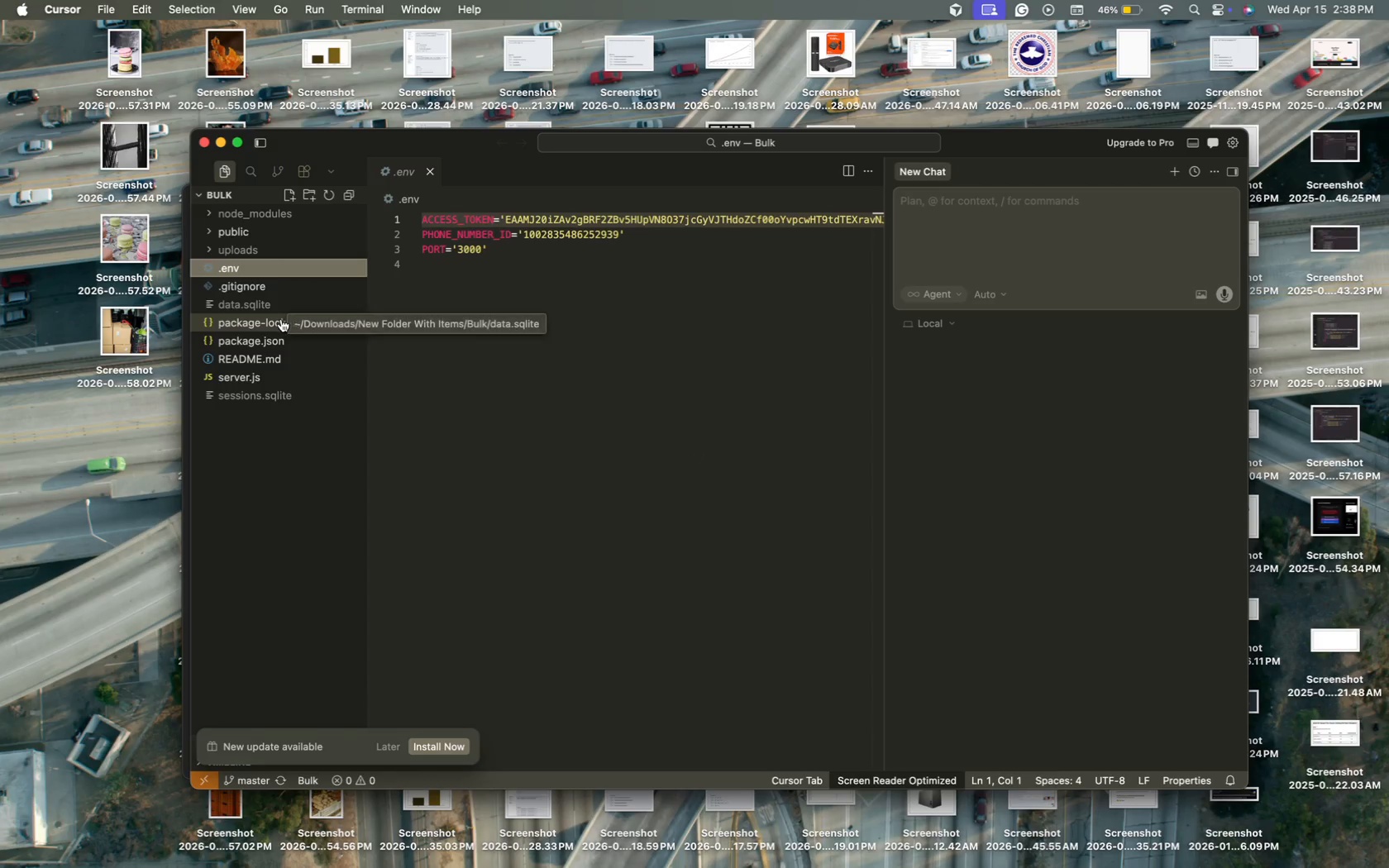 
mouse_move([282, 335])
 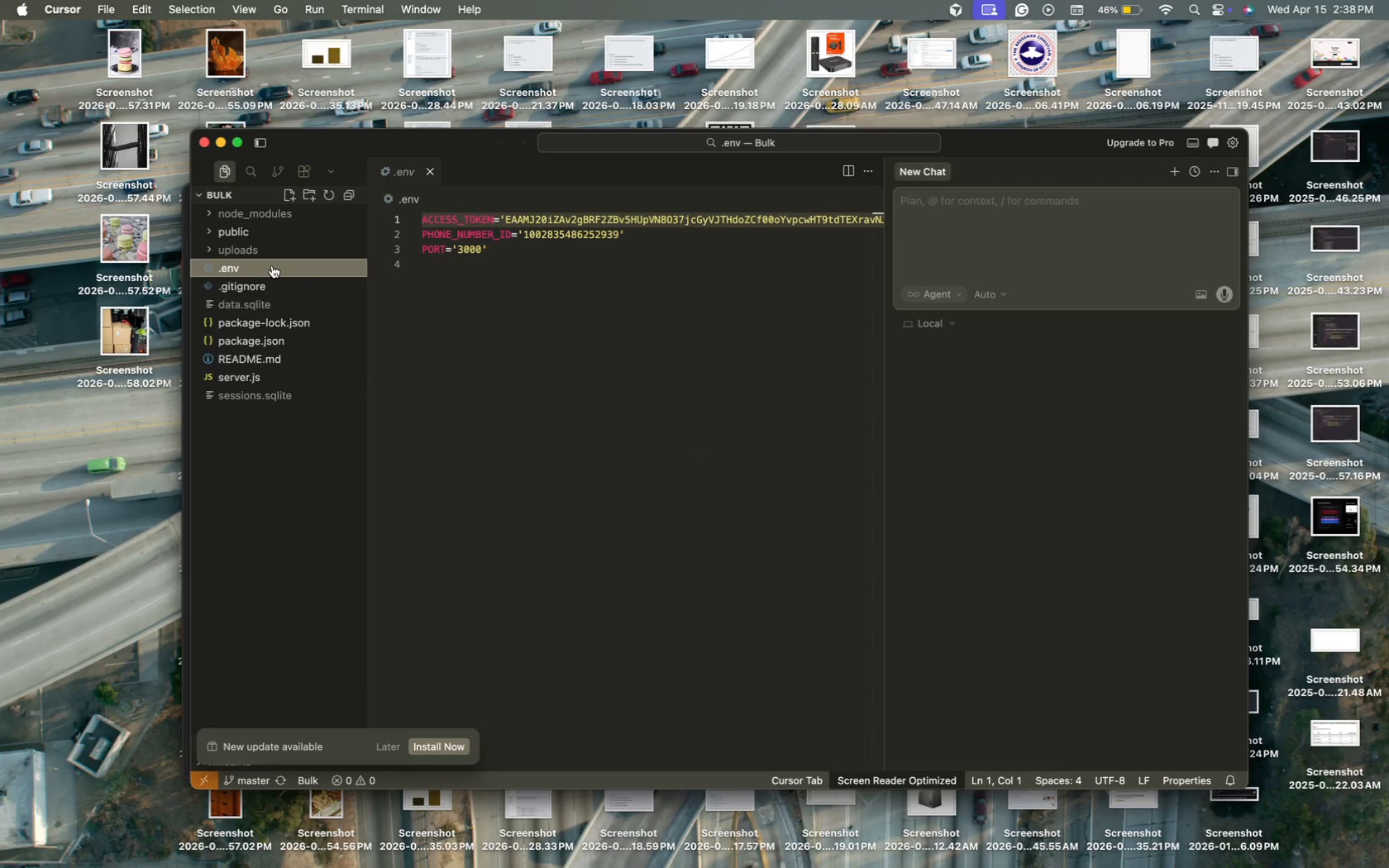 
mouse_move([263, 263])
 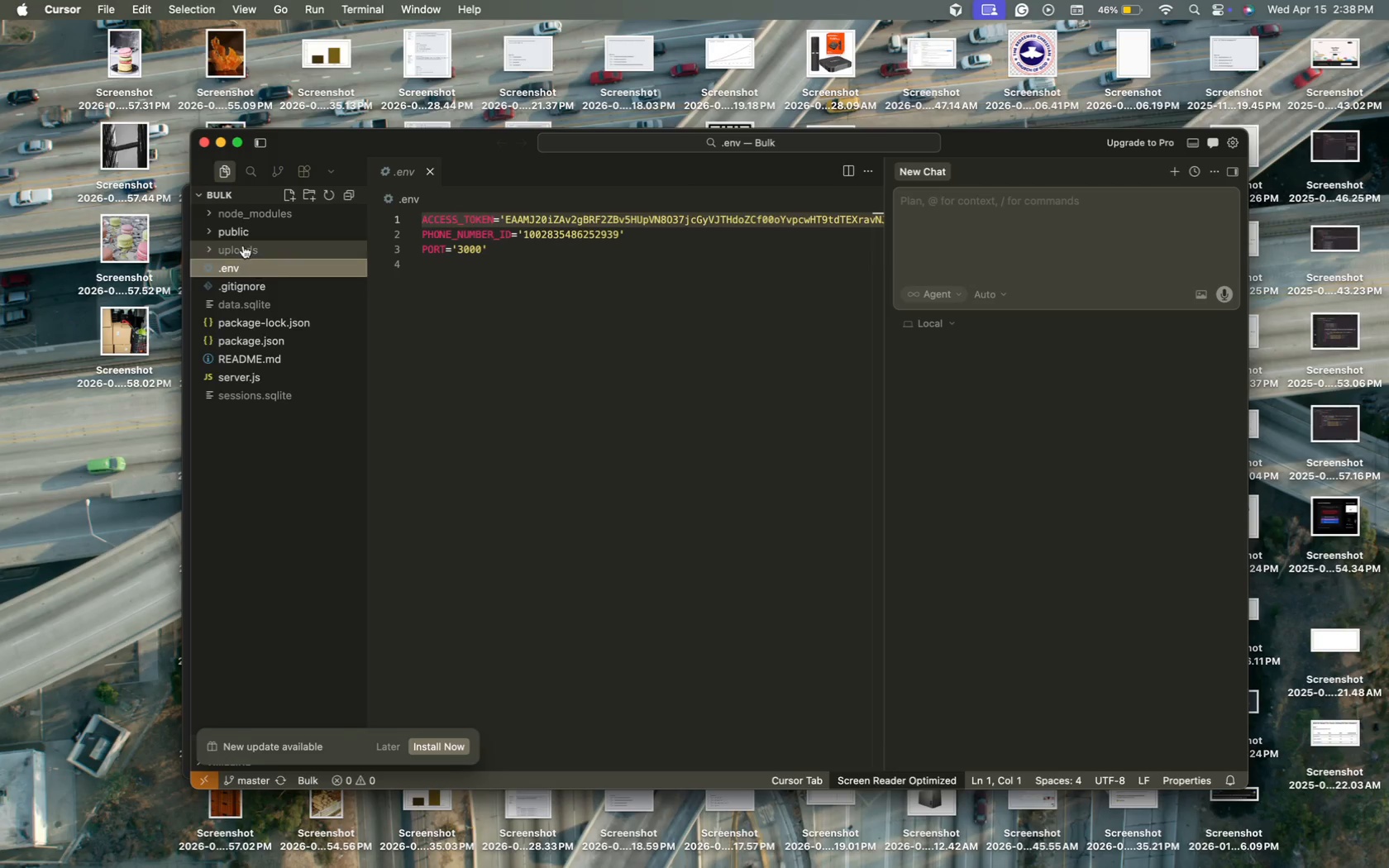 
wait(6.18)
 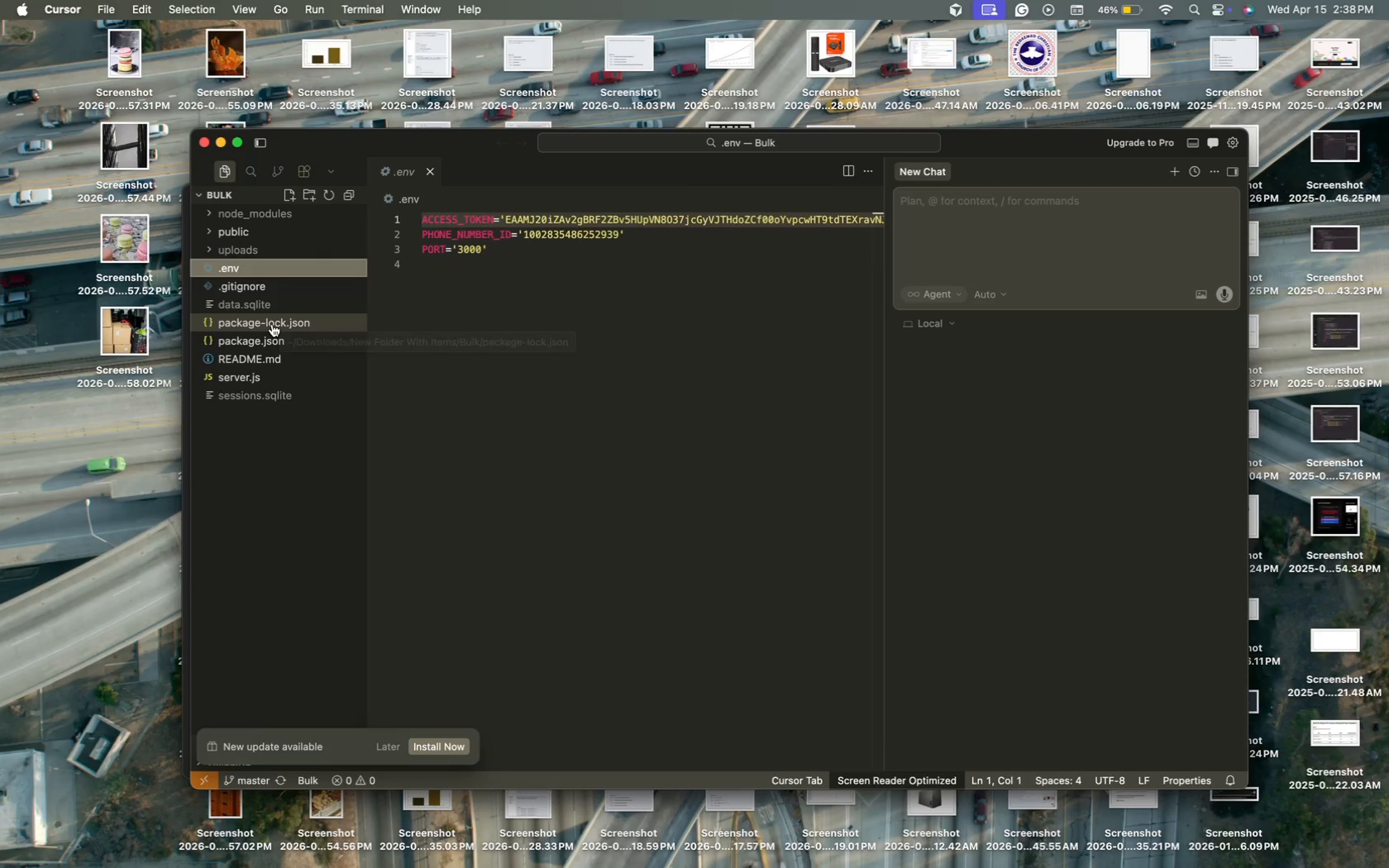 
left_click([220, 246])
 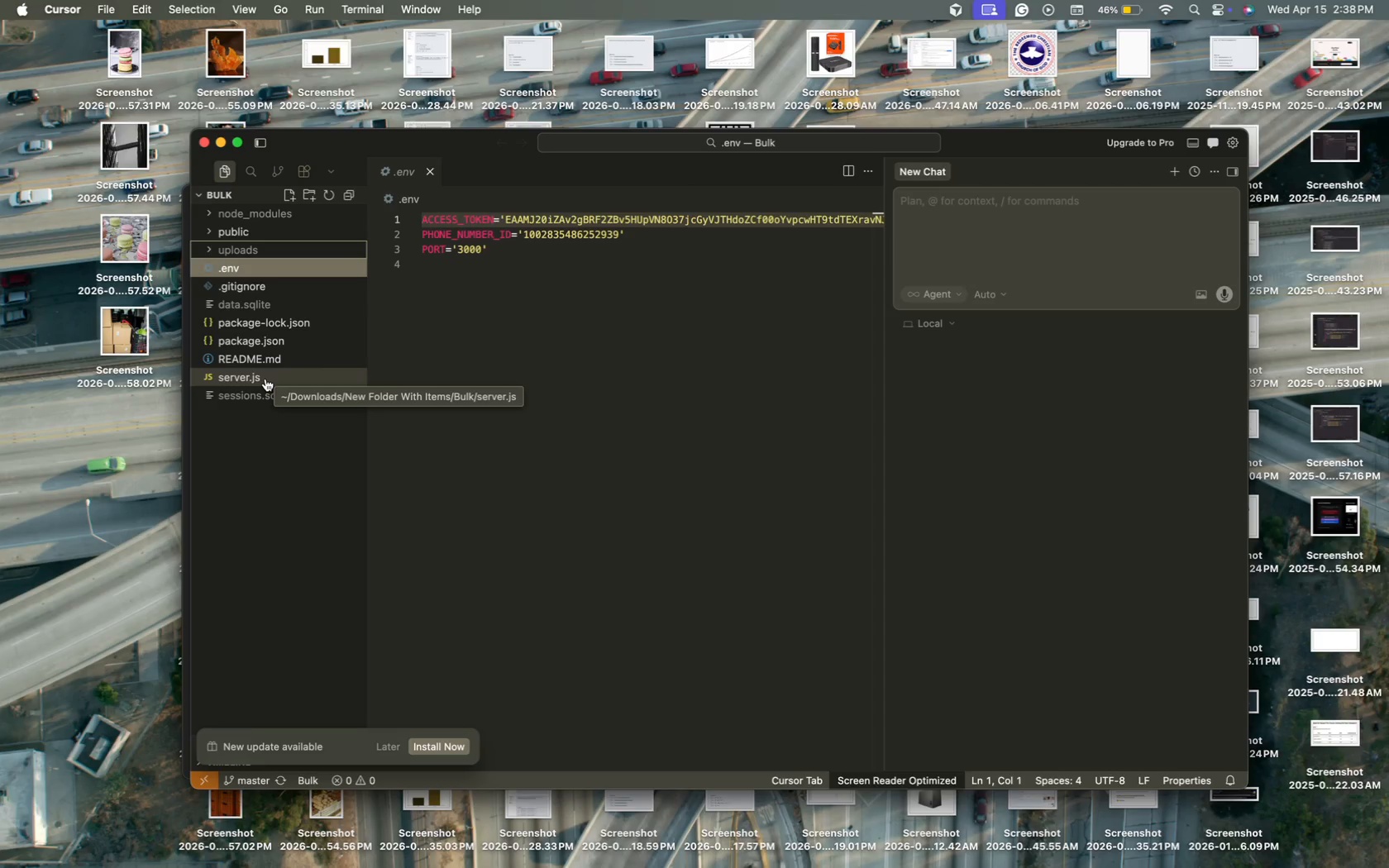 
wait(5.84)
 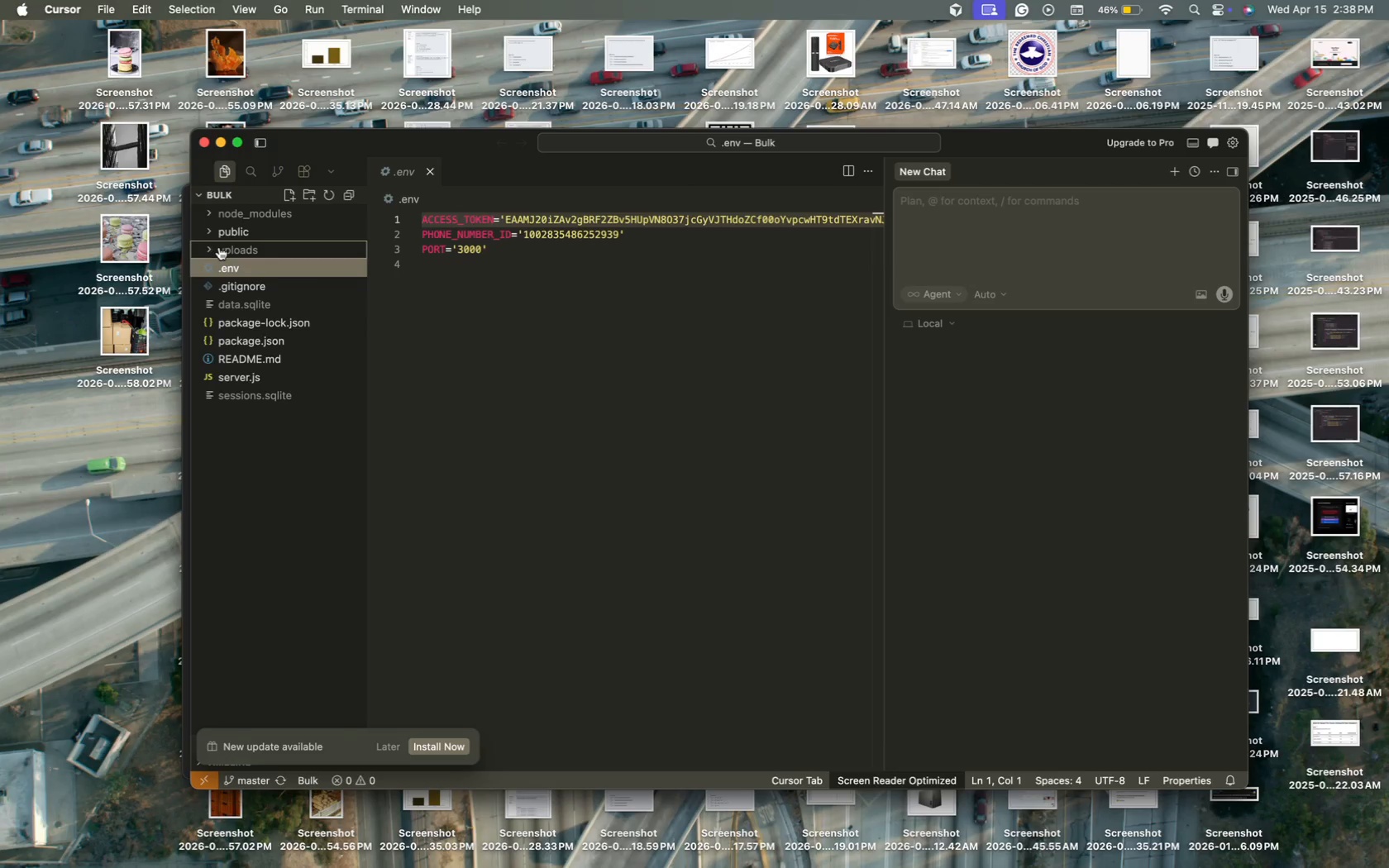 
scroll: coordinate [614, 573], scroll_direction: down, amount: 94.0
 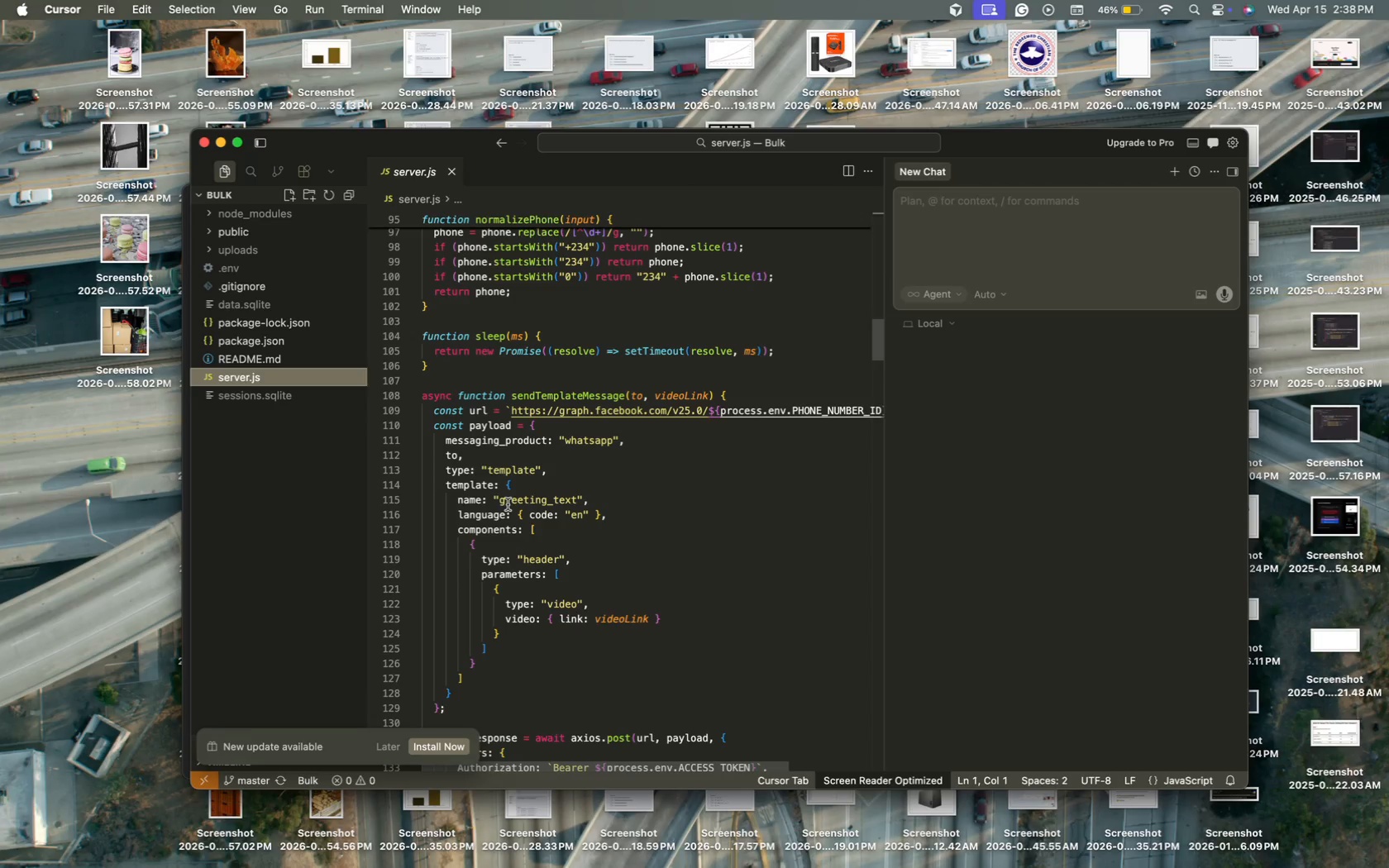 
left_click_drag(start_coordinate=[500, 501], to_coordinate=[576, 503])
 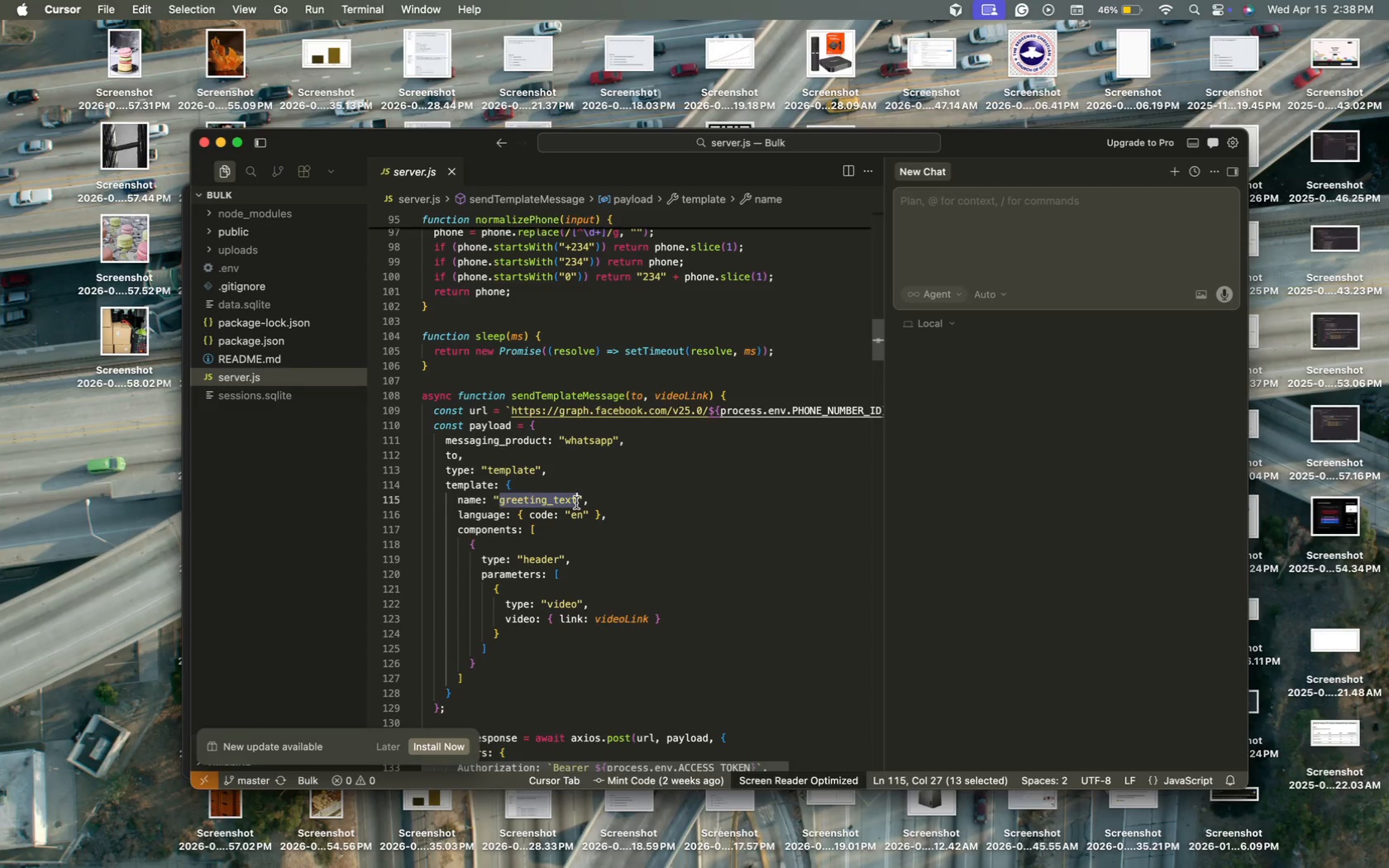 
left_click([576, 502])
 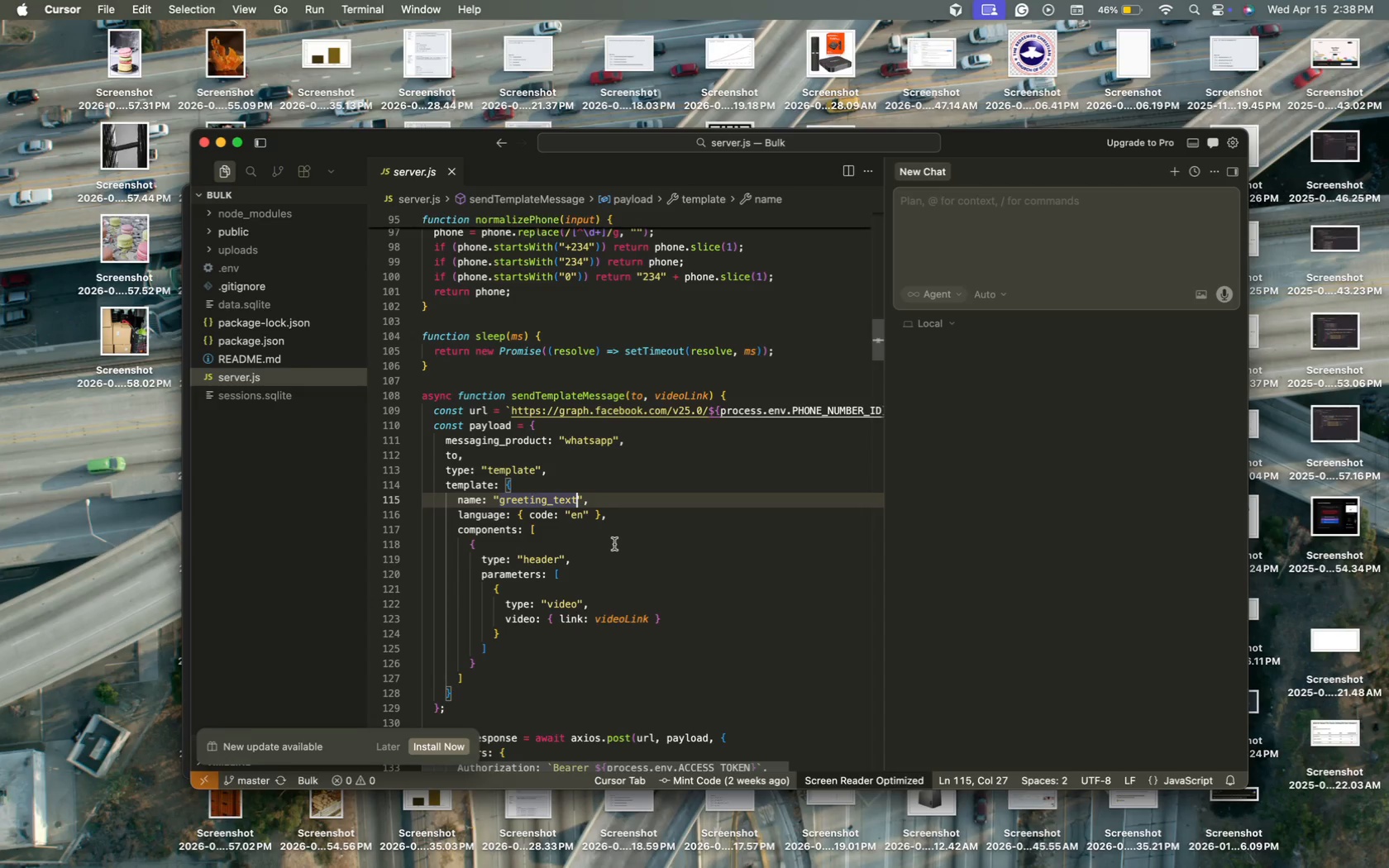 
type(_for_april)
 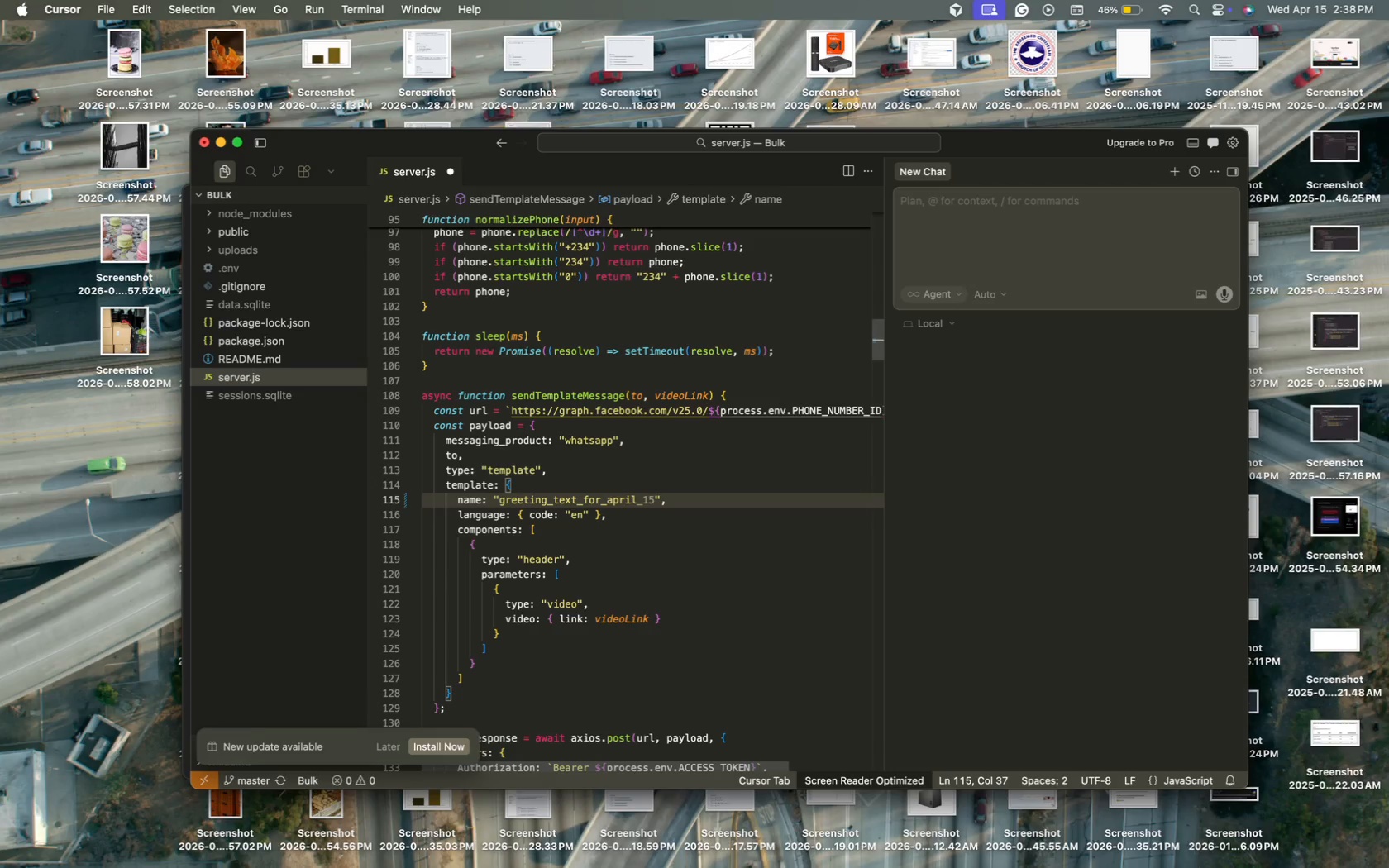 
wait(5.23)
 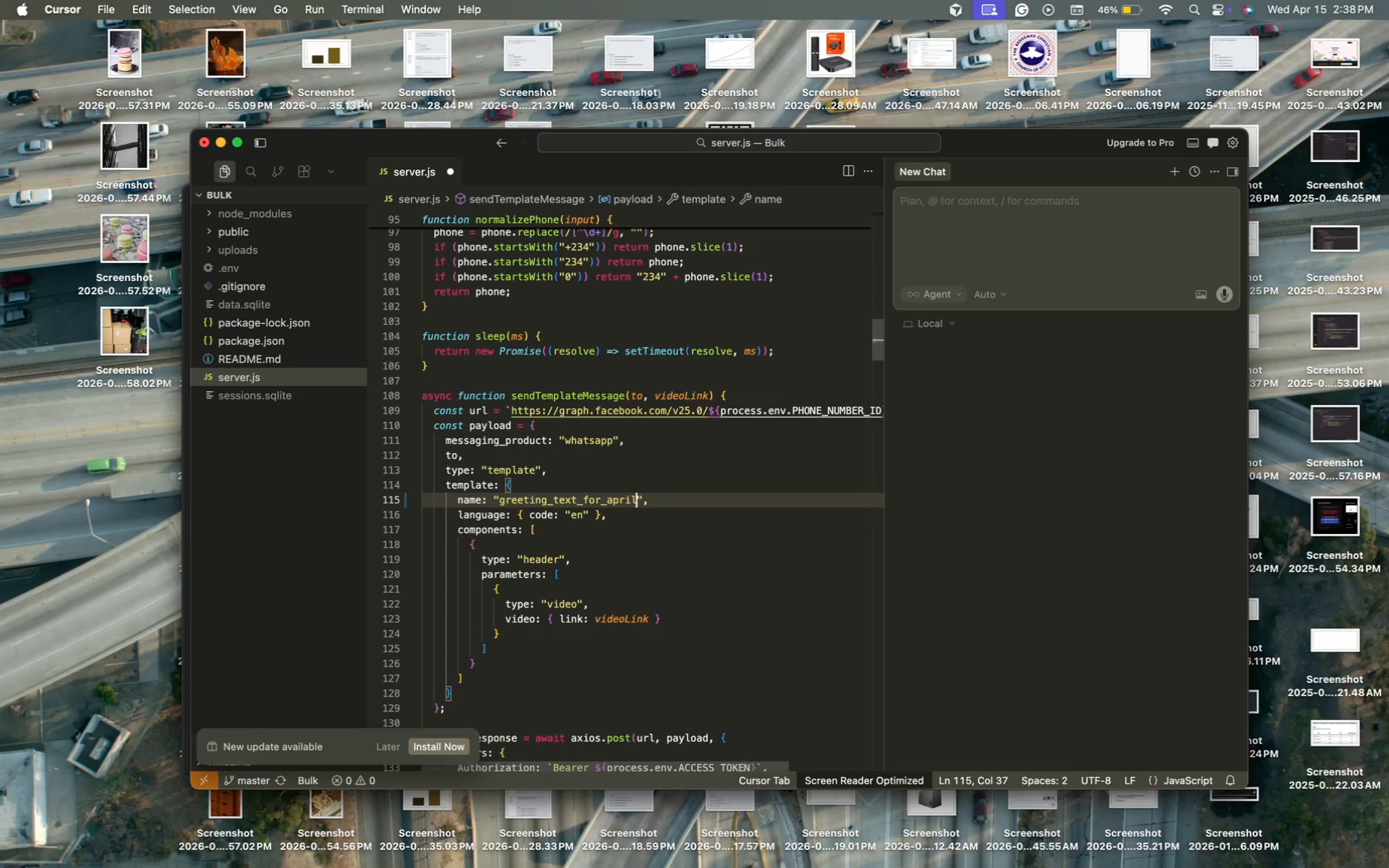 
scroll: coordinate [627, 432], scroll_direction: up, amount: 120.0
 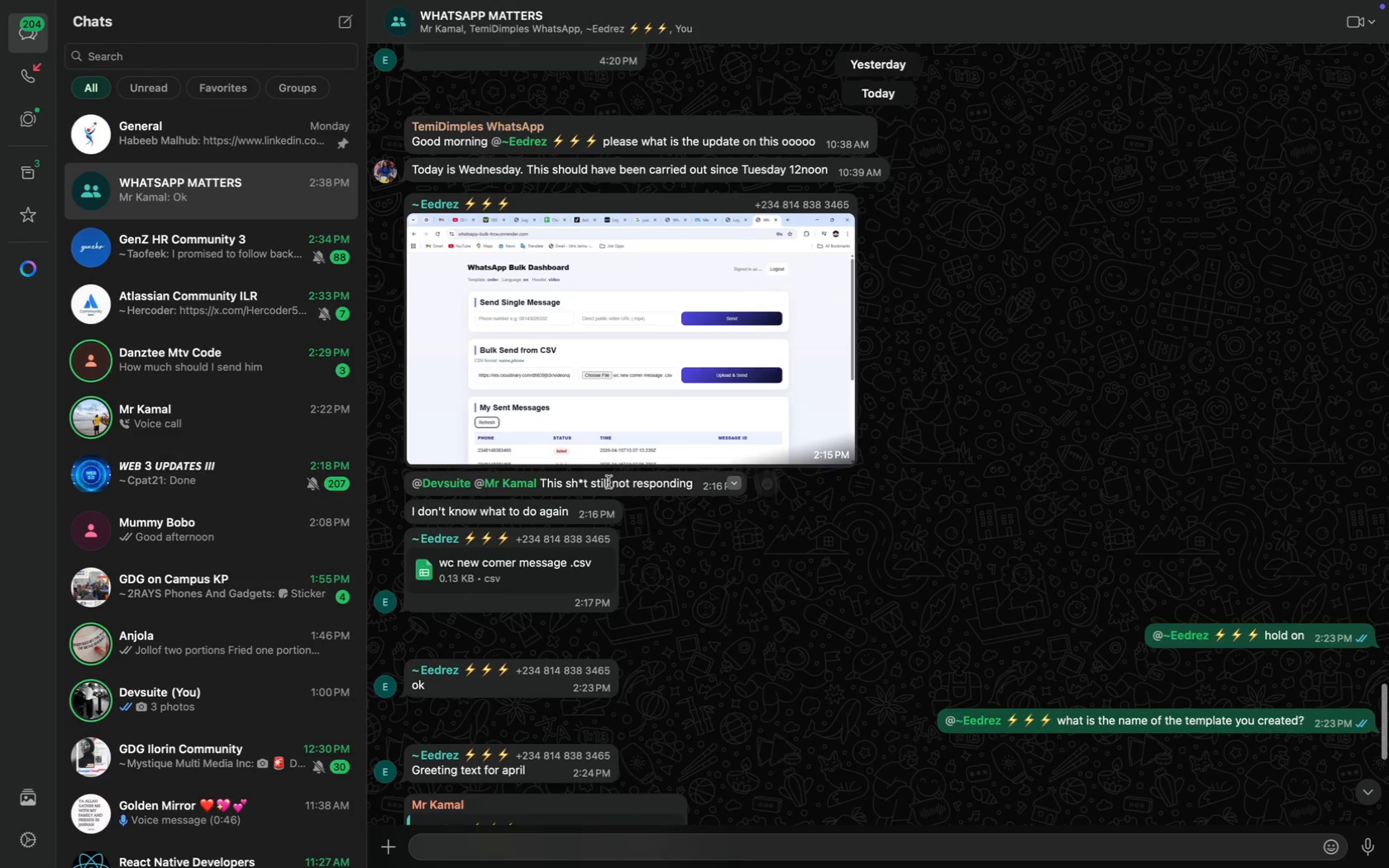 
left_click([549, 265])
 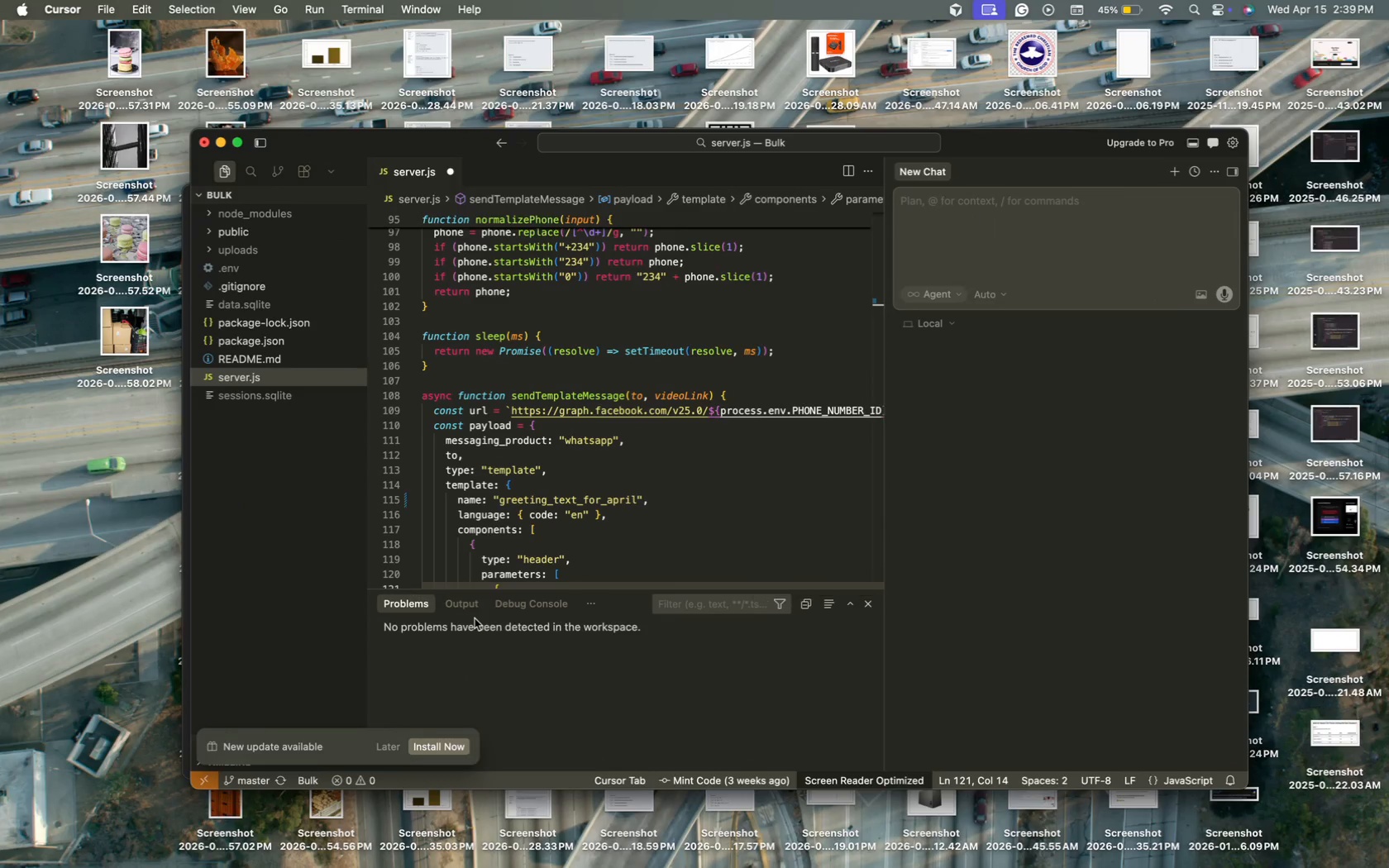 
scroll: coordinate [609, 482], scroll_direction: up, amount: 37.0
 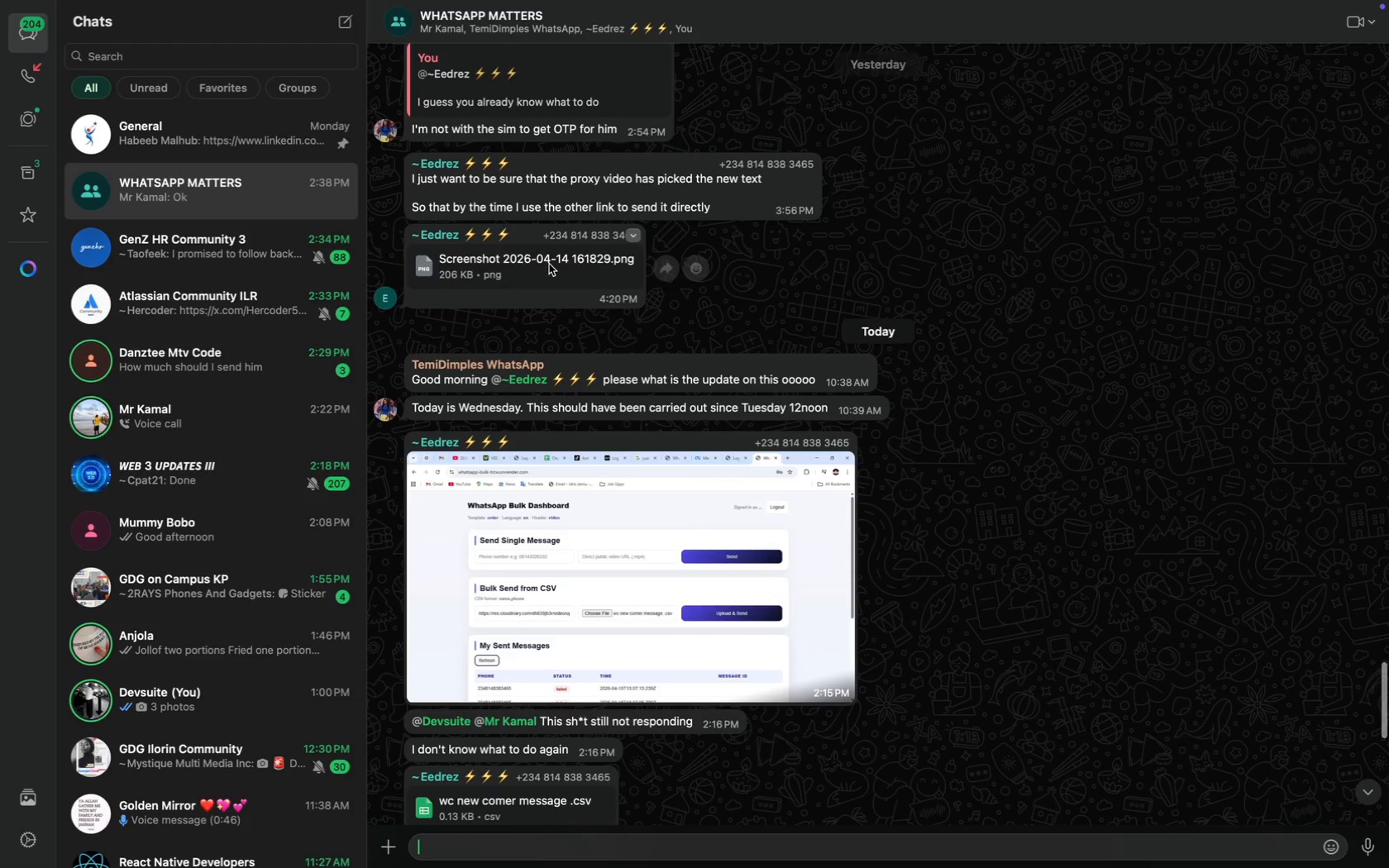 
wait(18.83)
 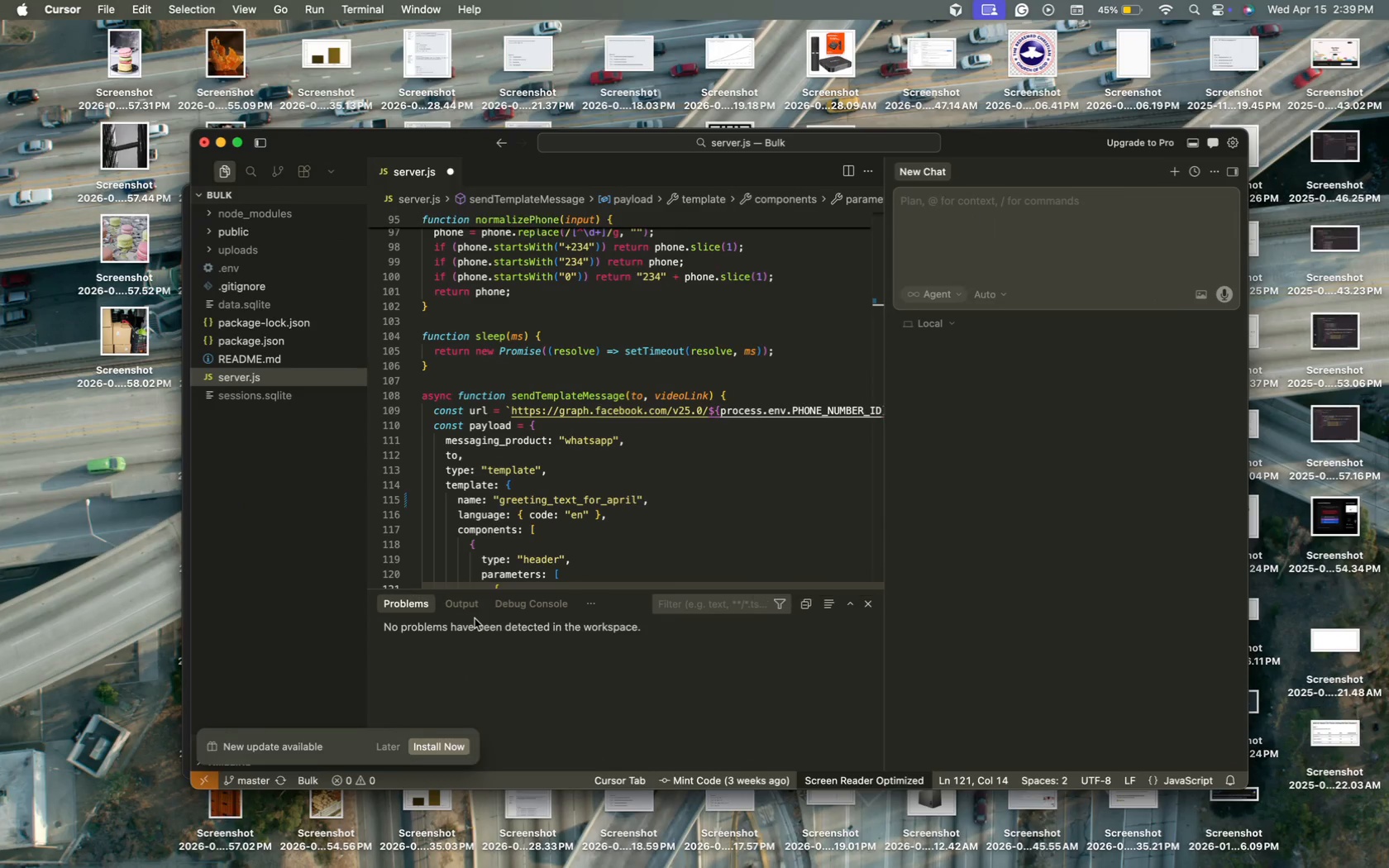 
left_click([1236, 171])
 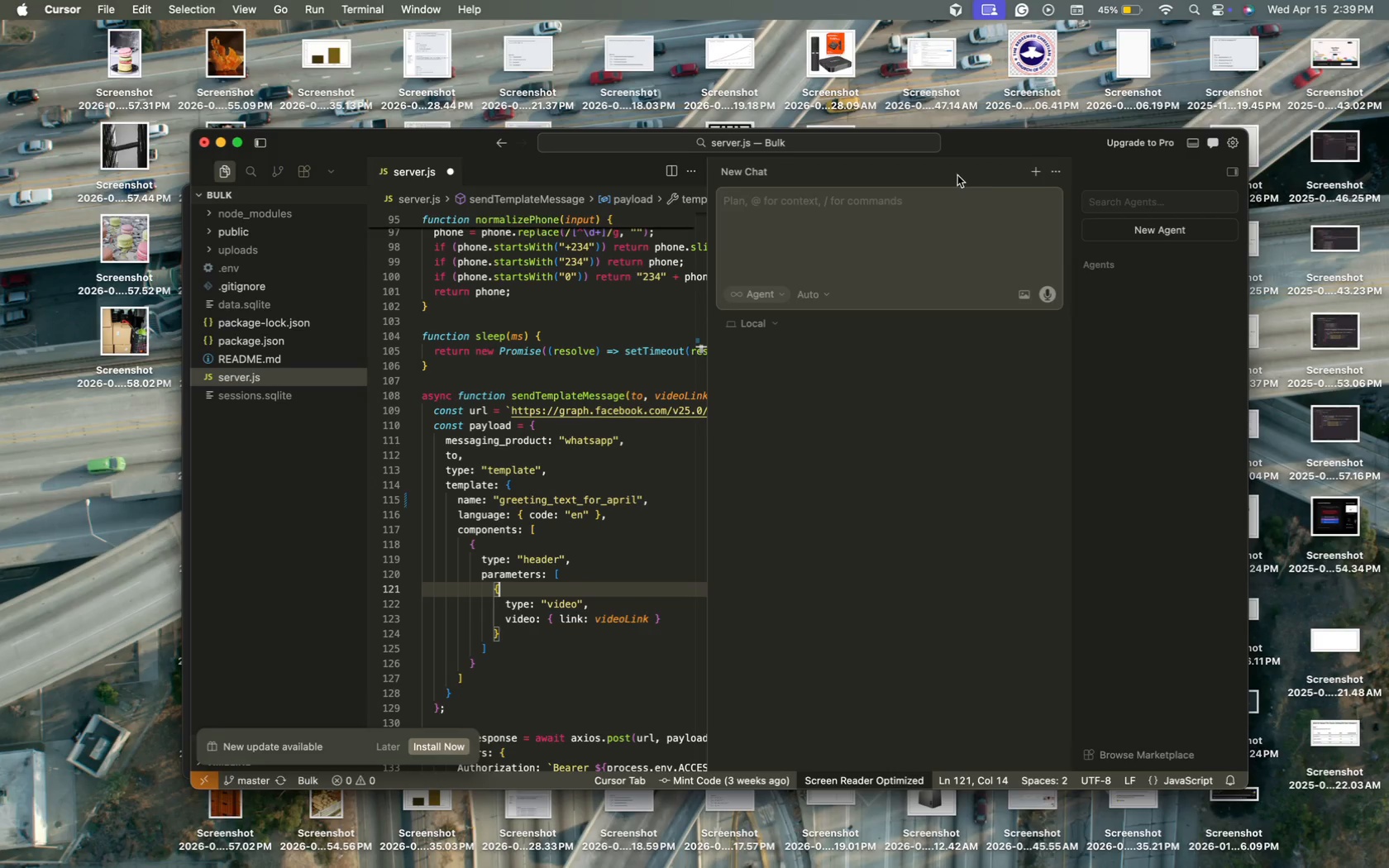 
left_click([1058, 169])
 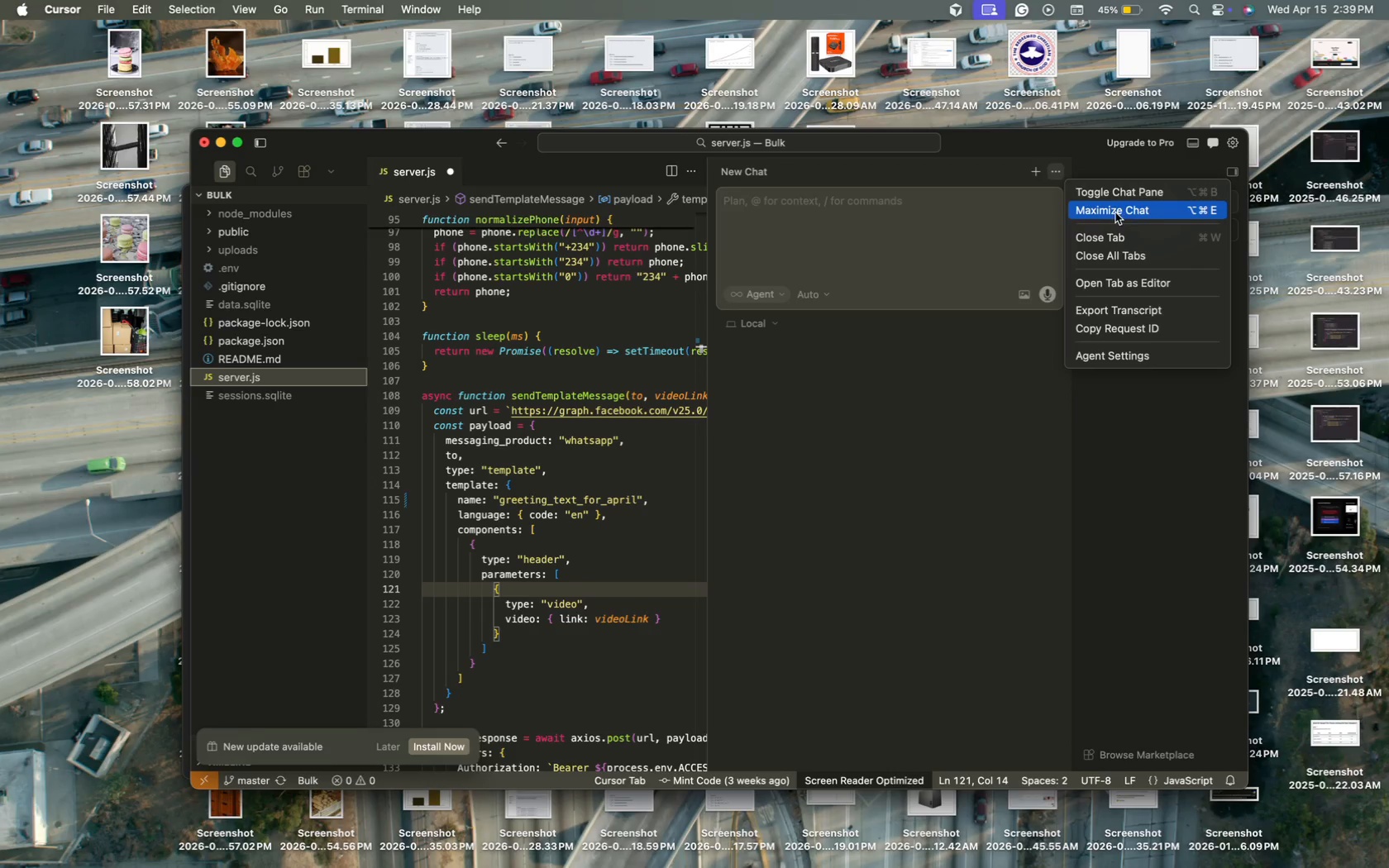 
left_click([1126, 207])
 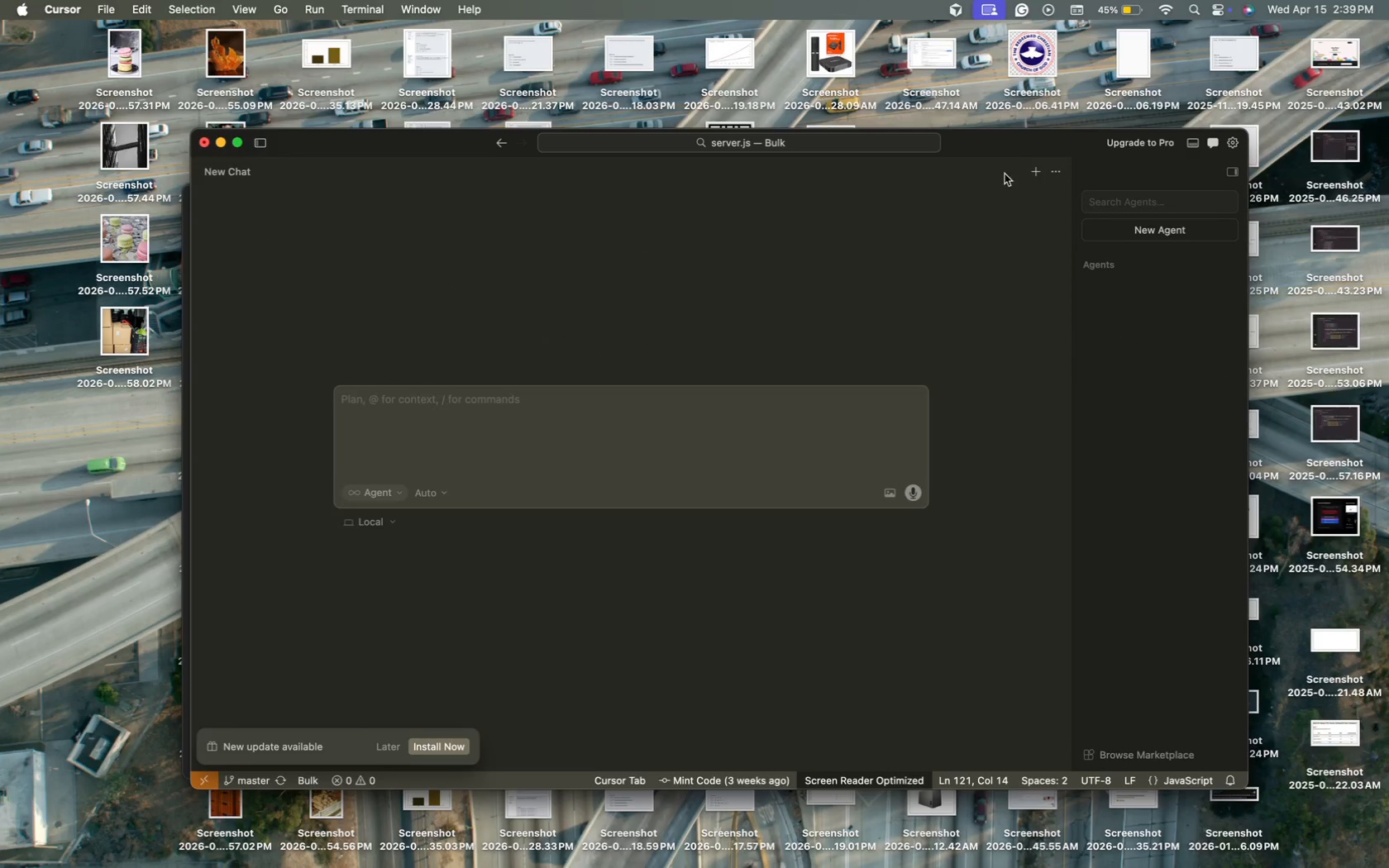 
left_click([1057, 171])
 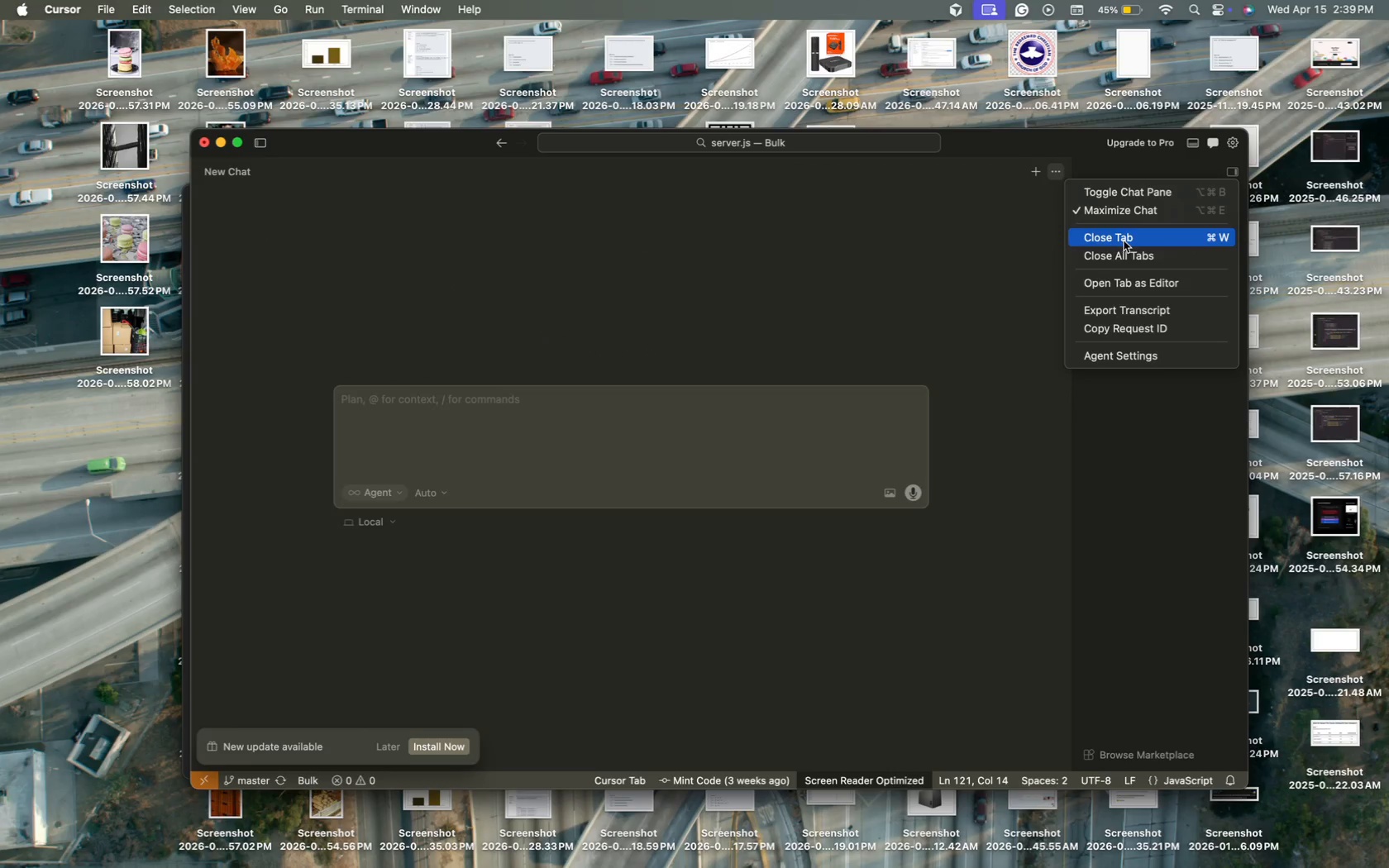 
left_click([1123, 241])
 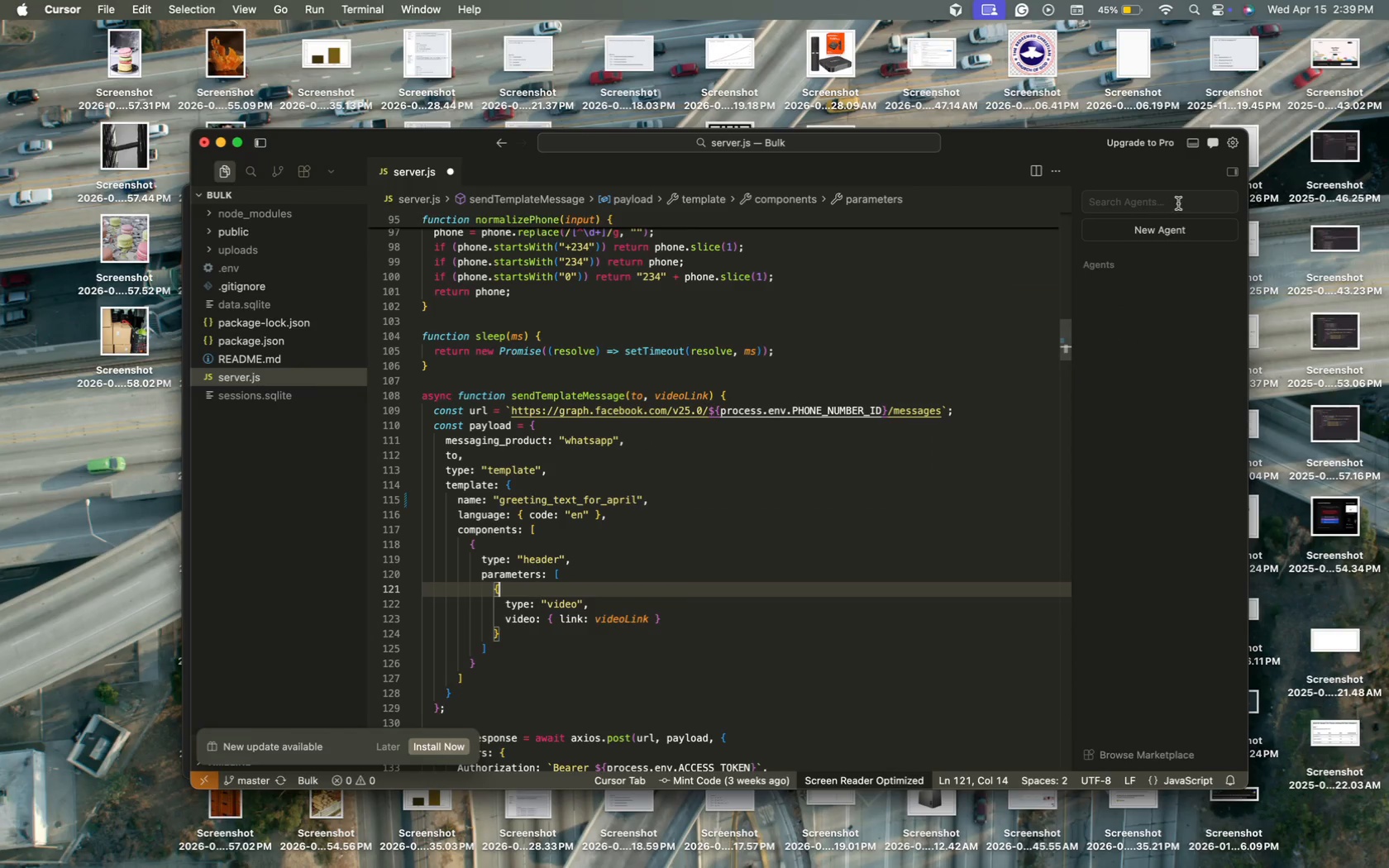 
left_click([1230, 179])
 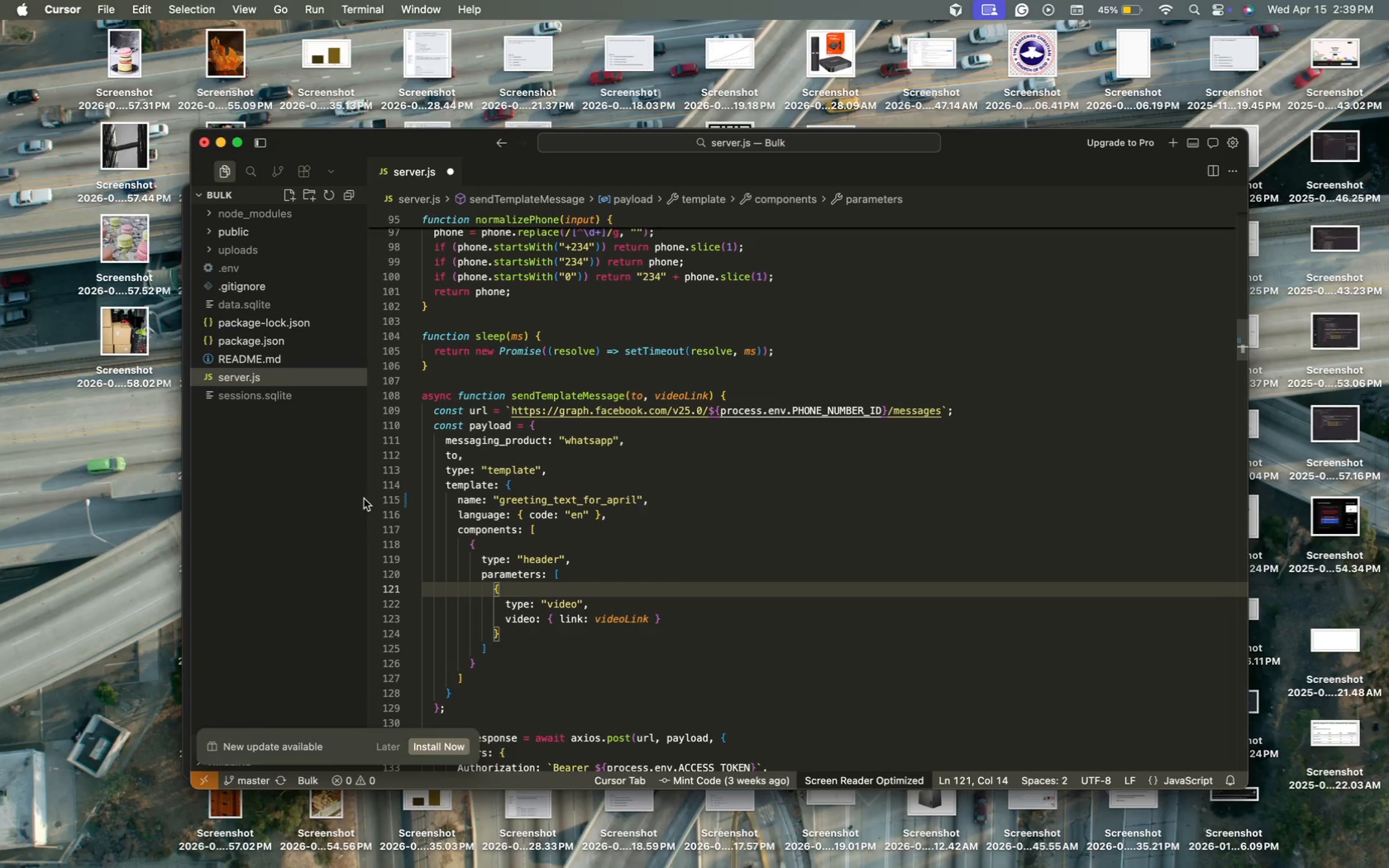 
left_click([571, 386])
 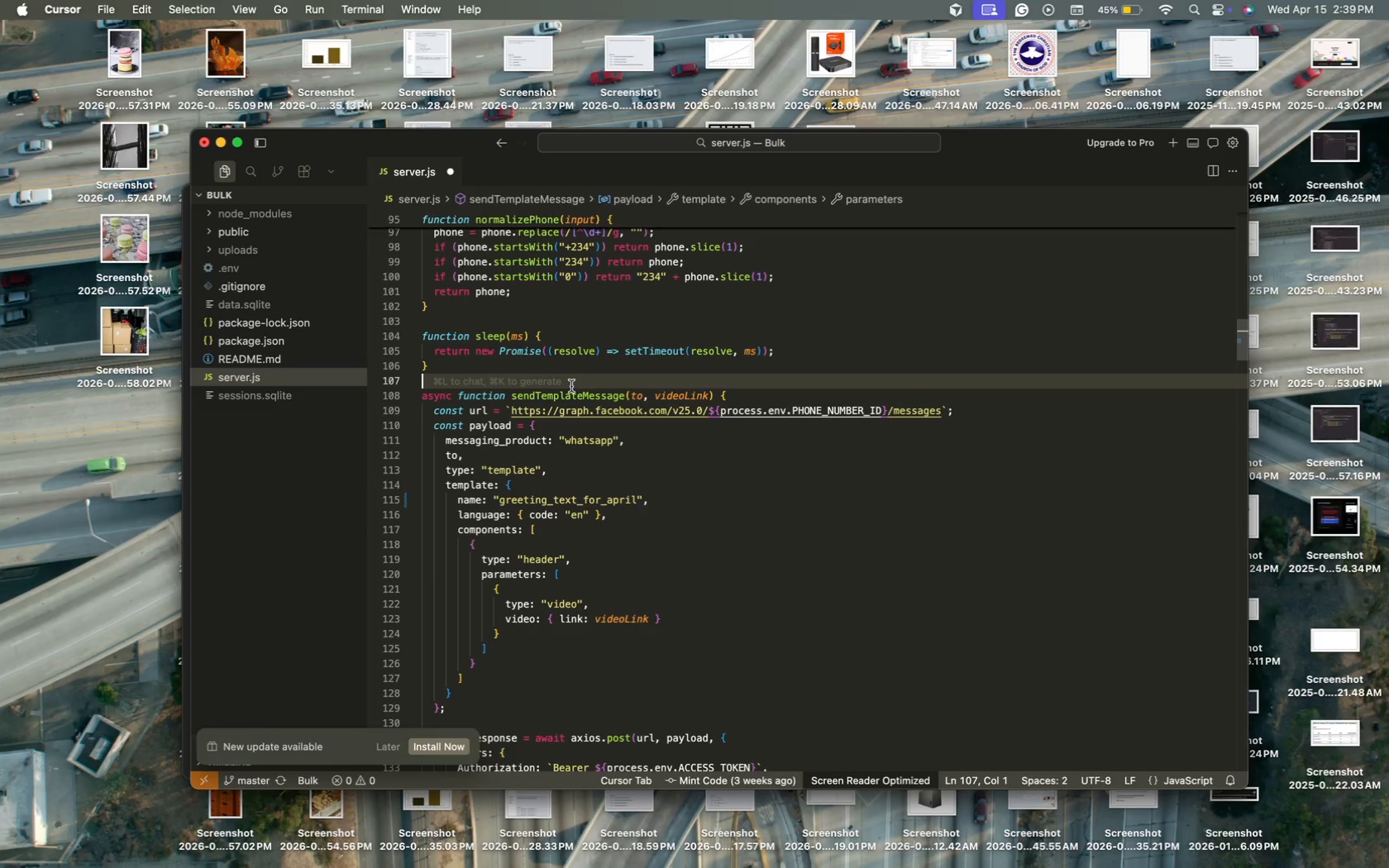 
key(Meta+S)
 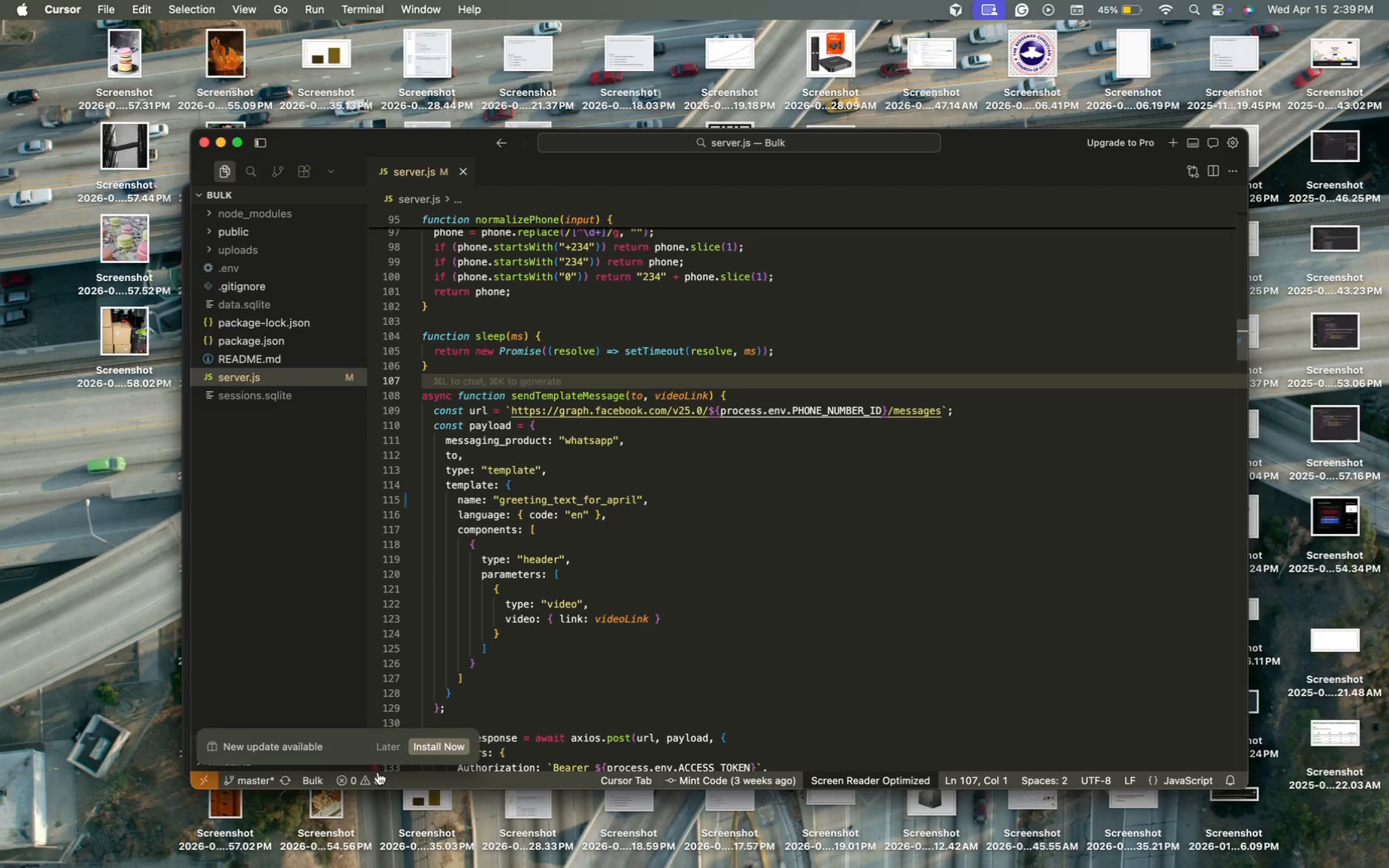 
left_click([376, 779])
 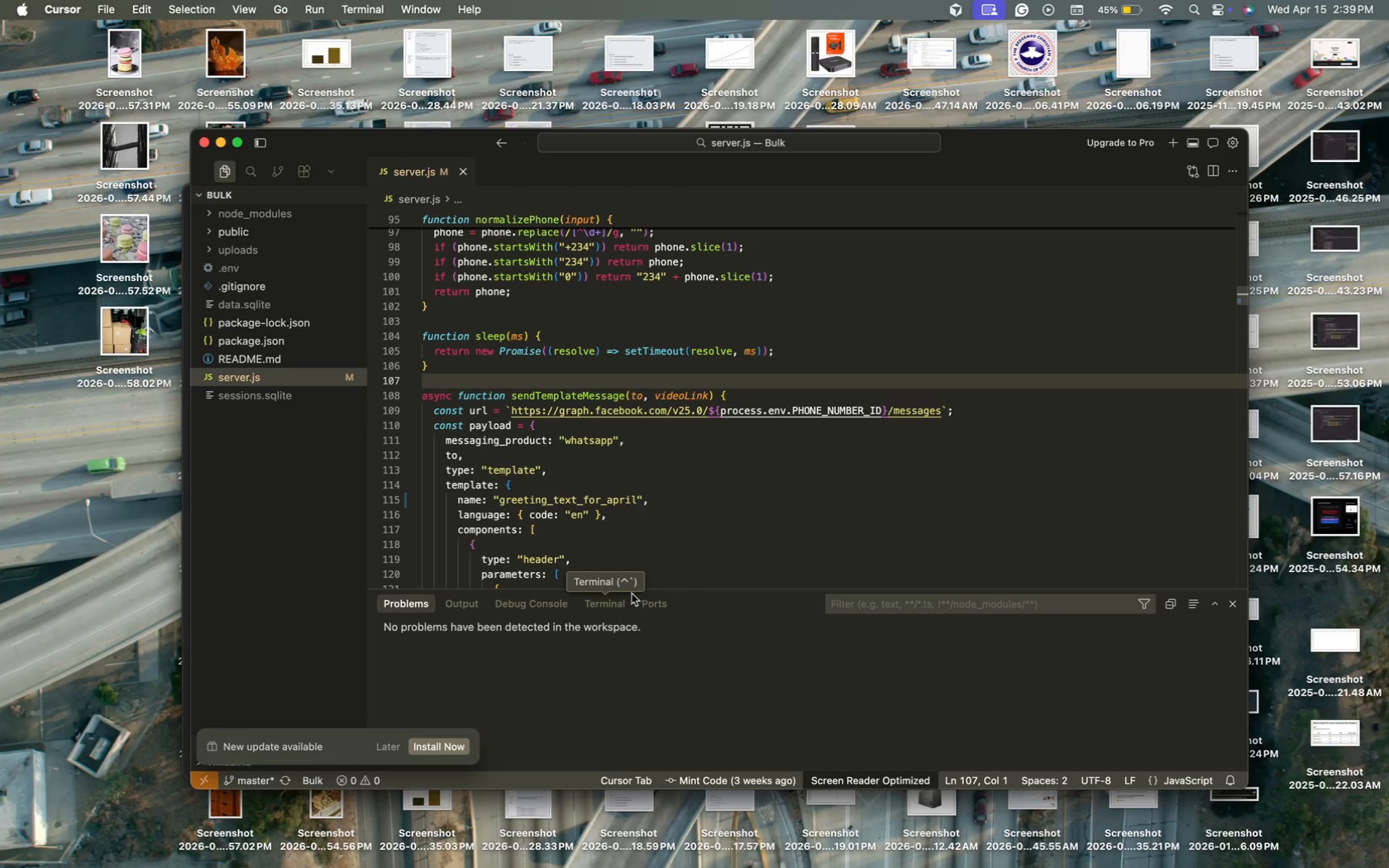 
left_click([599, 601])
 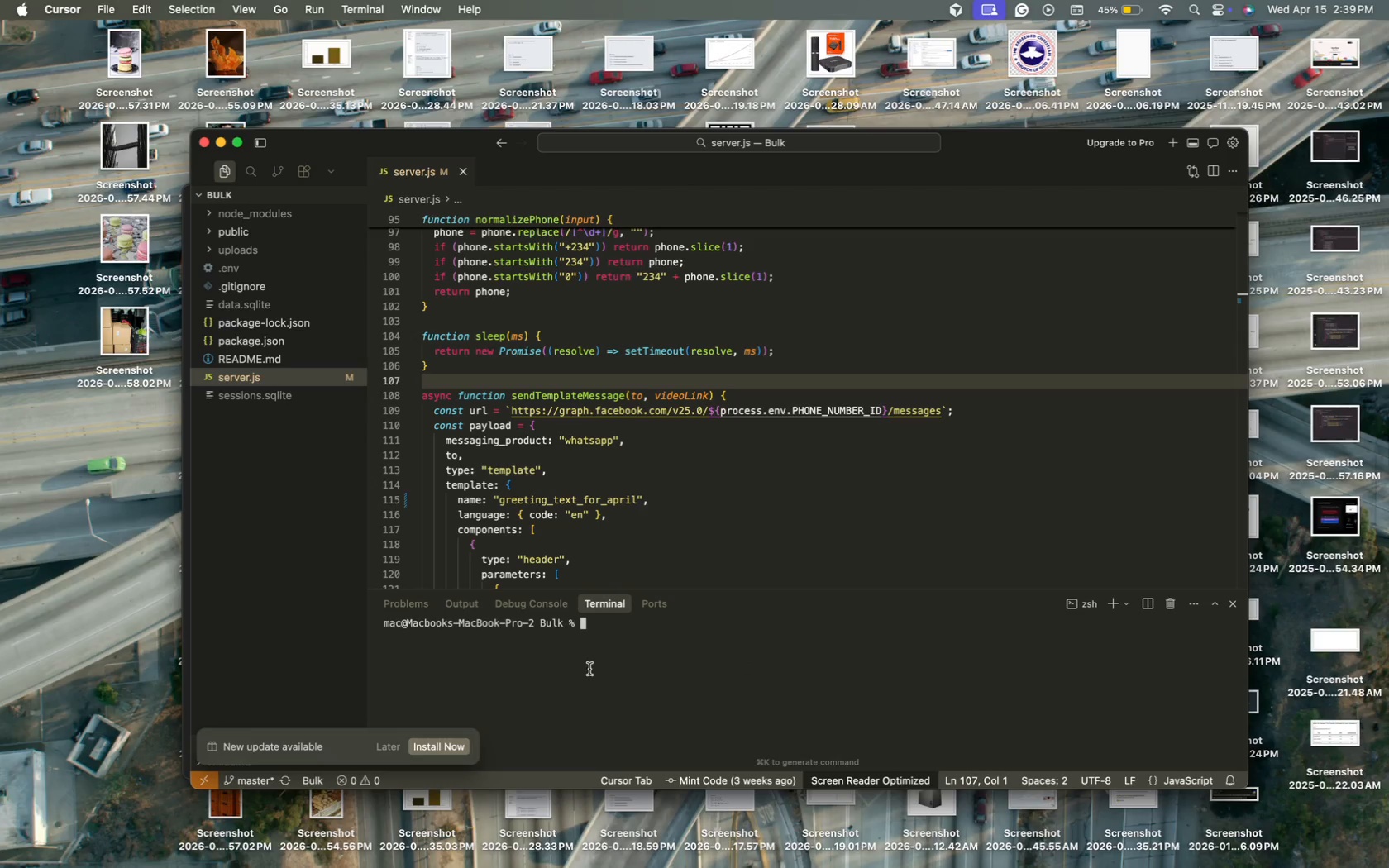 
type(npm start)
 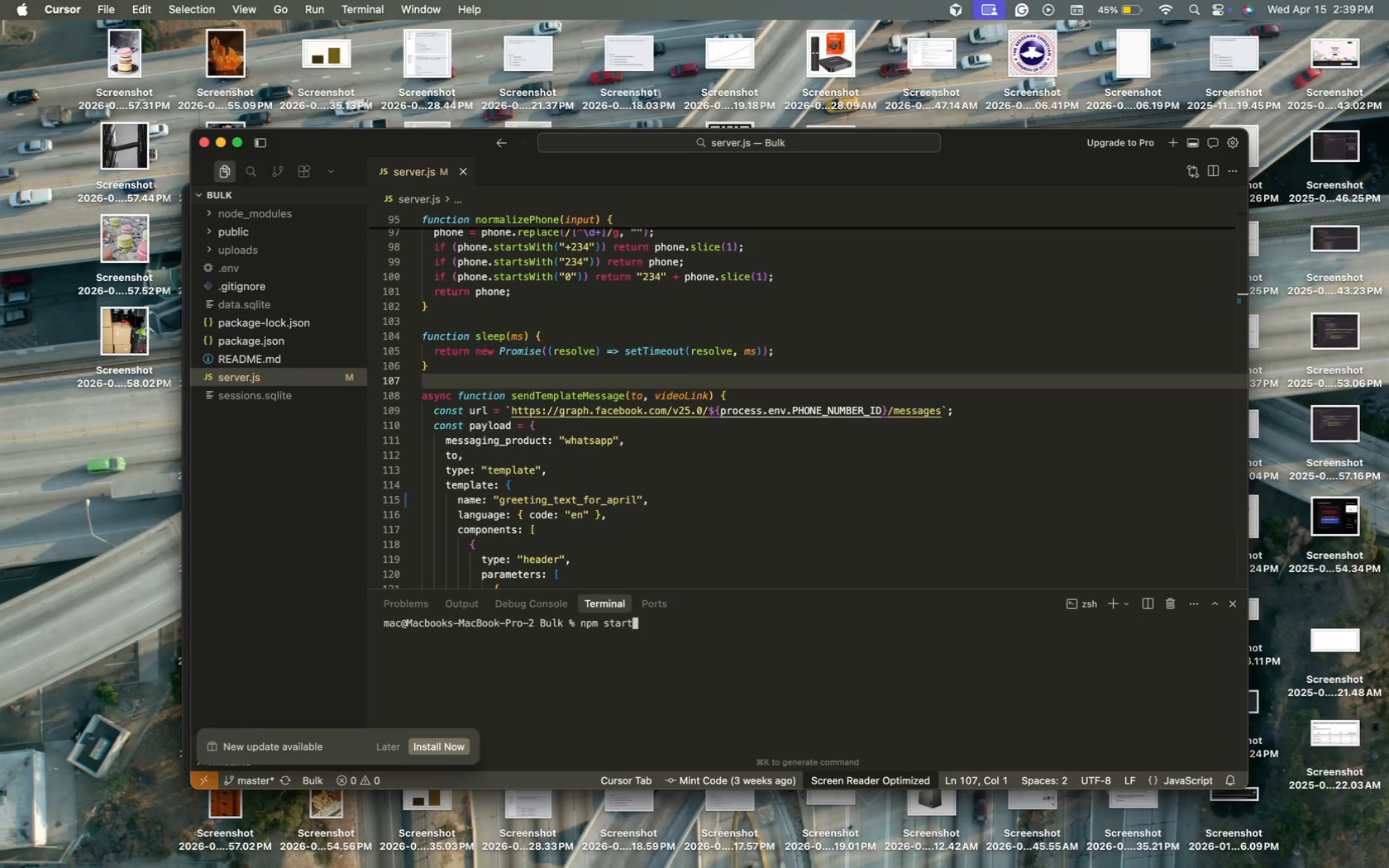 
key(Enter)
 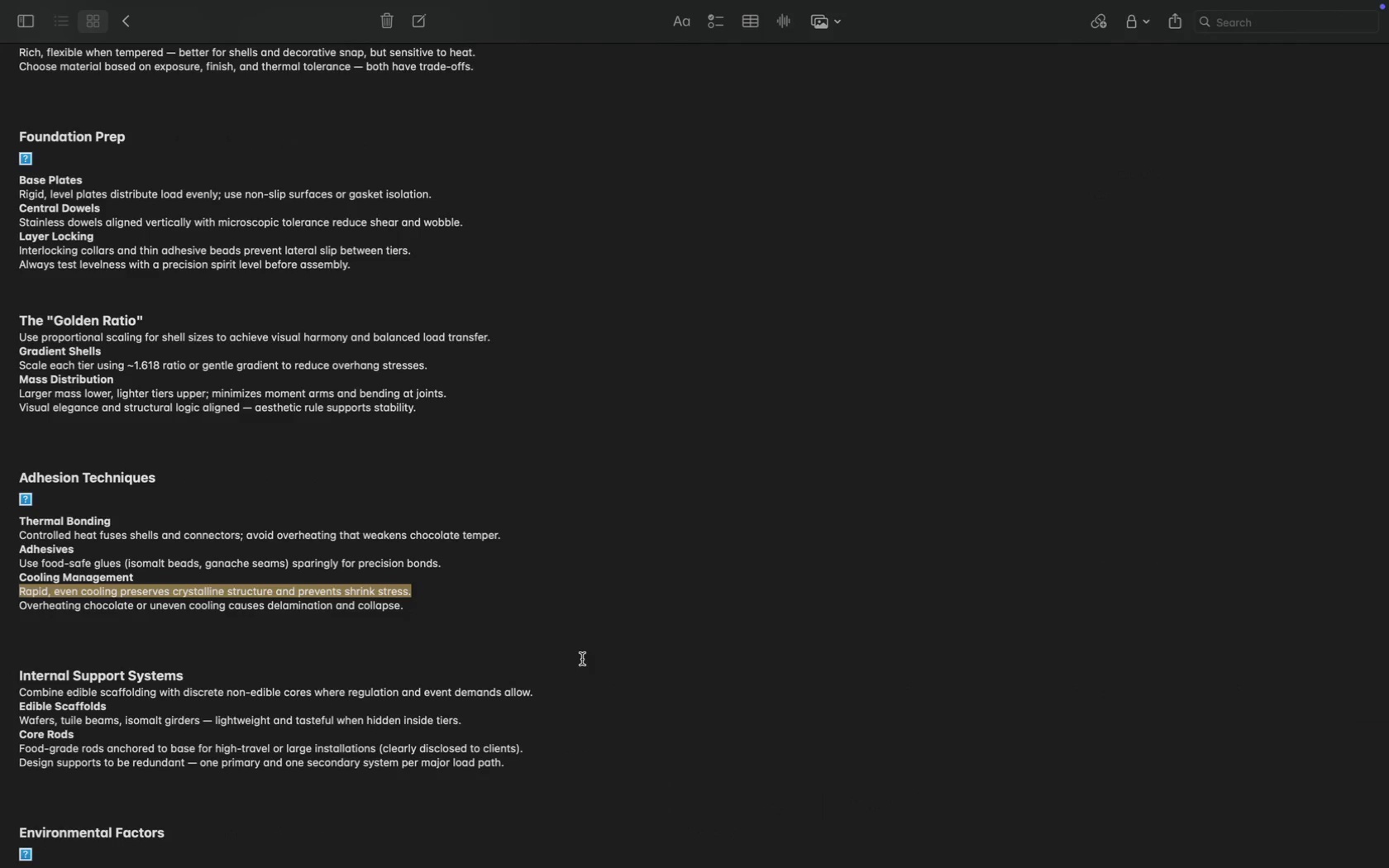 
wait(5.13)
 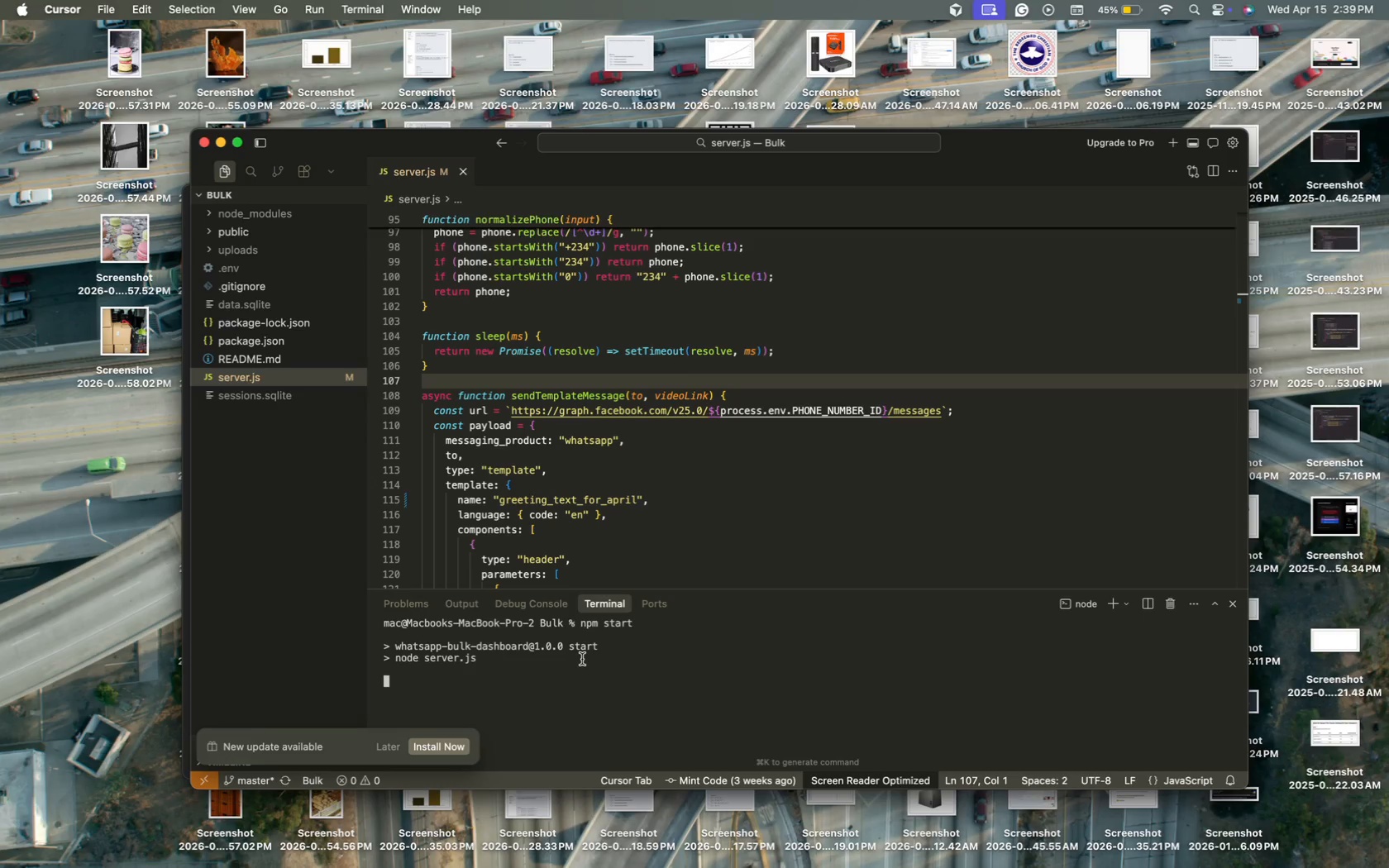 
left_click([510, 681])
 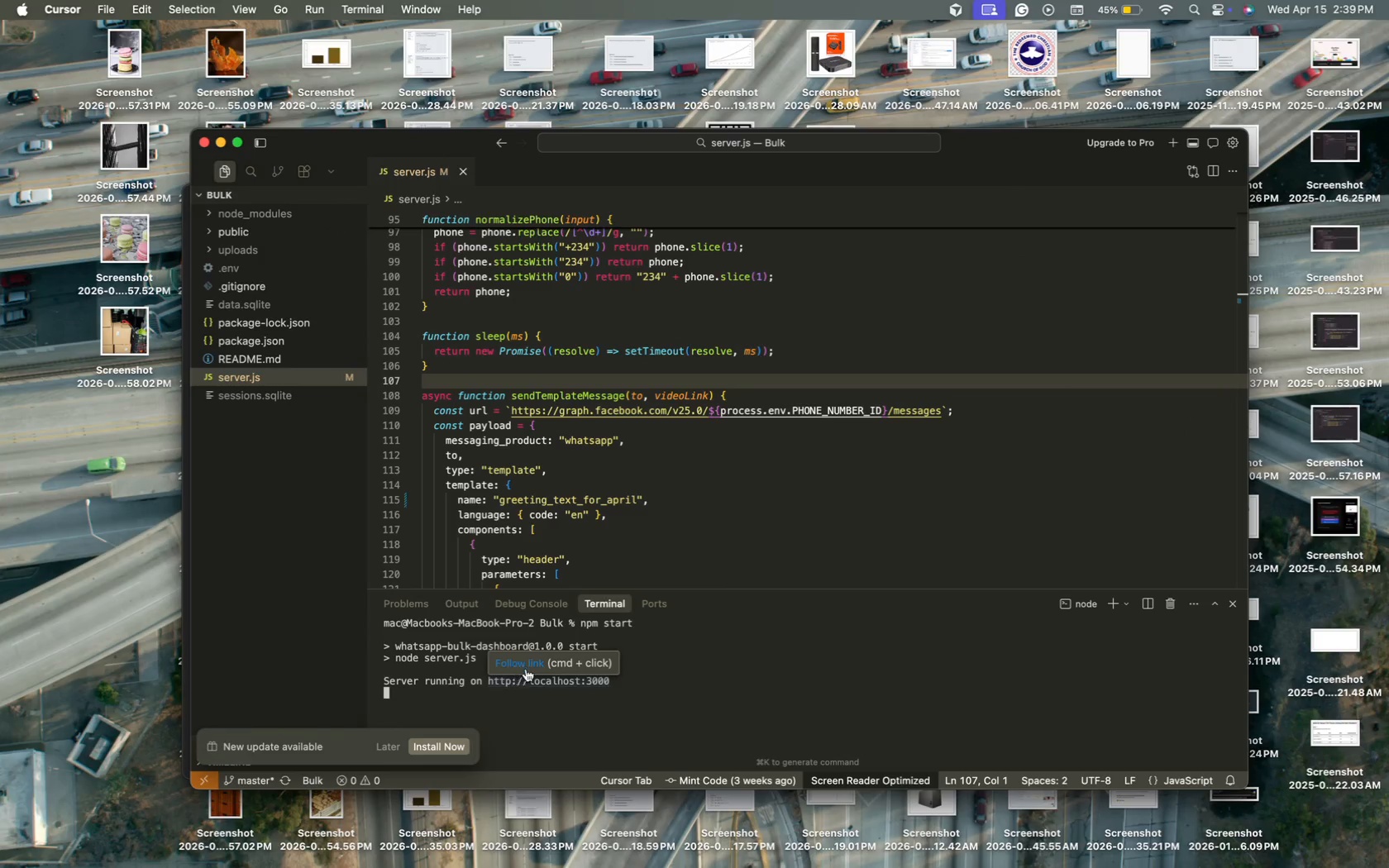 
left_click([528, 662])
 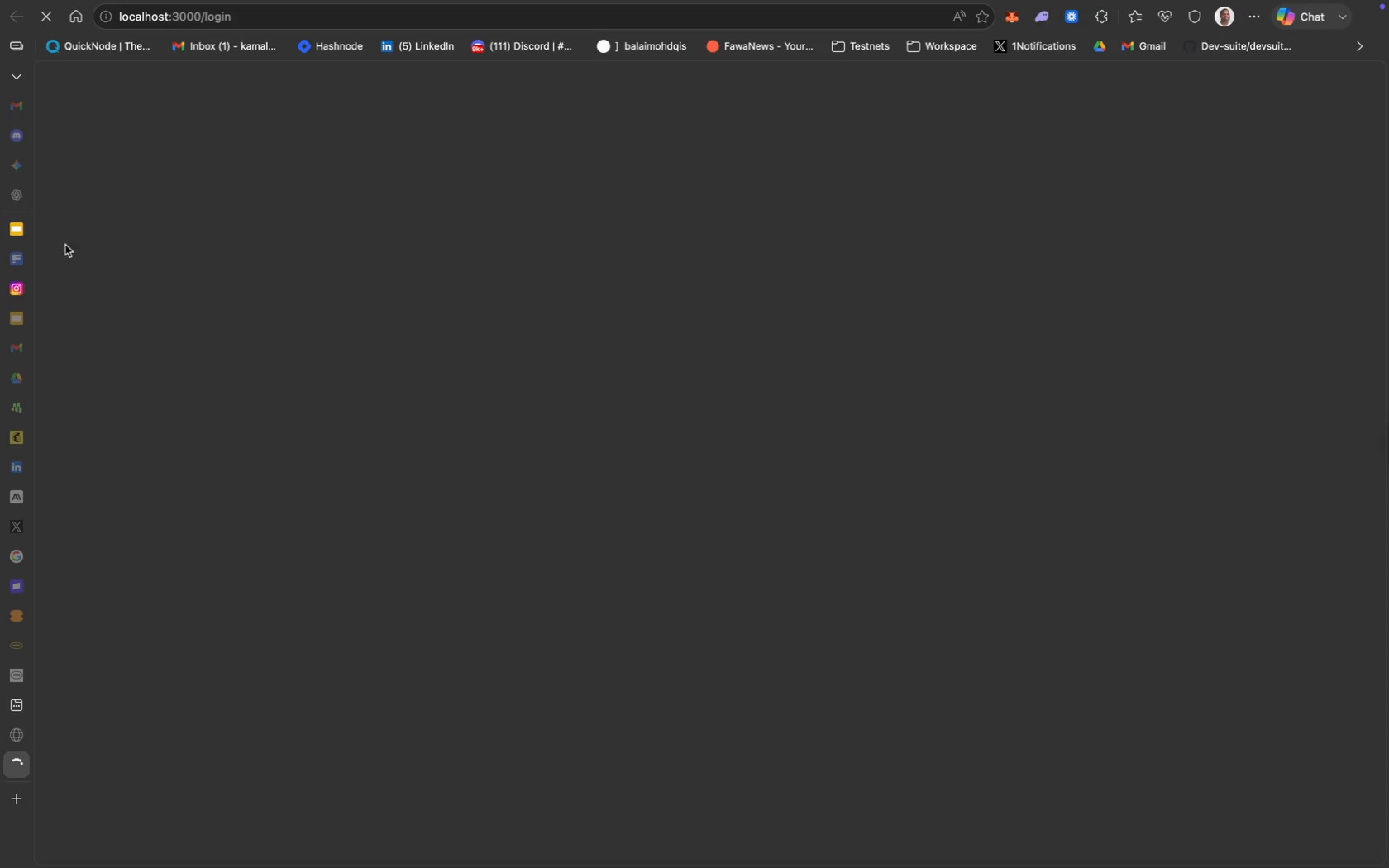 
mouse_move([48, 232])
 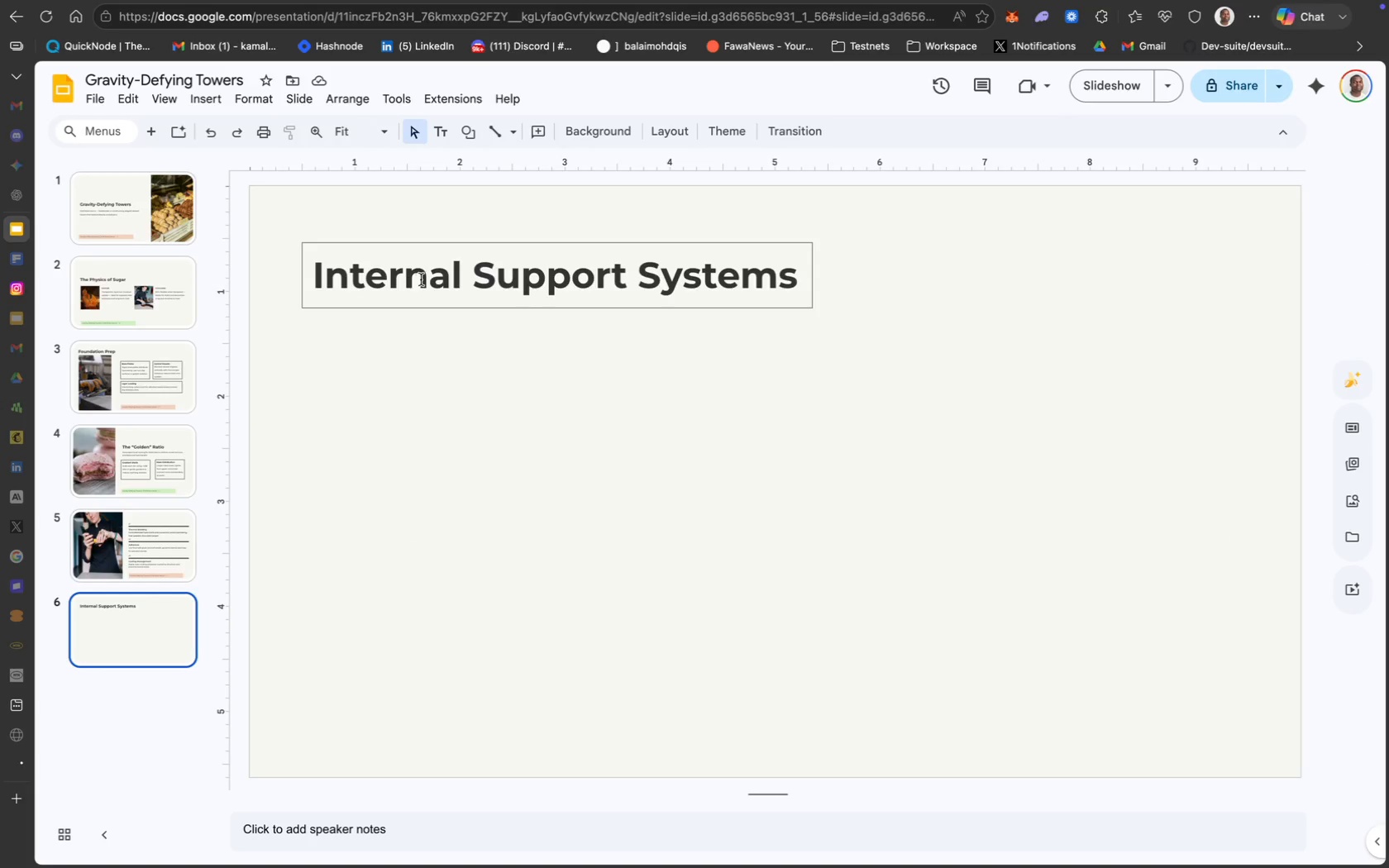 
left_click([422, 279])
 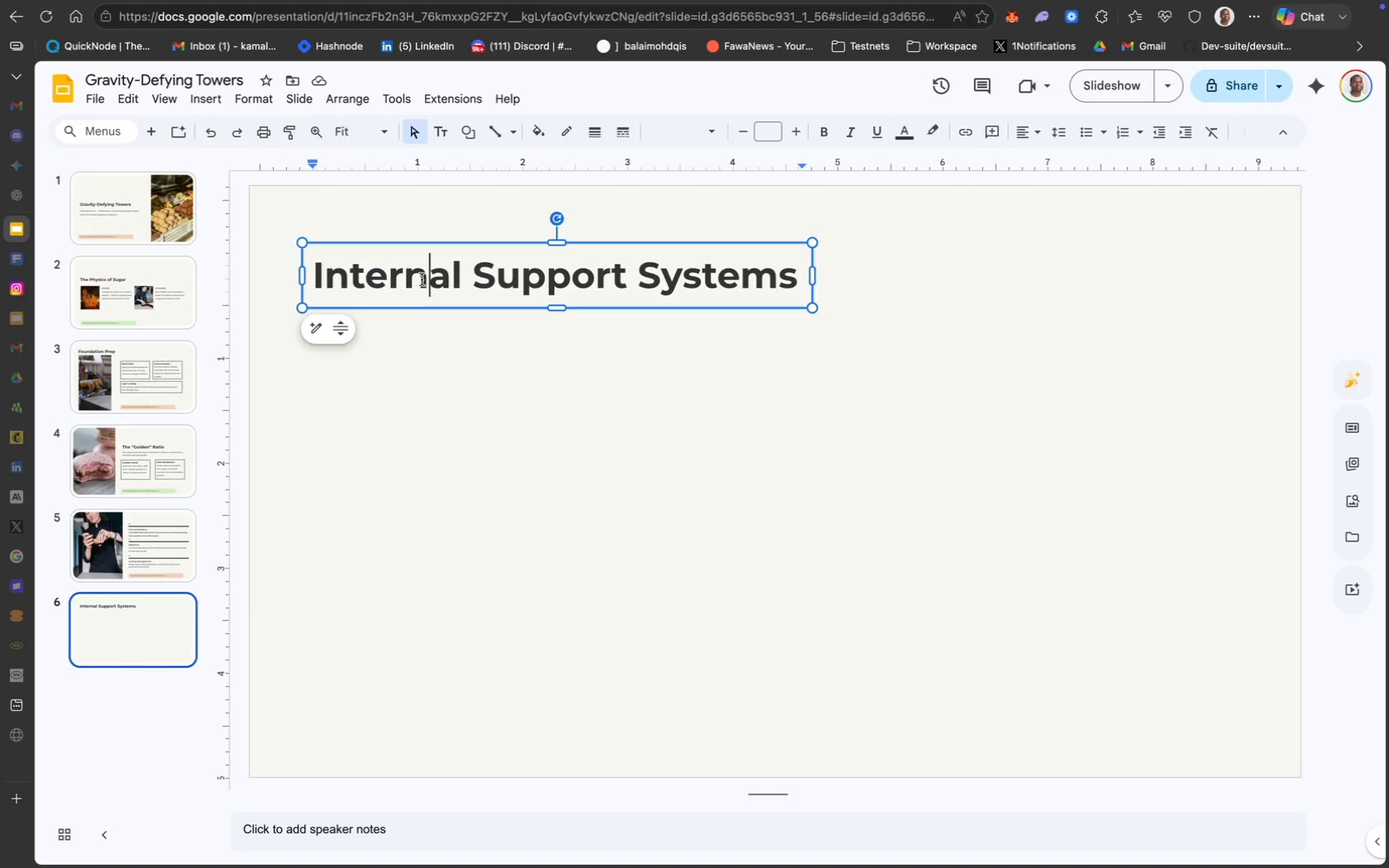 
mouse_move([428, 279])
 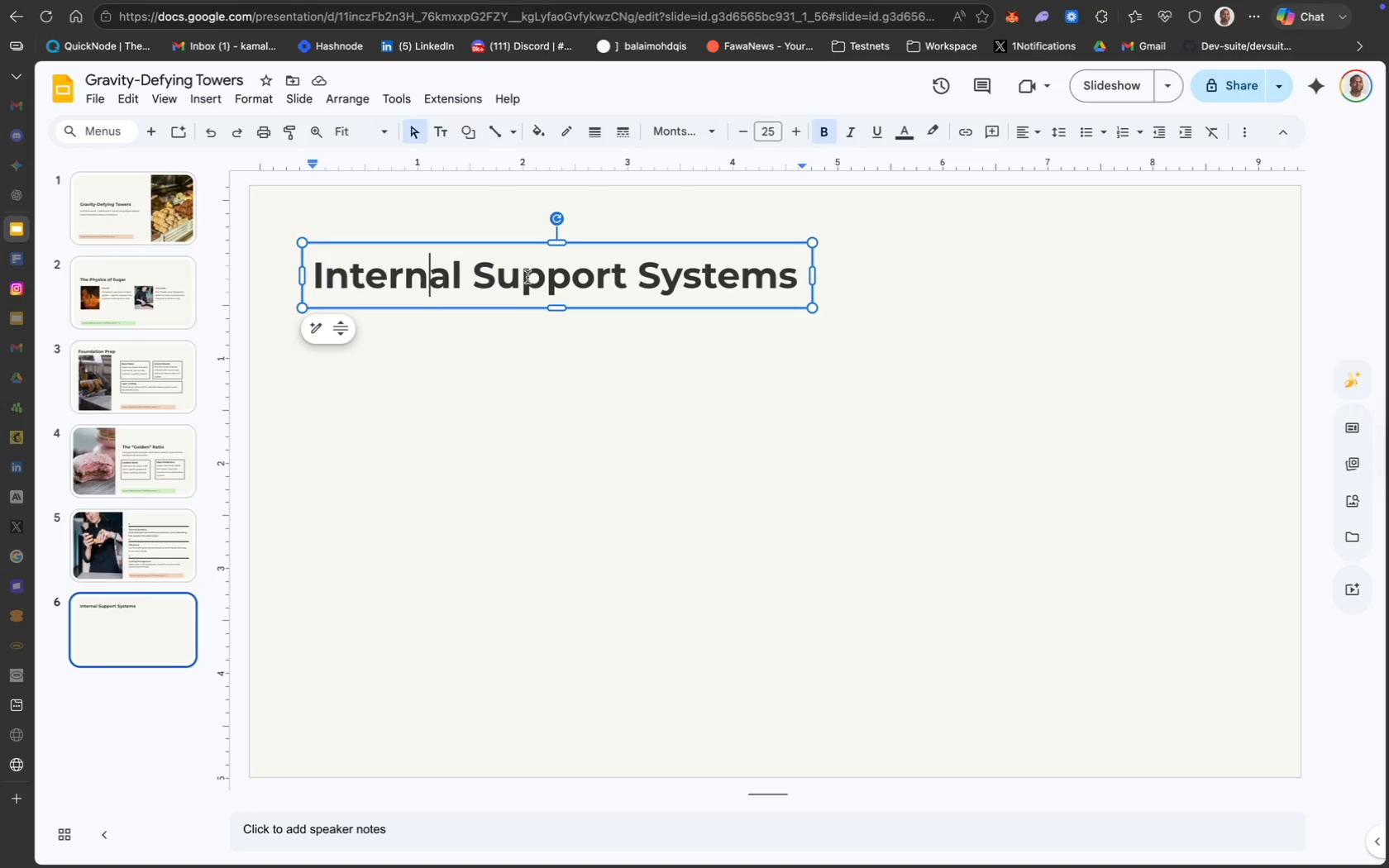 
left_click([528, 279])
 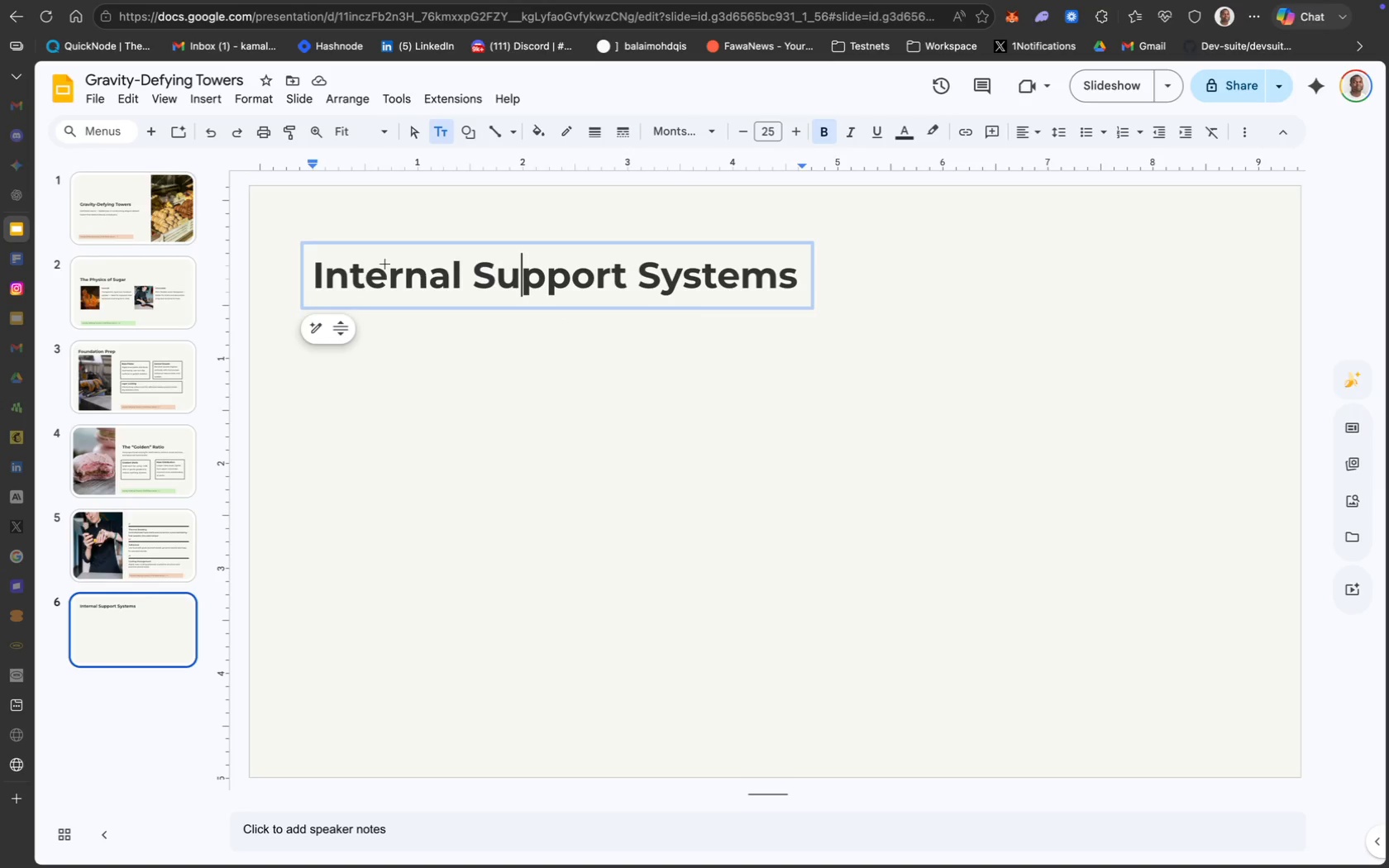 
wait(5.89)
 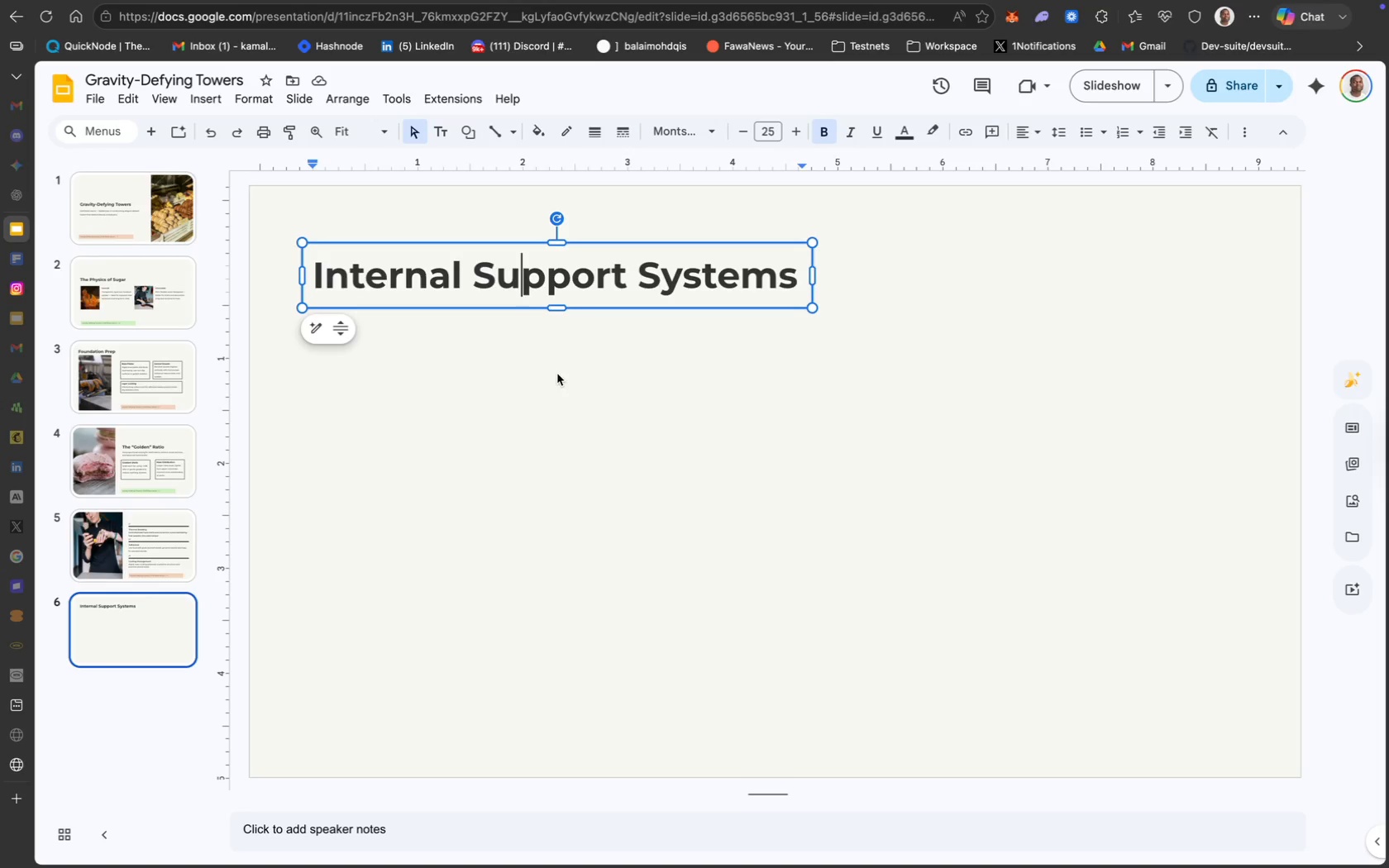 
left_click_drag(start_coordinate=[363, 348], to_coordinate=[365, 305])
 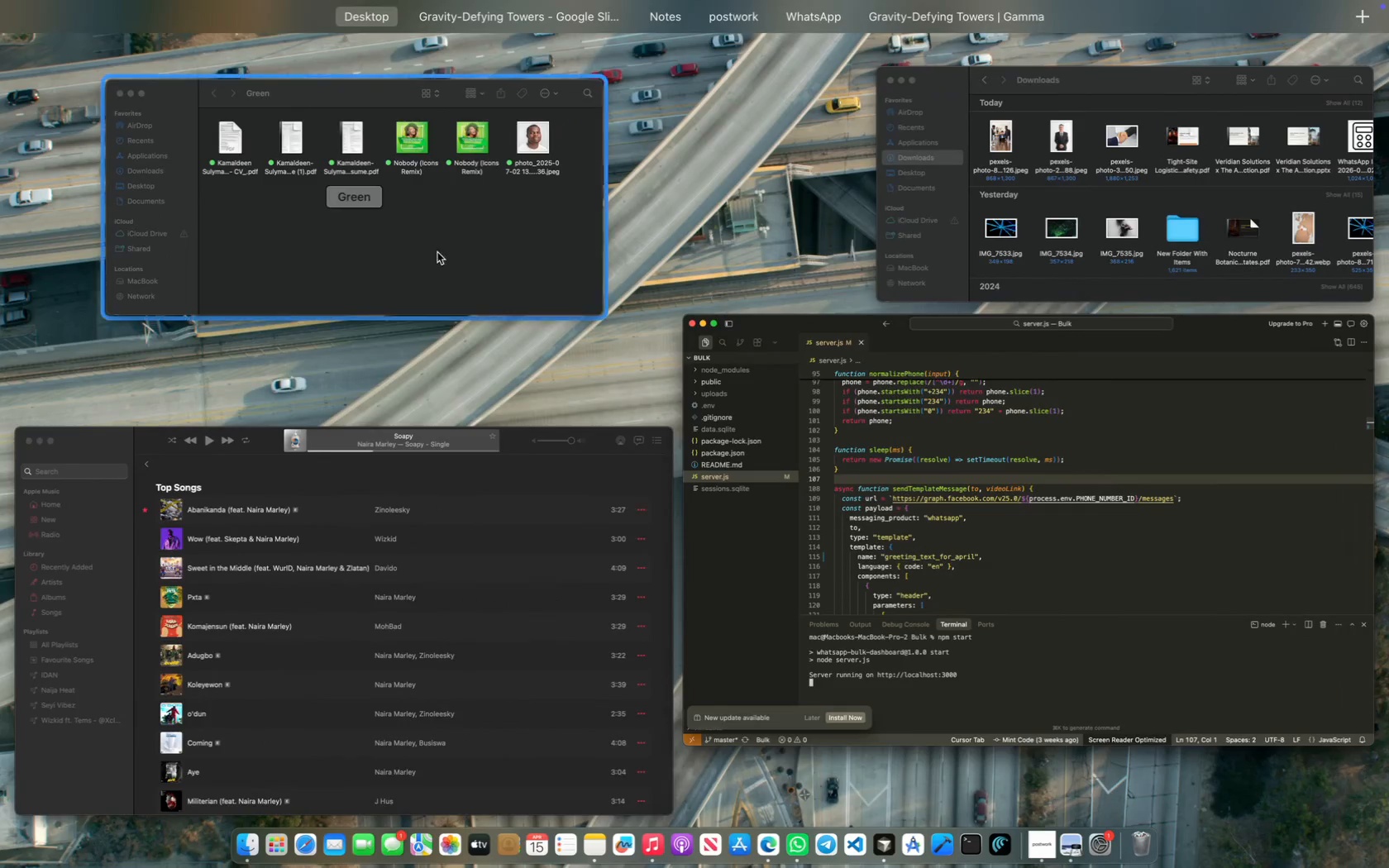 
left_click([698, 90])
 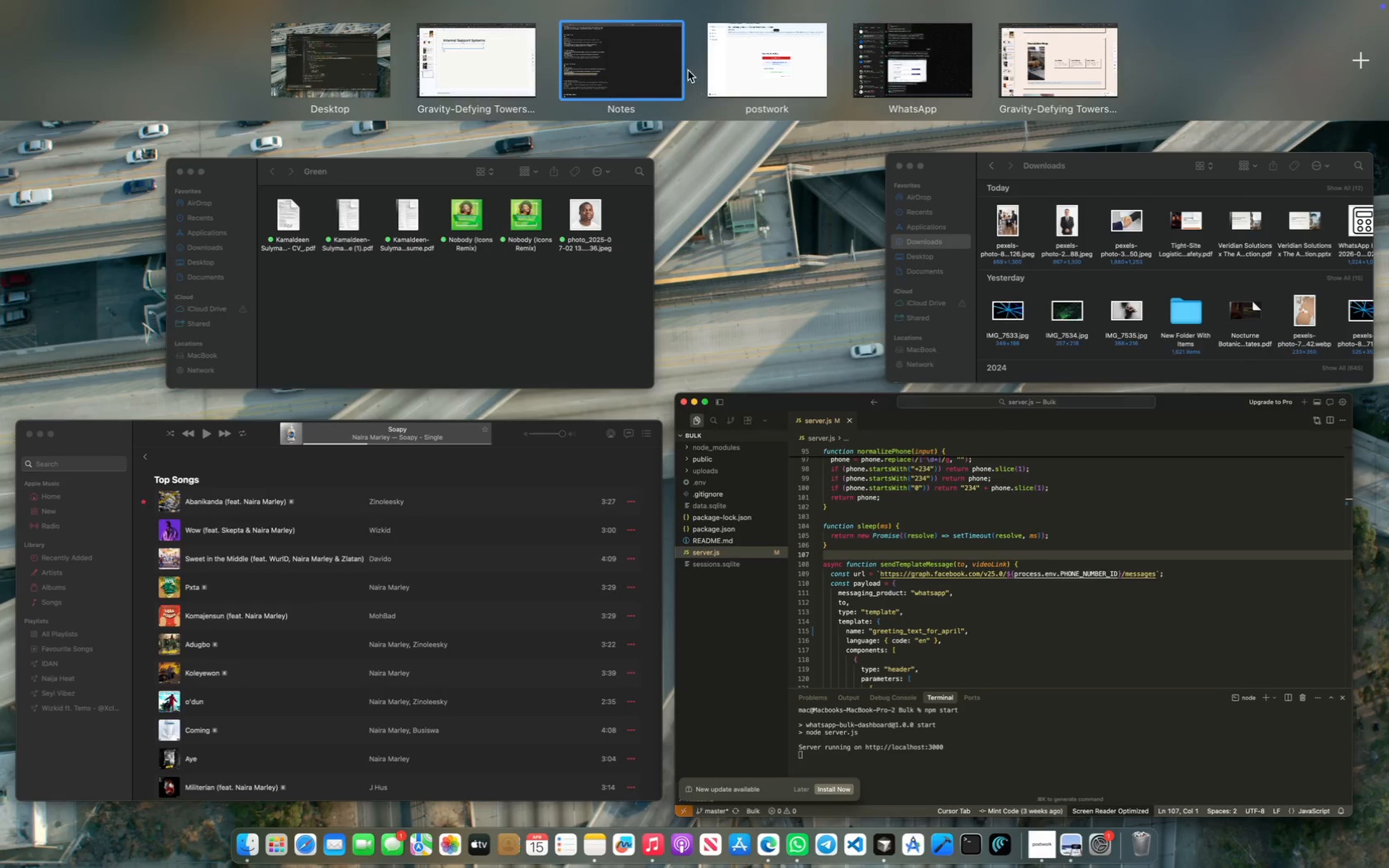 
left_click_drag(start_coordinate=[656, 45], to_coordinate=[502, 45])
 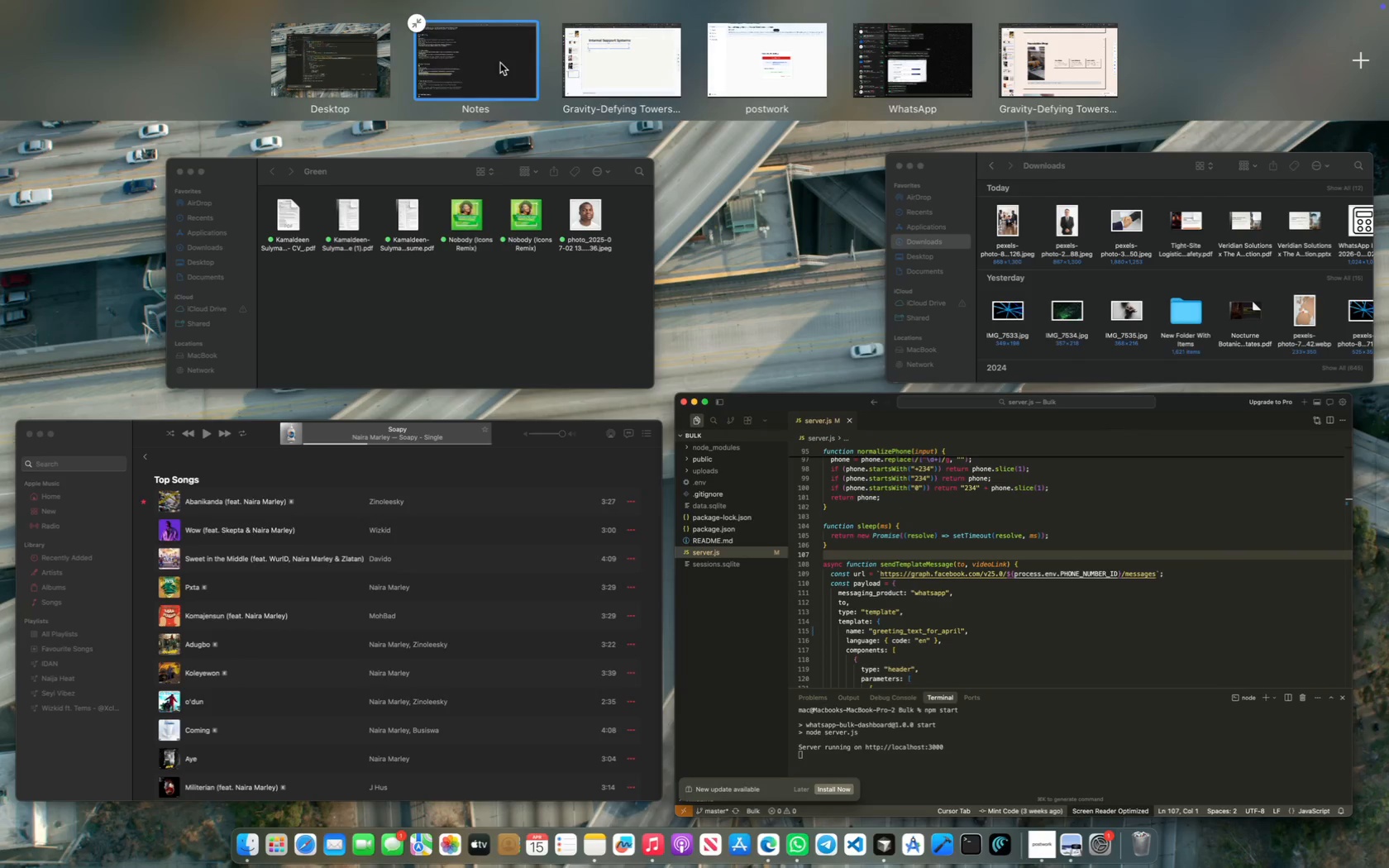 
left_click([499, 63])
 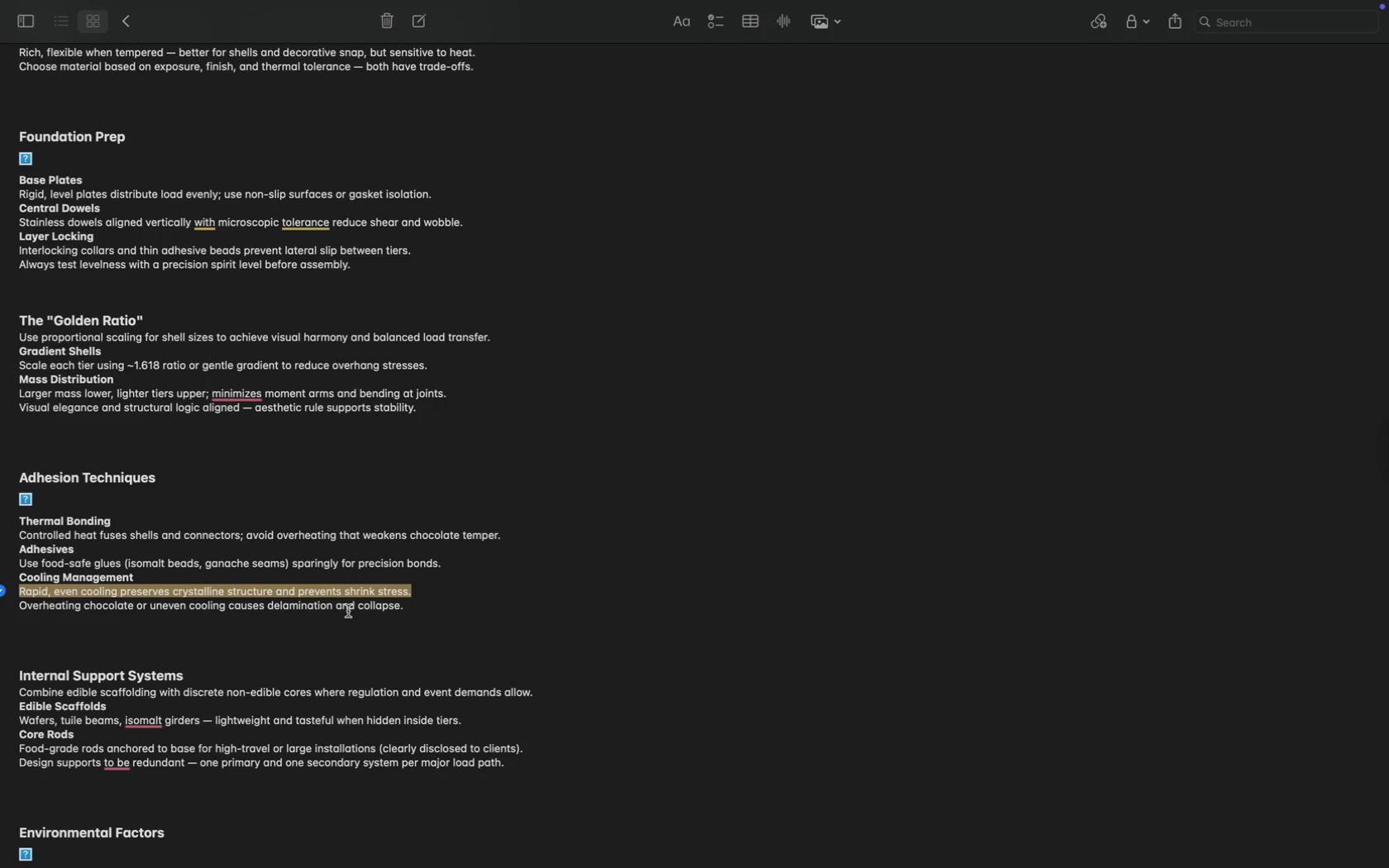 
scroll: coordinate [342, 621], scroll_direction: down, amount: 24.0
 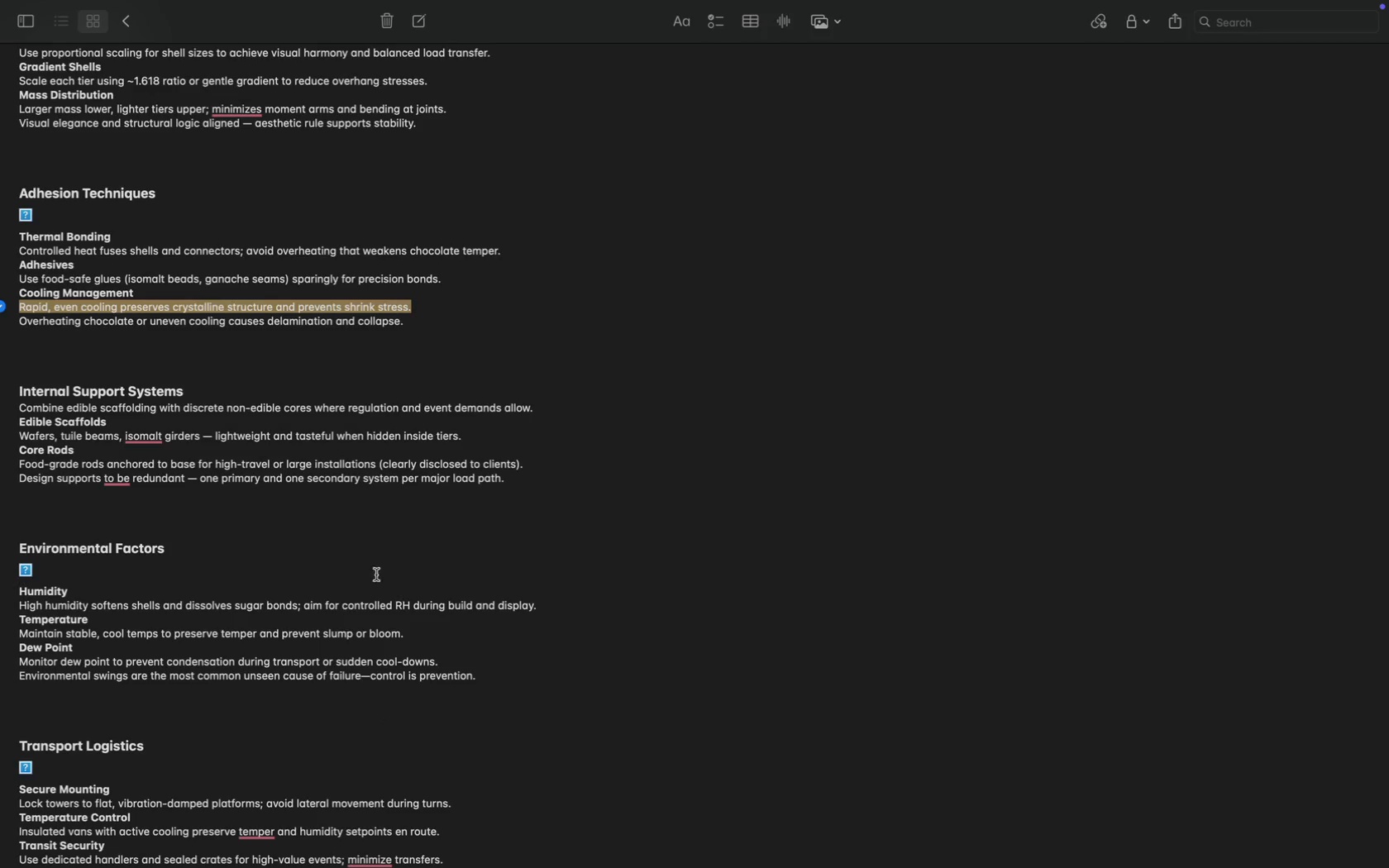 
left_click_drag(start_coordinate=[538, 409], to_coordinate=[16, 410])
 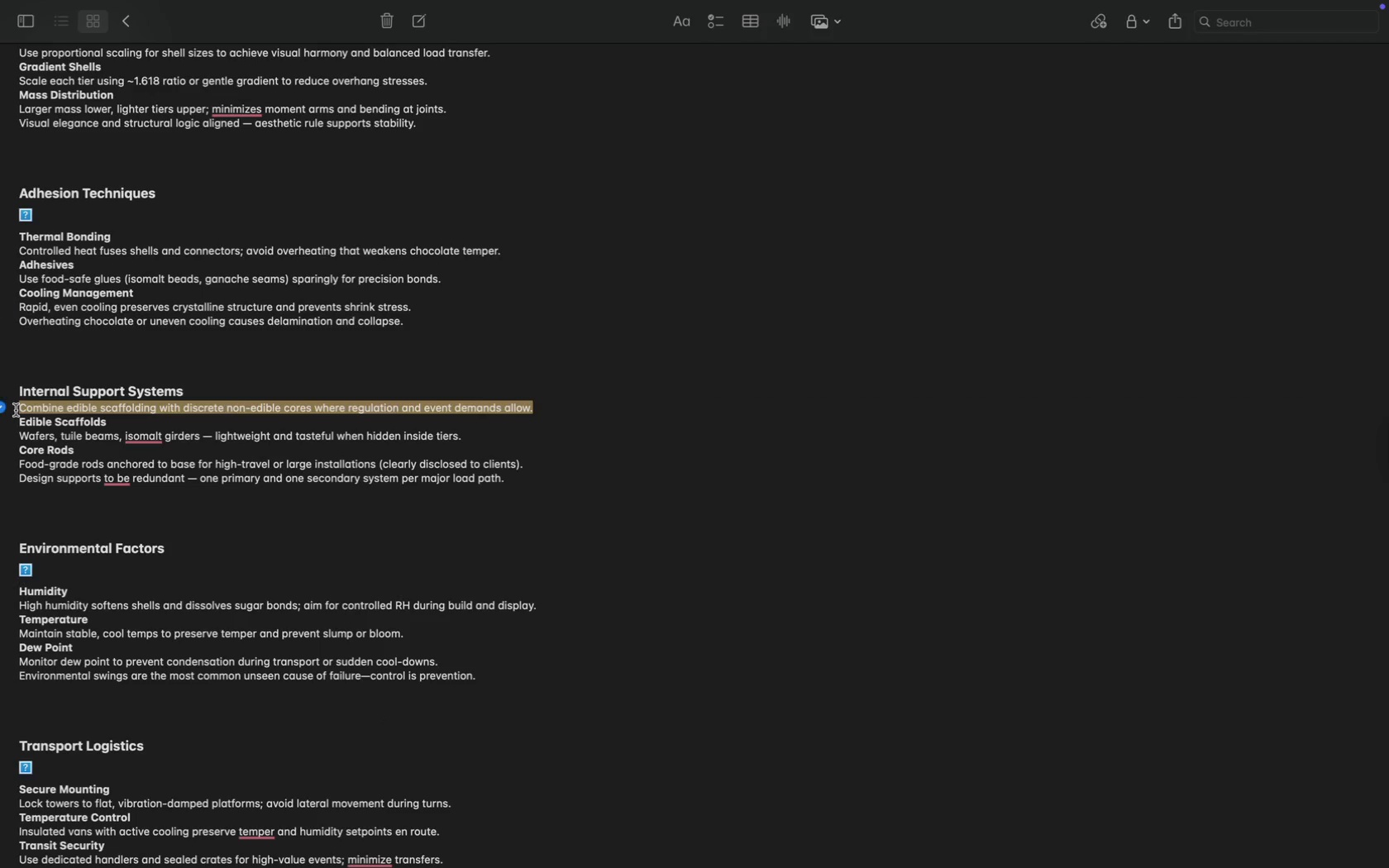 
key(Meta+C)
 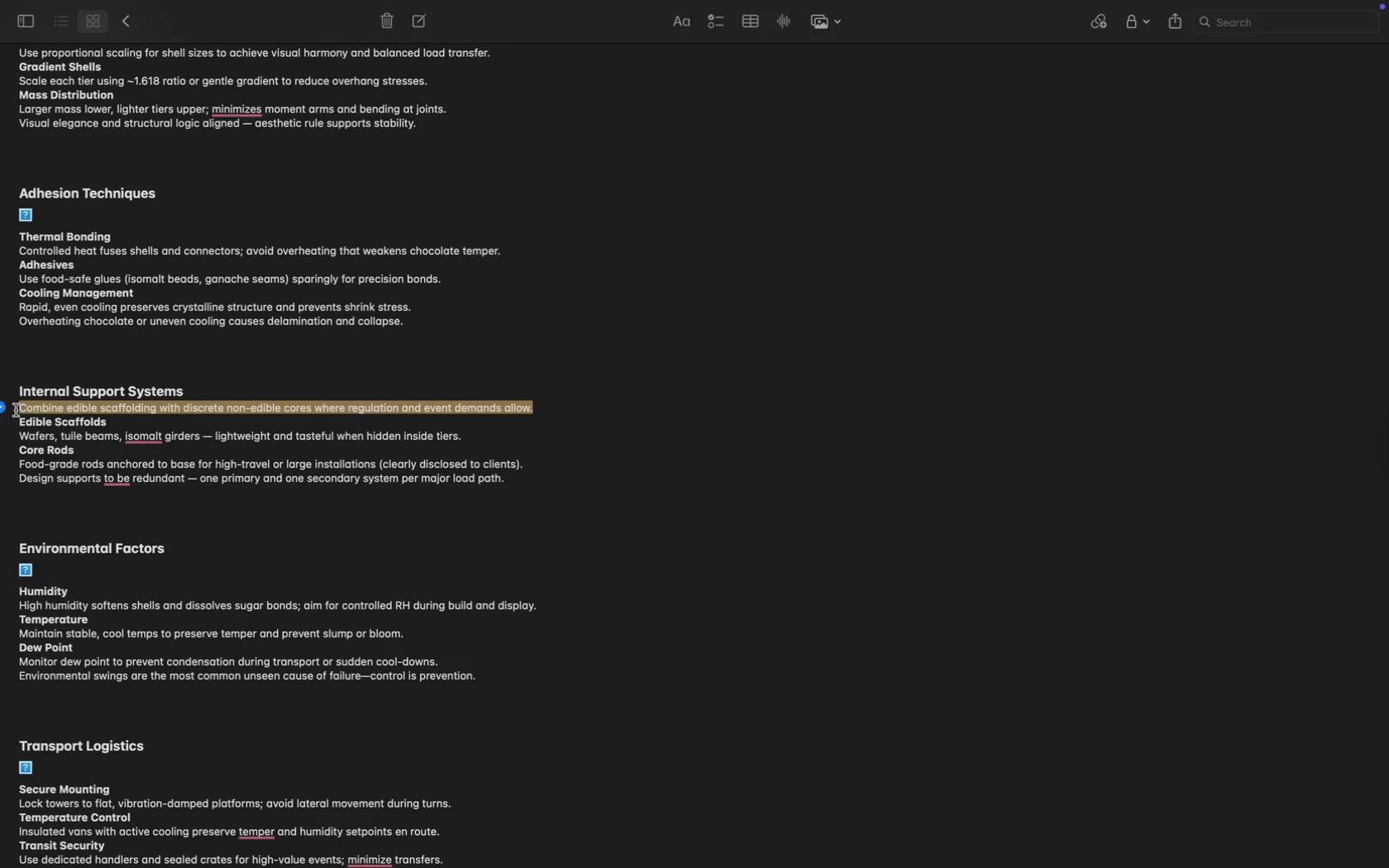 
key(Meta+C)
 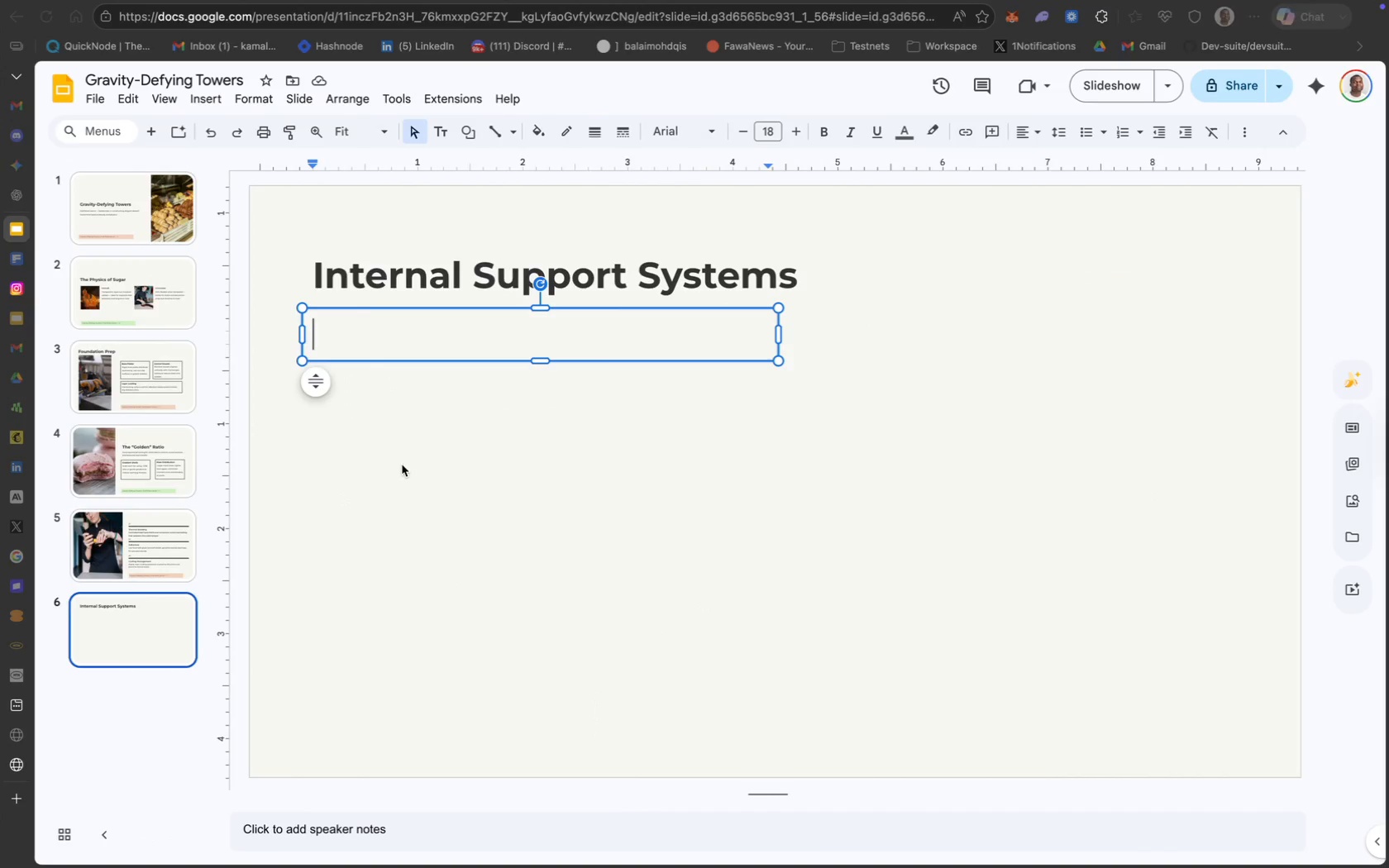 
key(Meta+CommandLeft)
 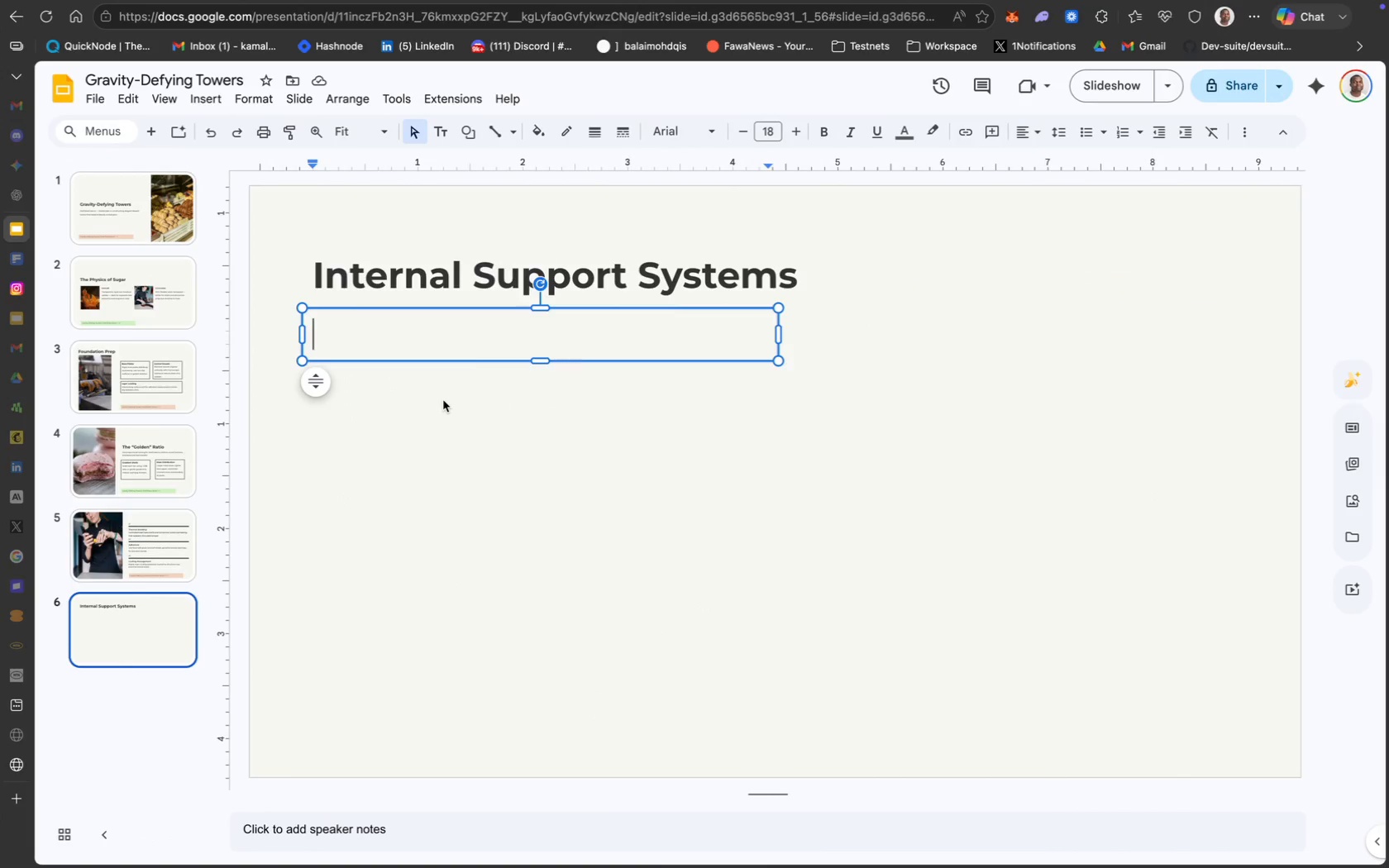 
key(Meta+V)
 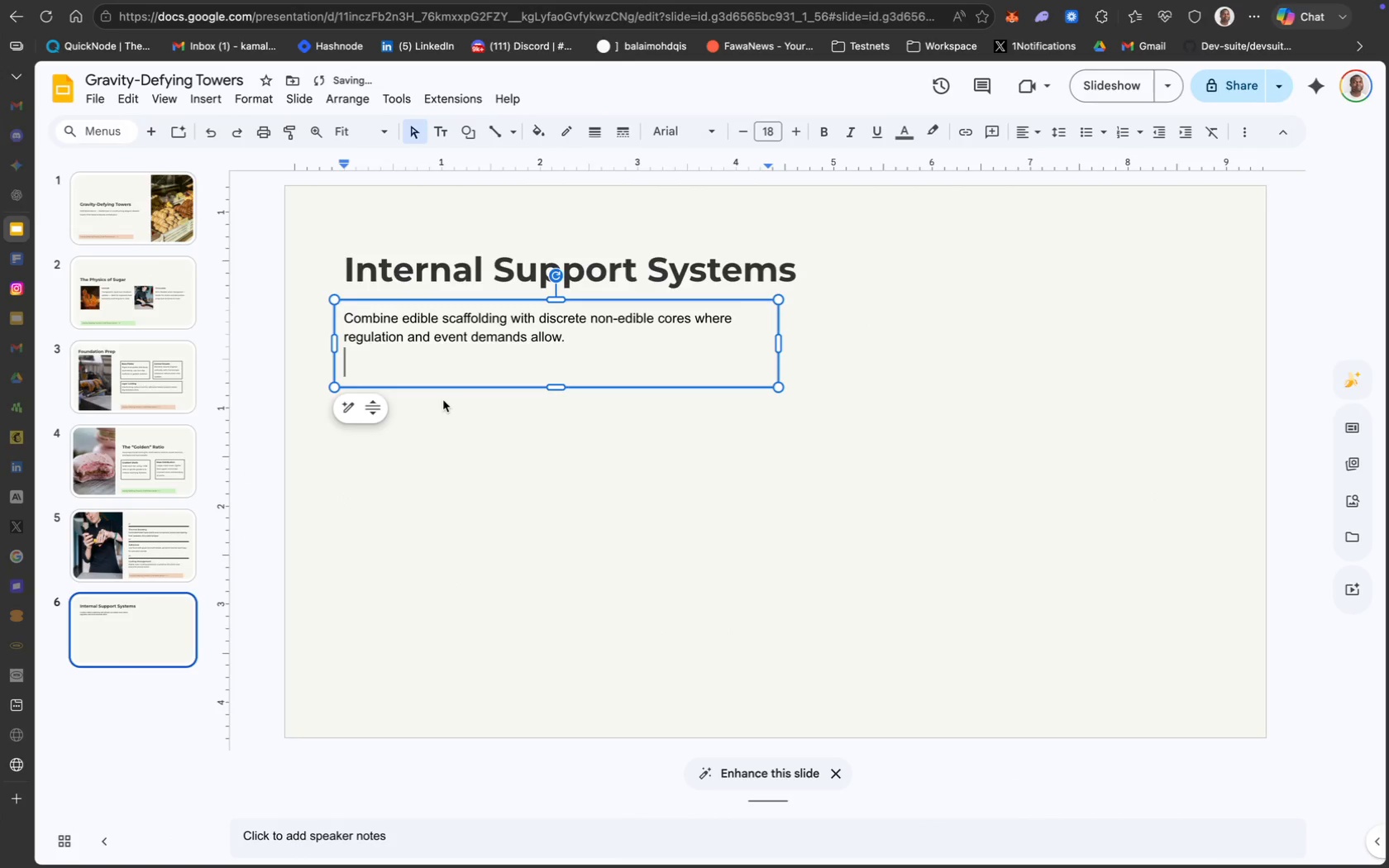 
key(Backspace)
 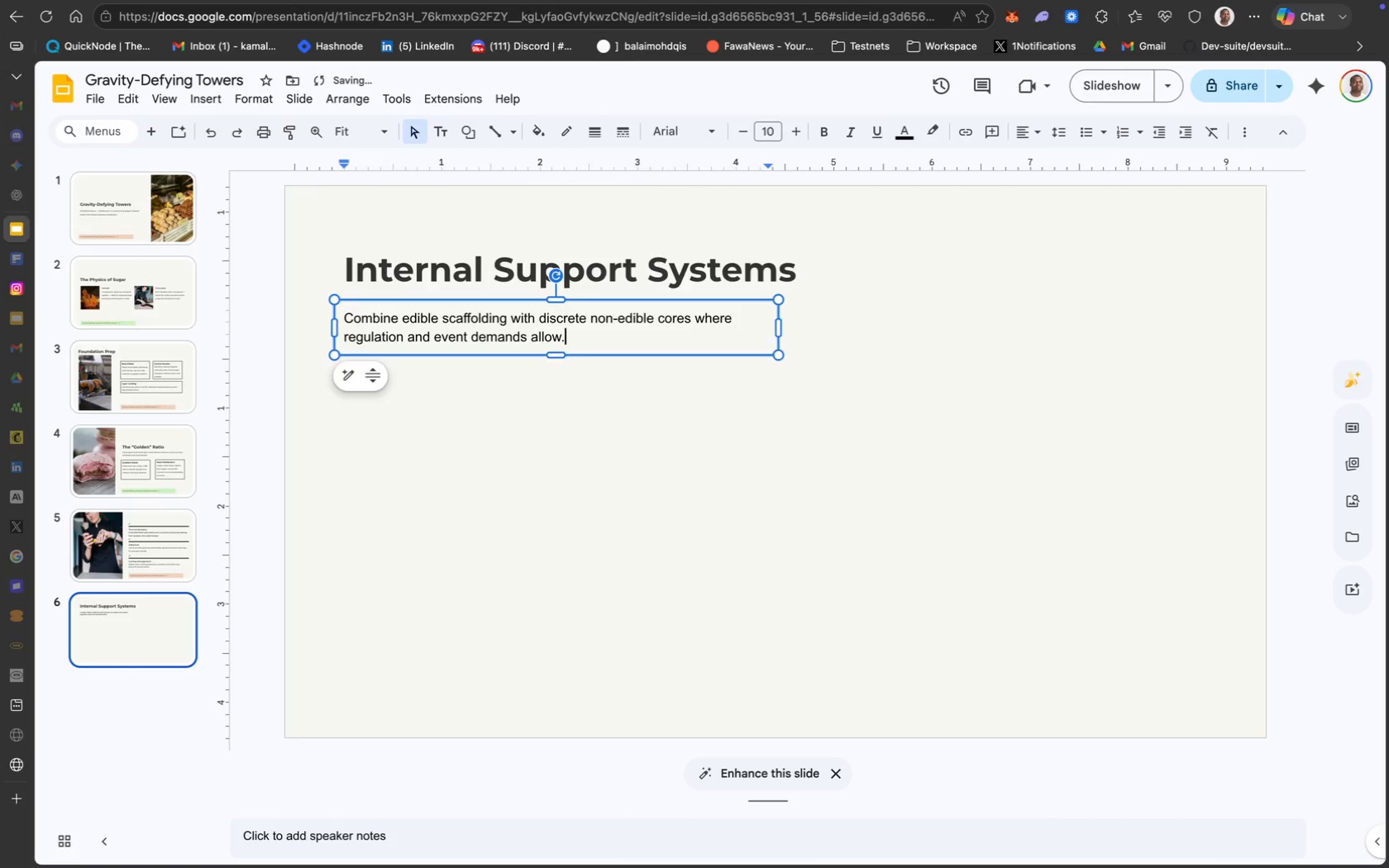 
key(Meta+CommandLeft)
 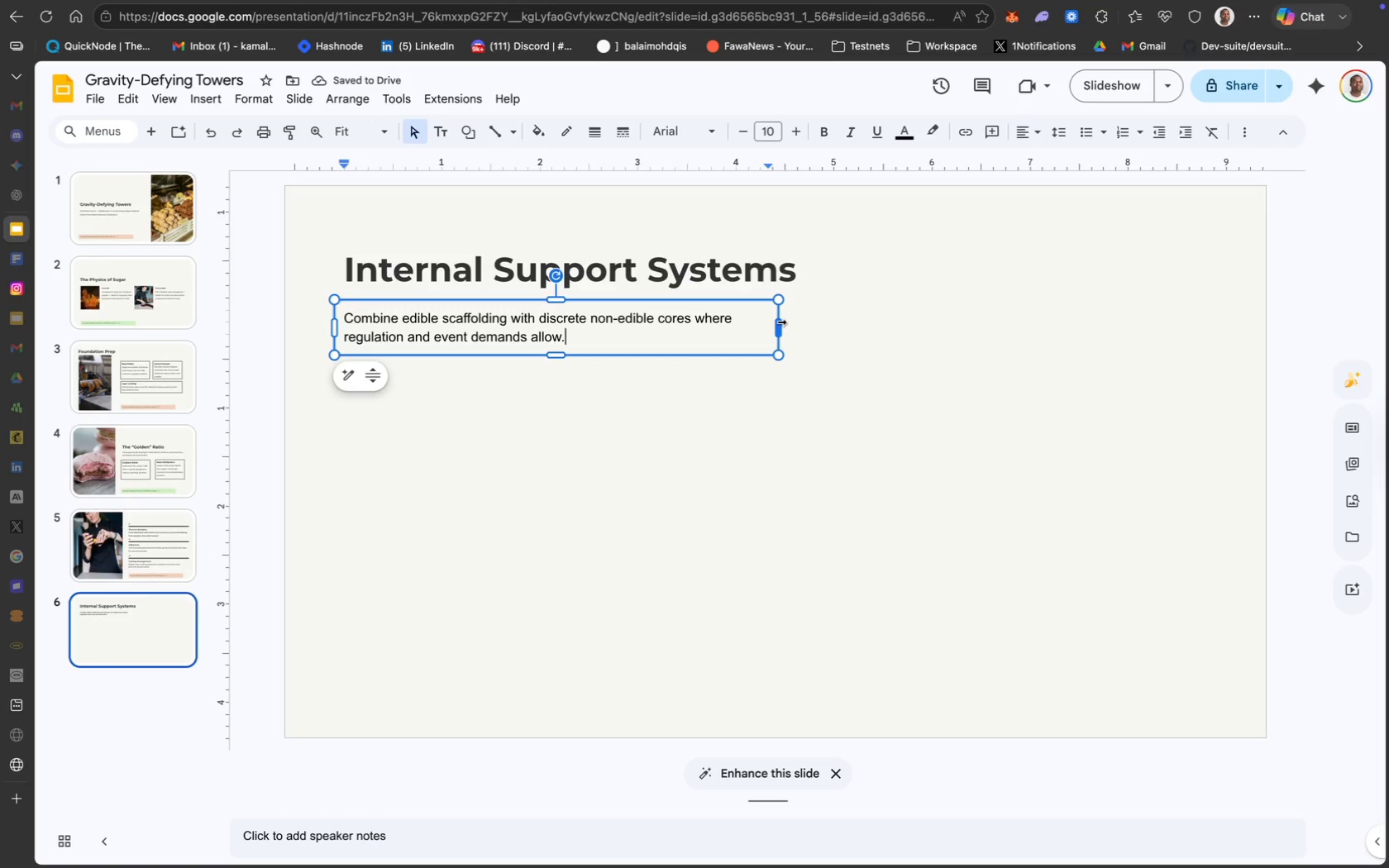 
left_click_drag(start_coordinate=[780, 322], to_coordinate=[1203, 320])
 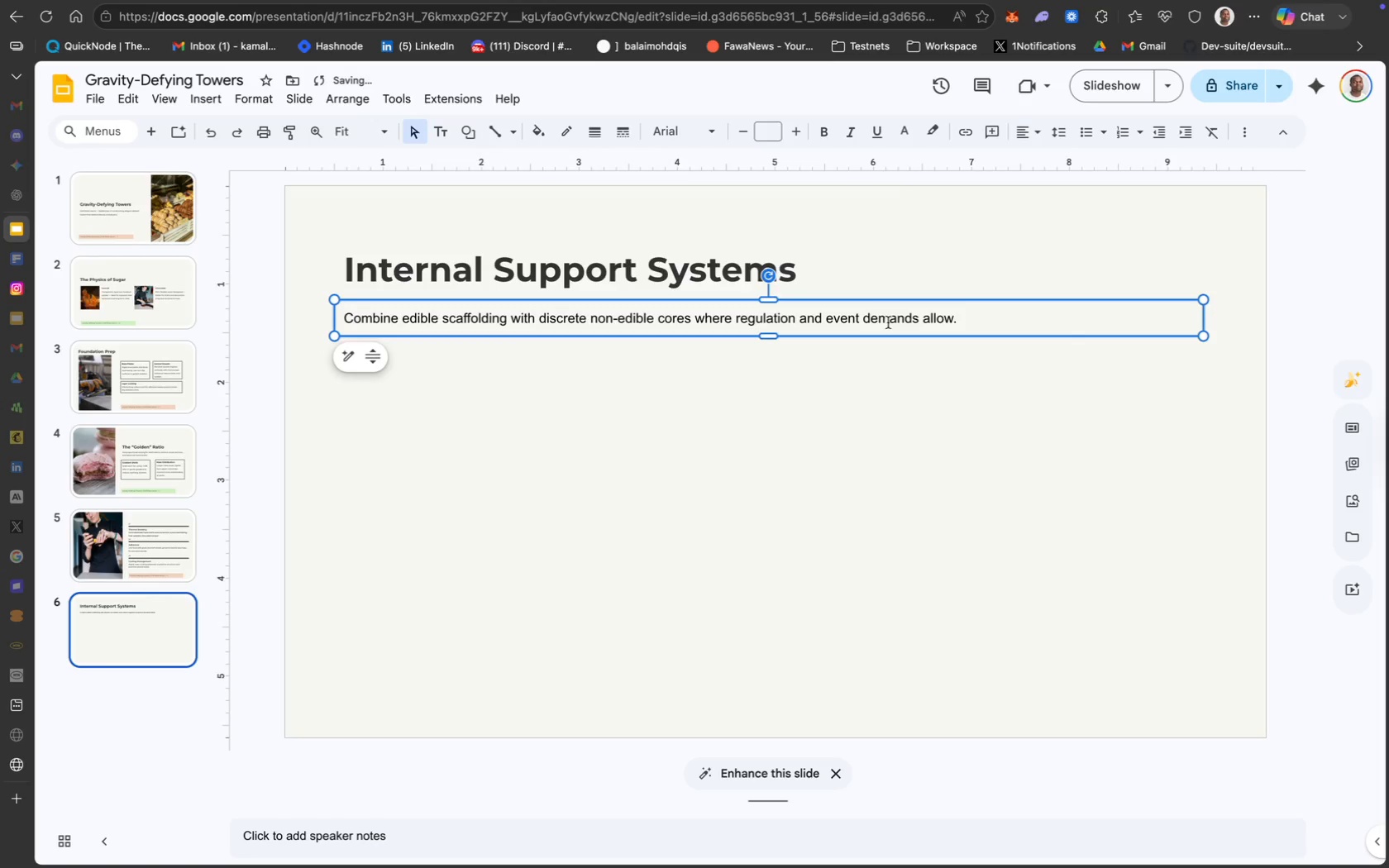 
key(Meta+A)
 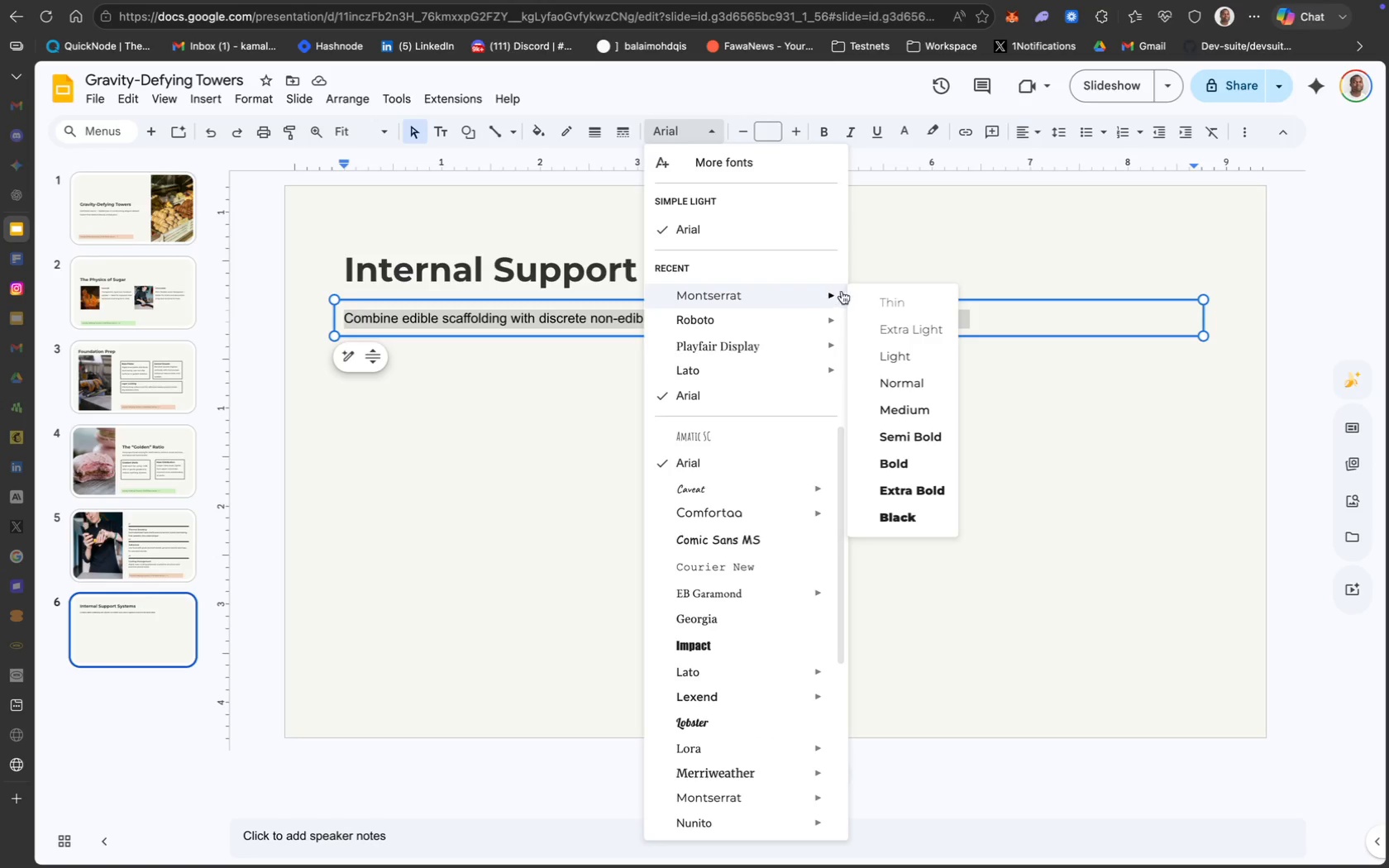 
wait(5.35)
 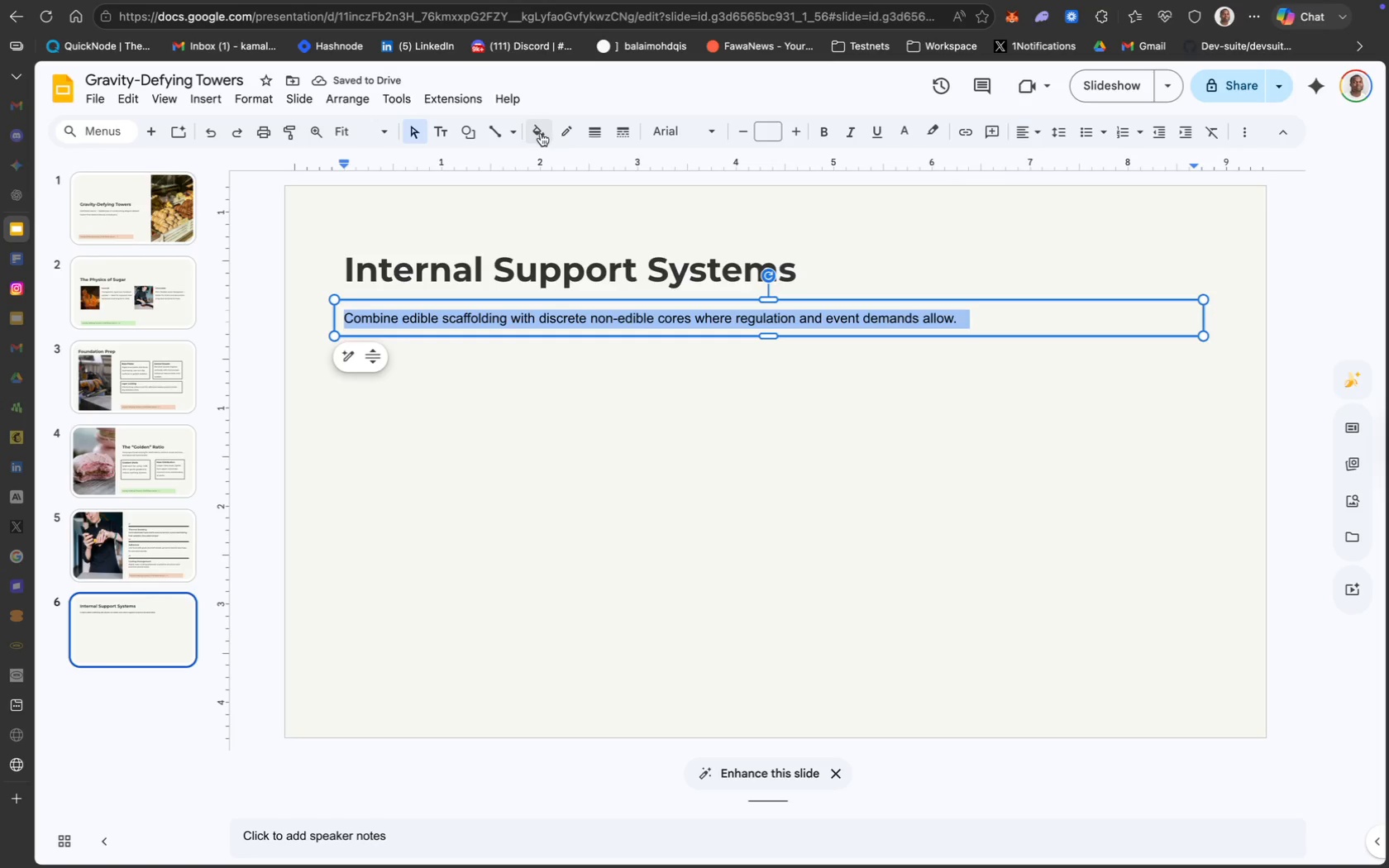 
left_click([916, 408])
 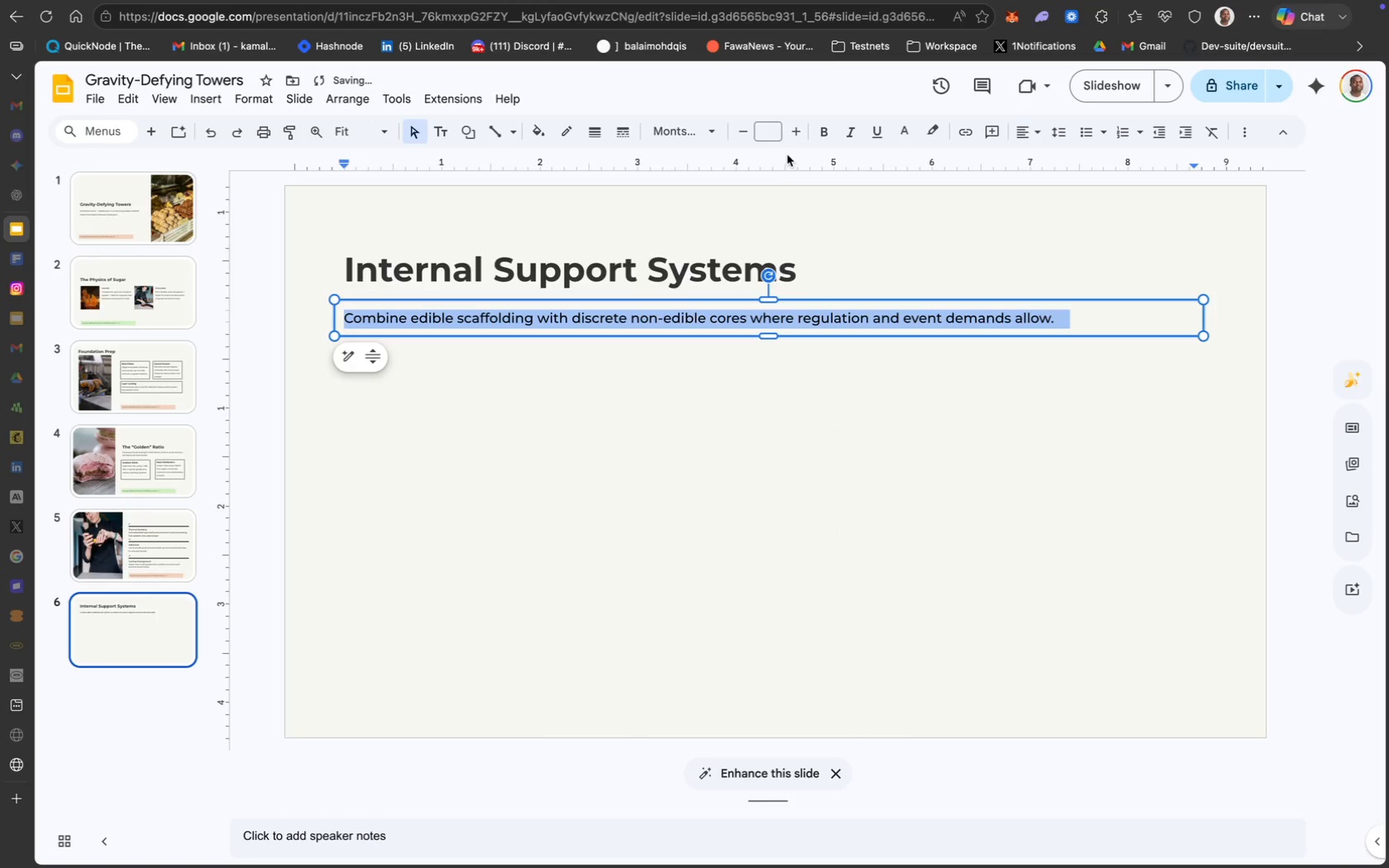 
left_click([772, 128])
 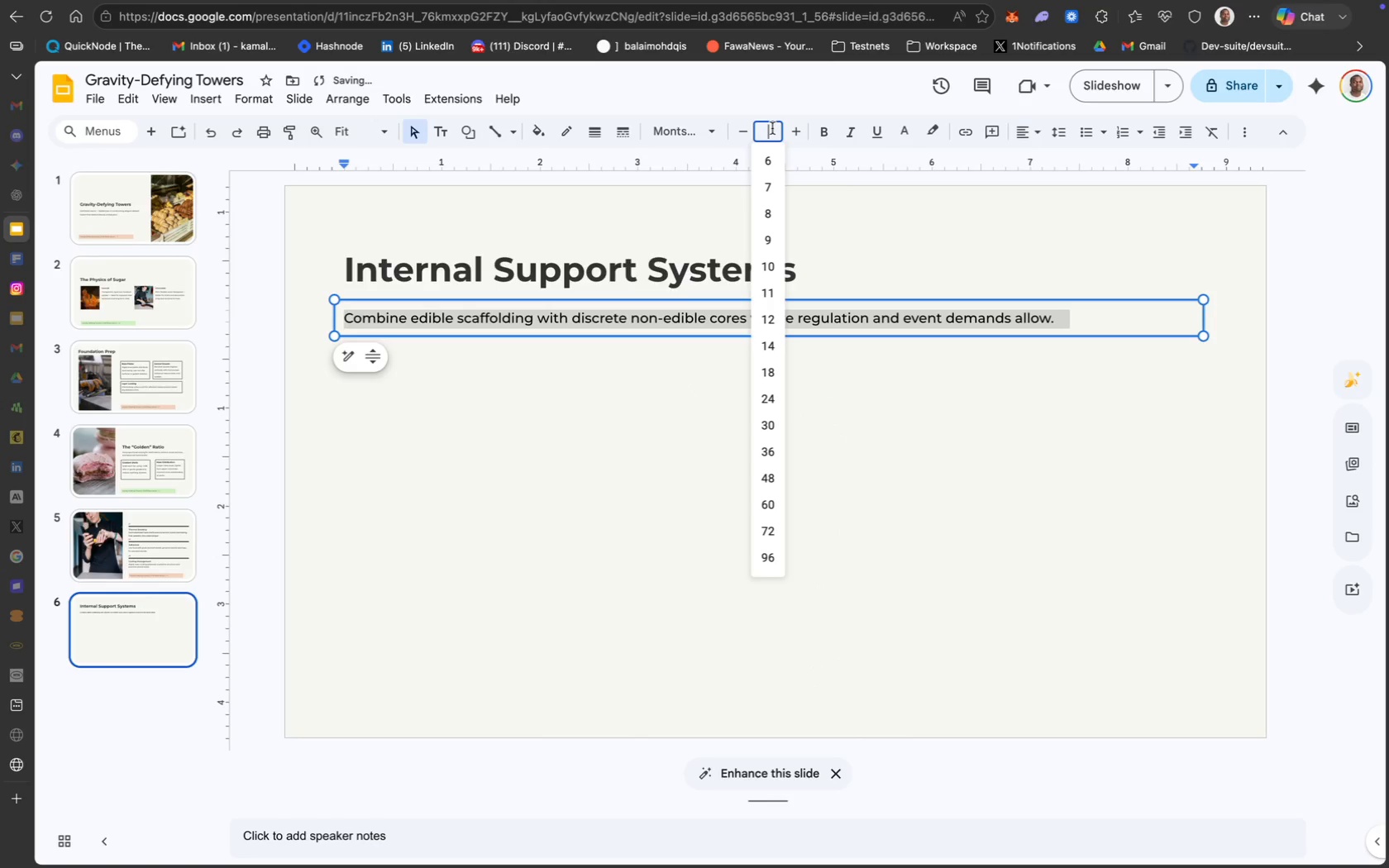 
type(11)
 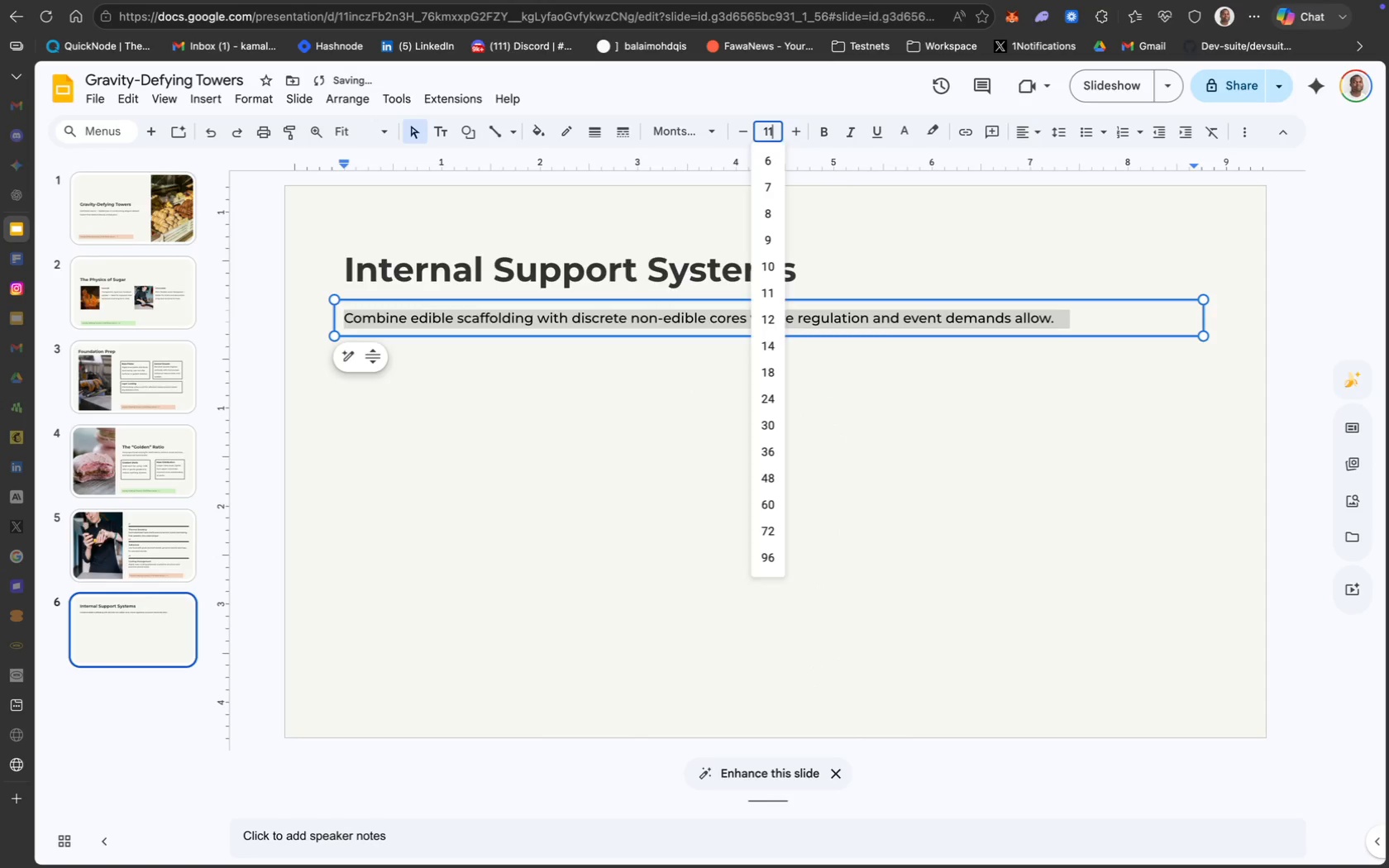 
key(Enter)
 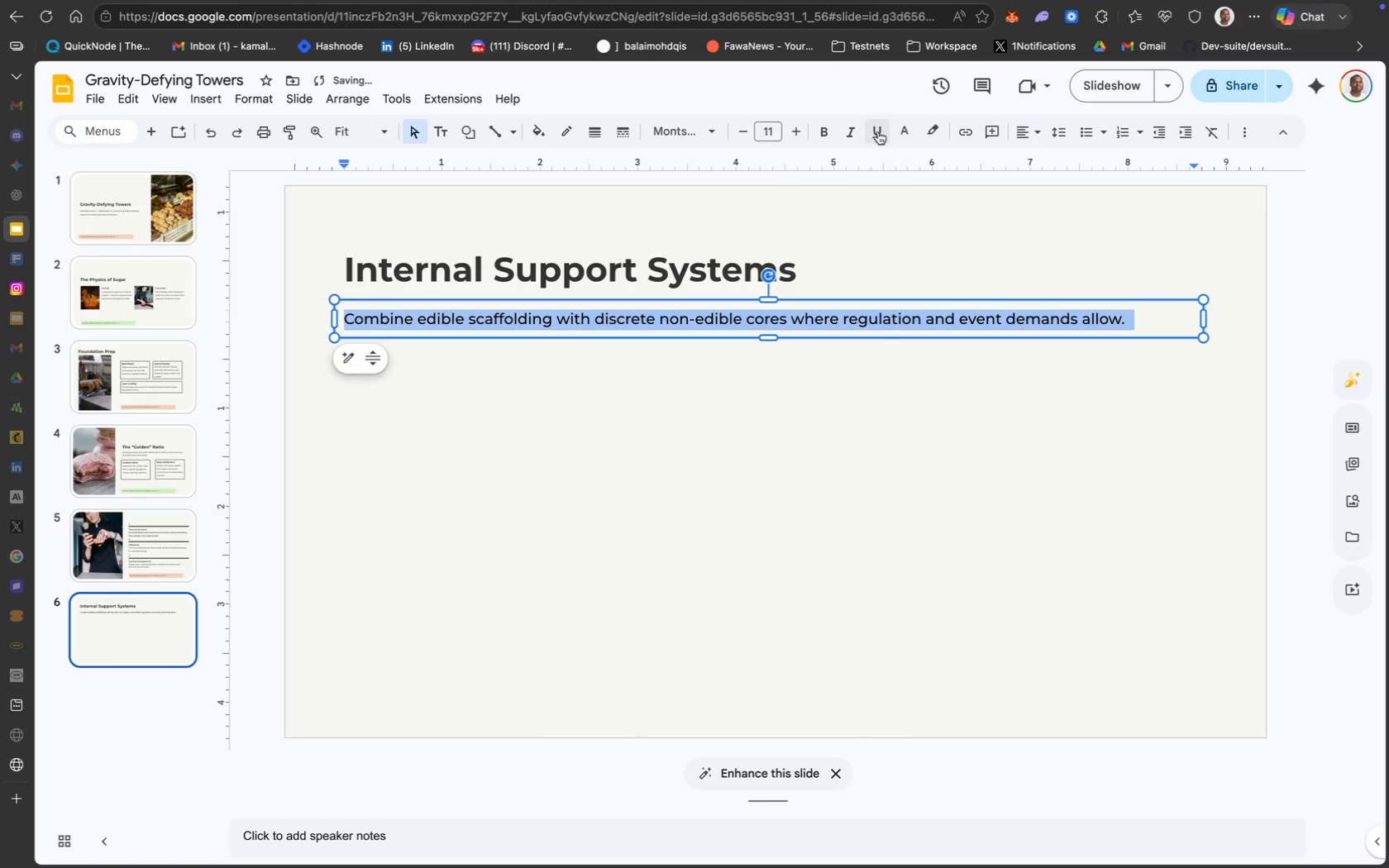 
left_click([903, 132])
 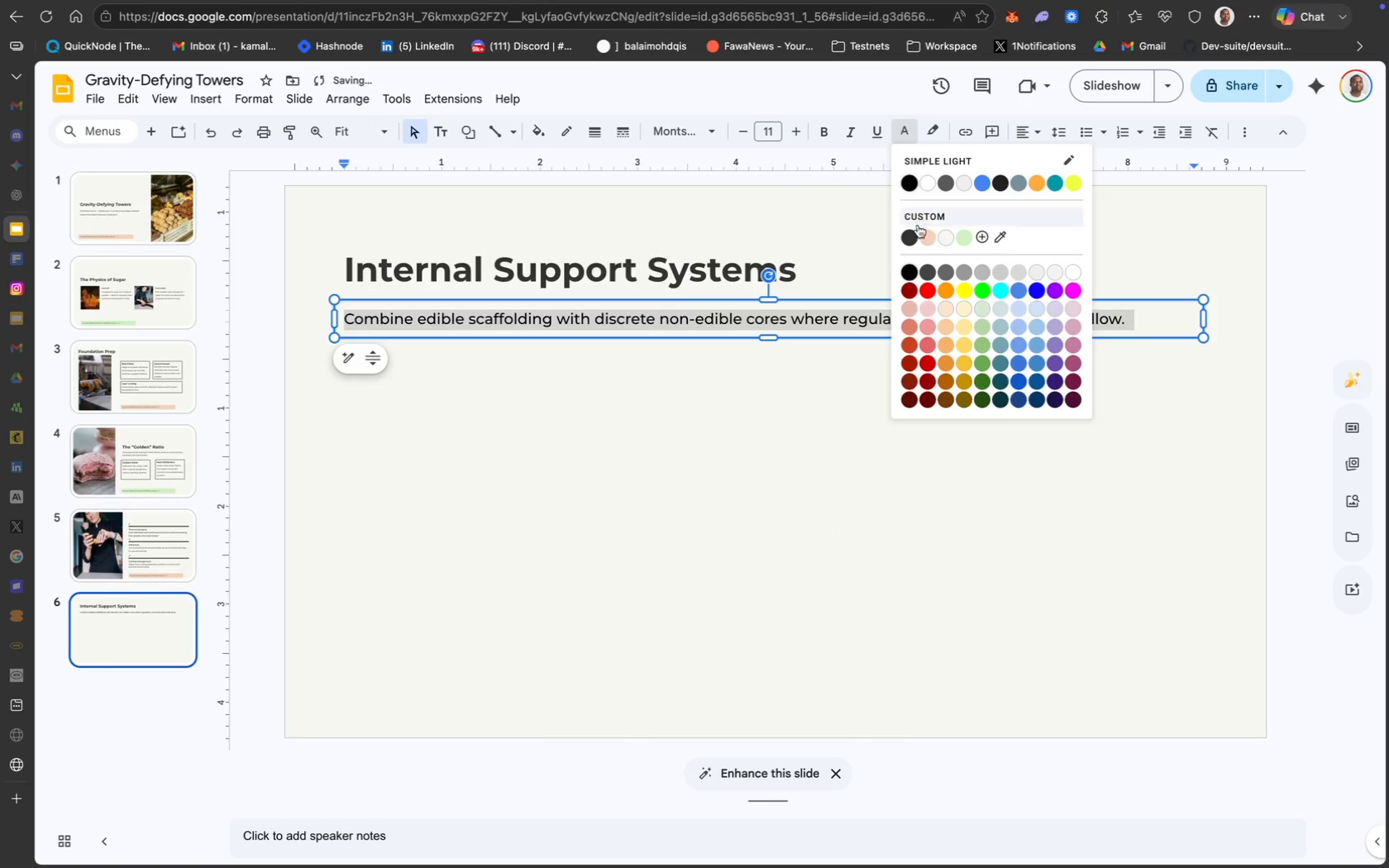 
left_click([910, 238])
 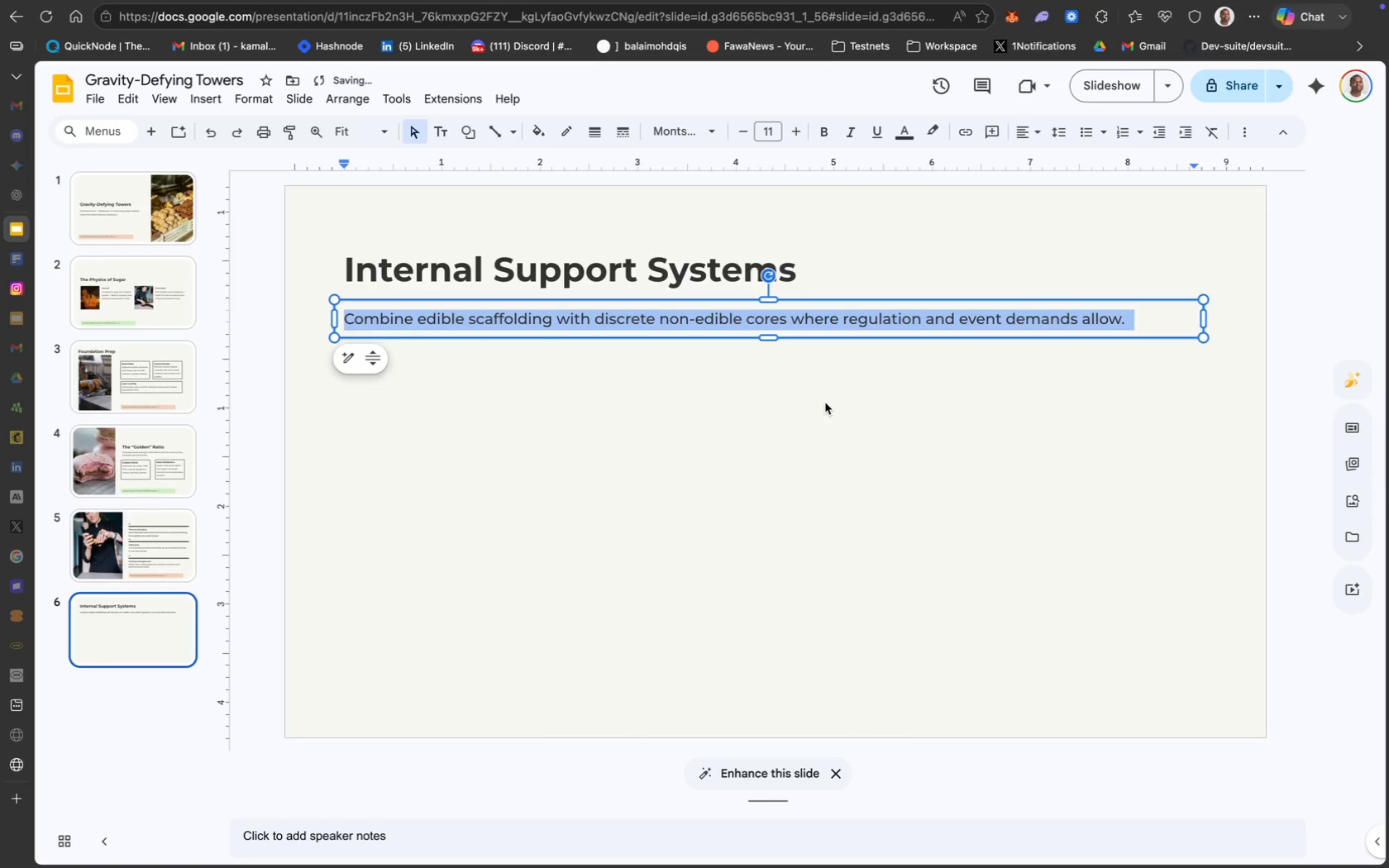 
left_click([644, 380])
 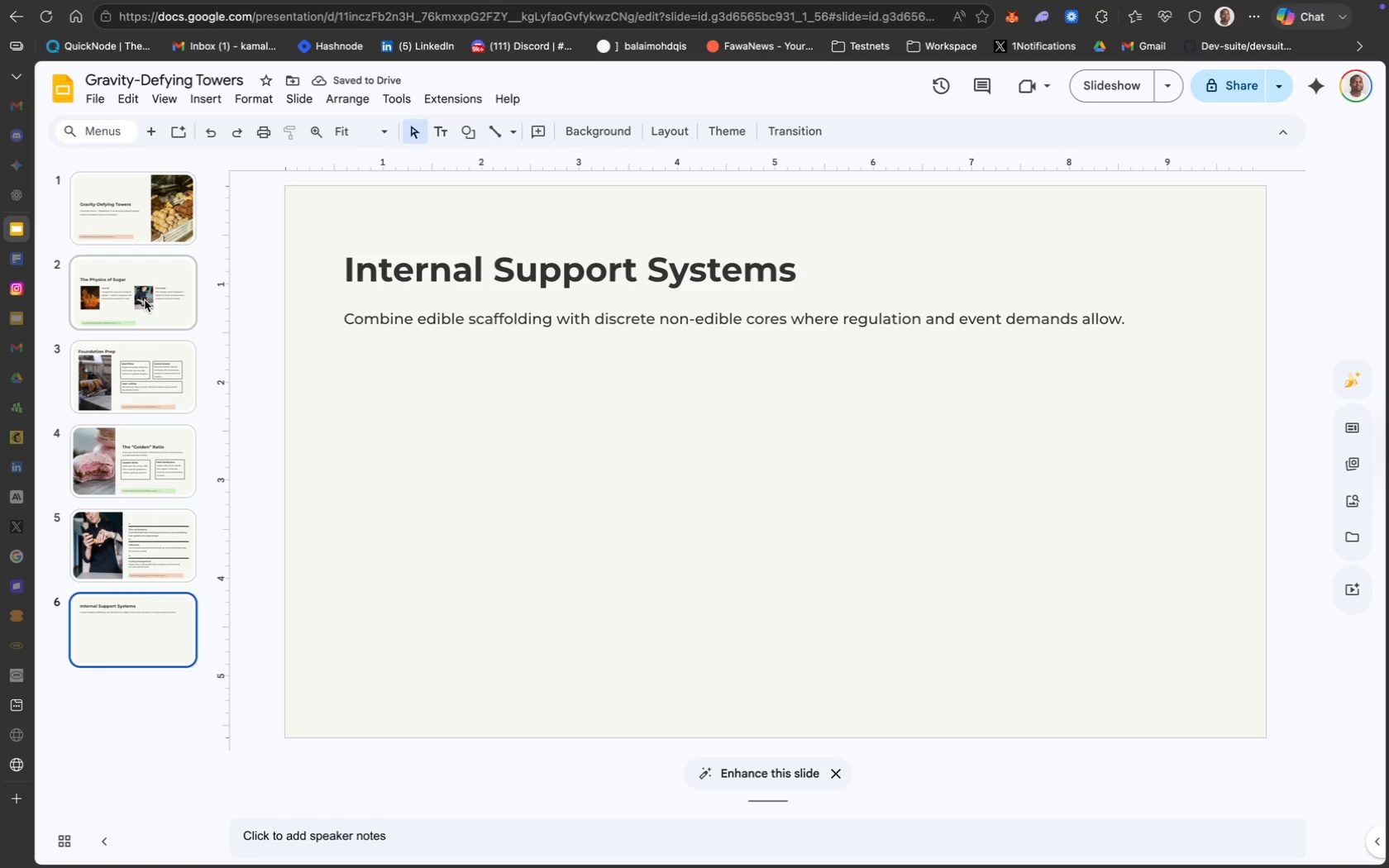 
hold_key(key=ShiftLeft, duration=4.85)
double_click([599, 489])
 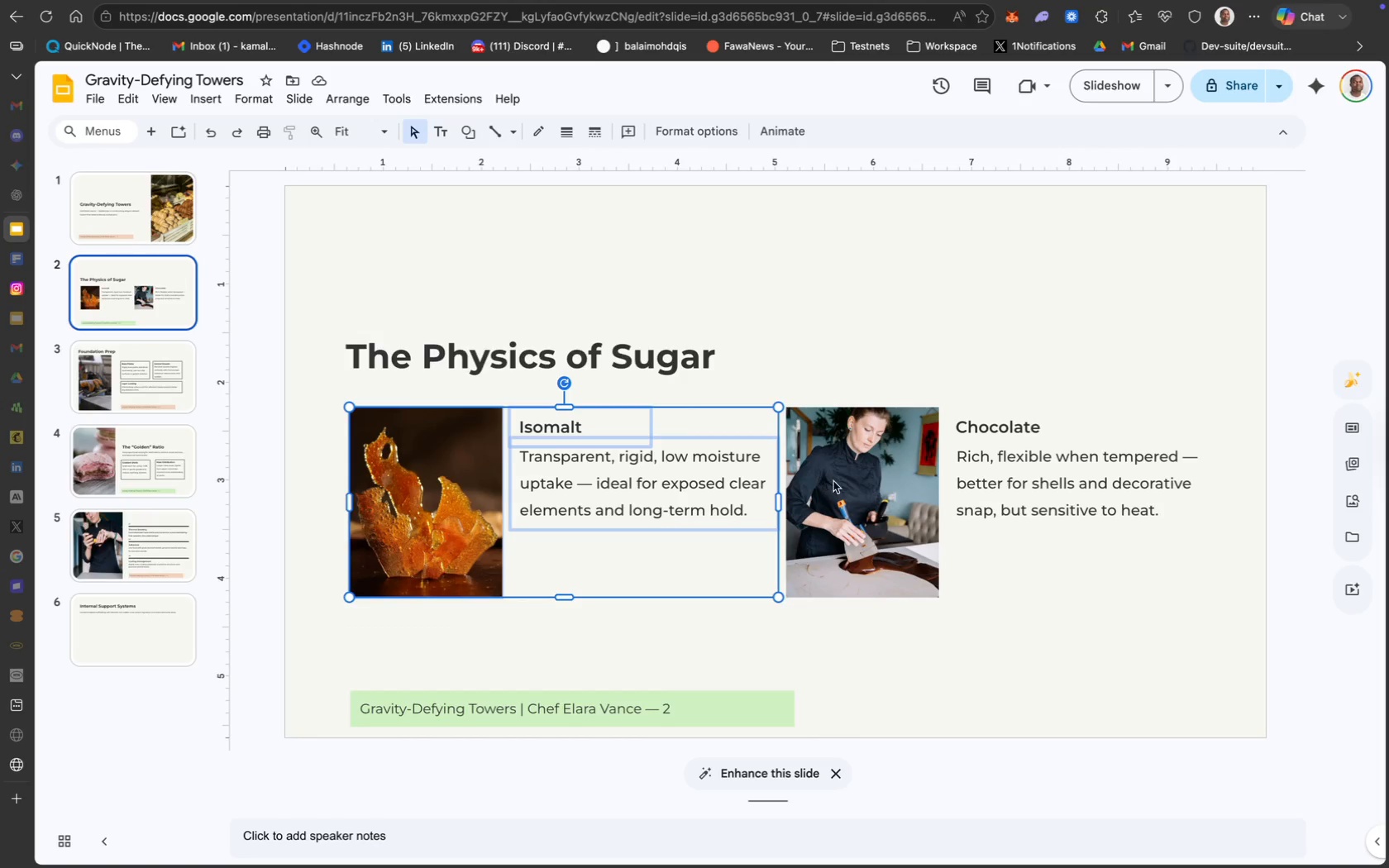 
left_click([858, 483])
 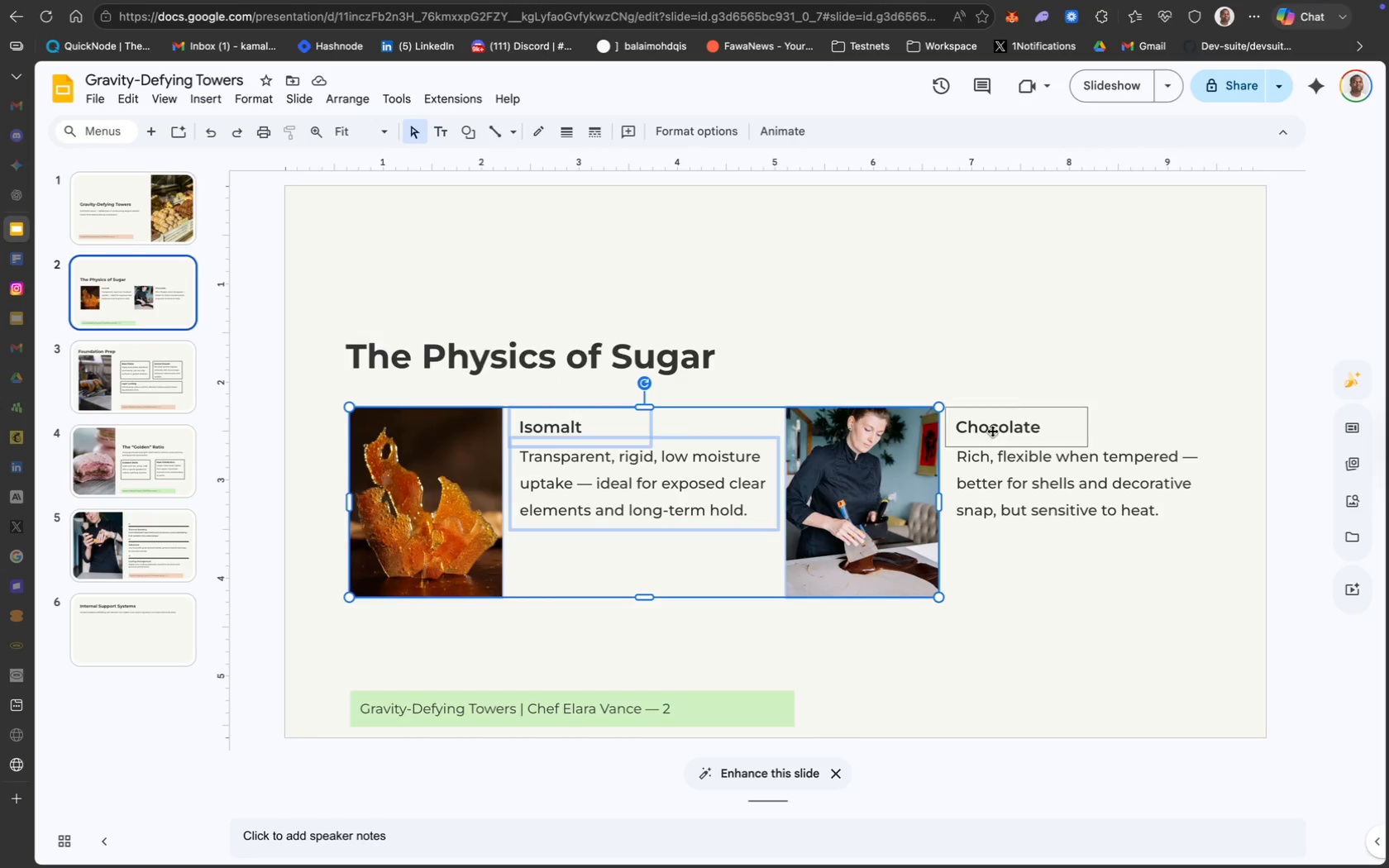 
left_click([1000, 422])
 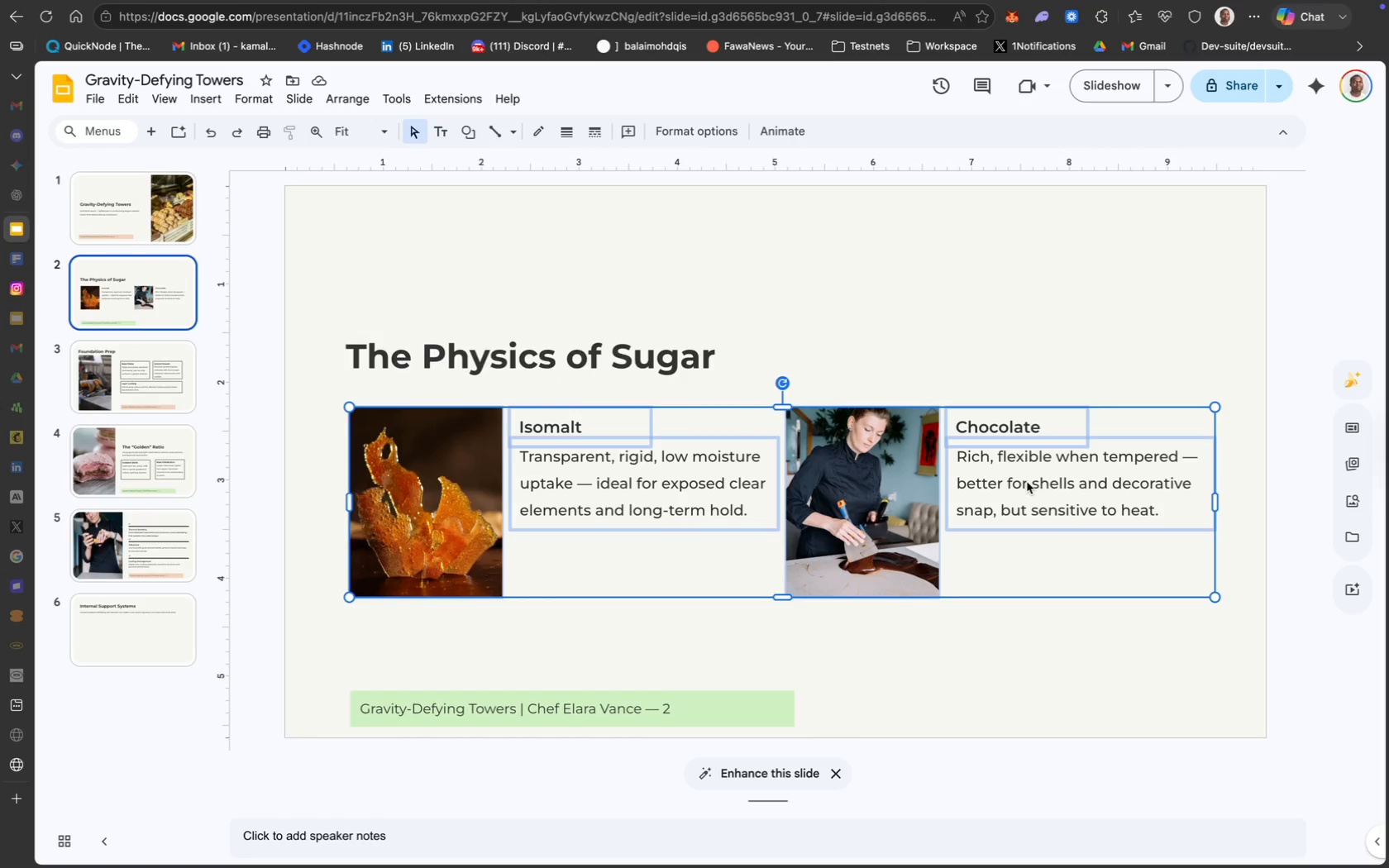 
key(Meta+C)
 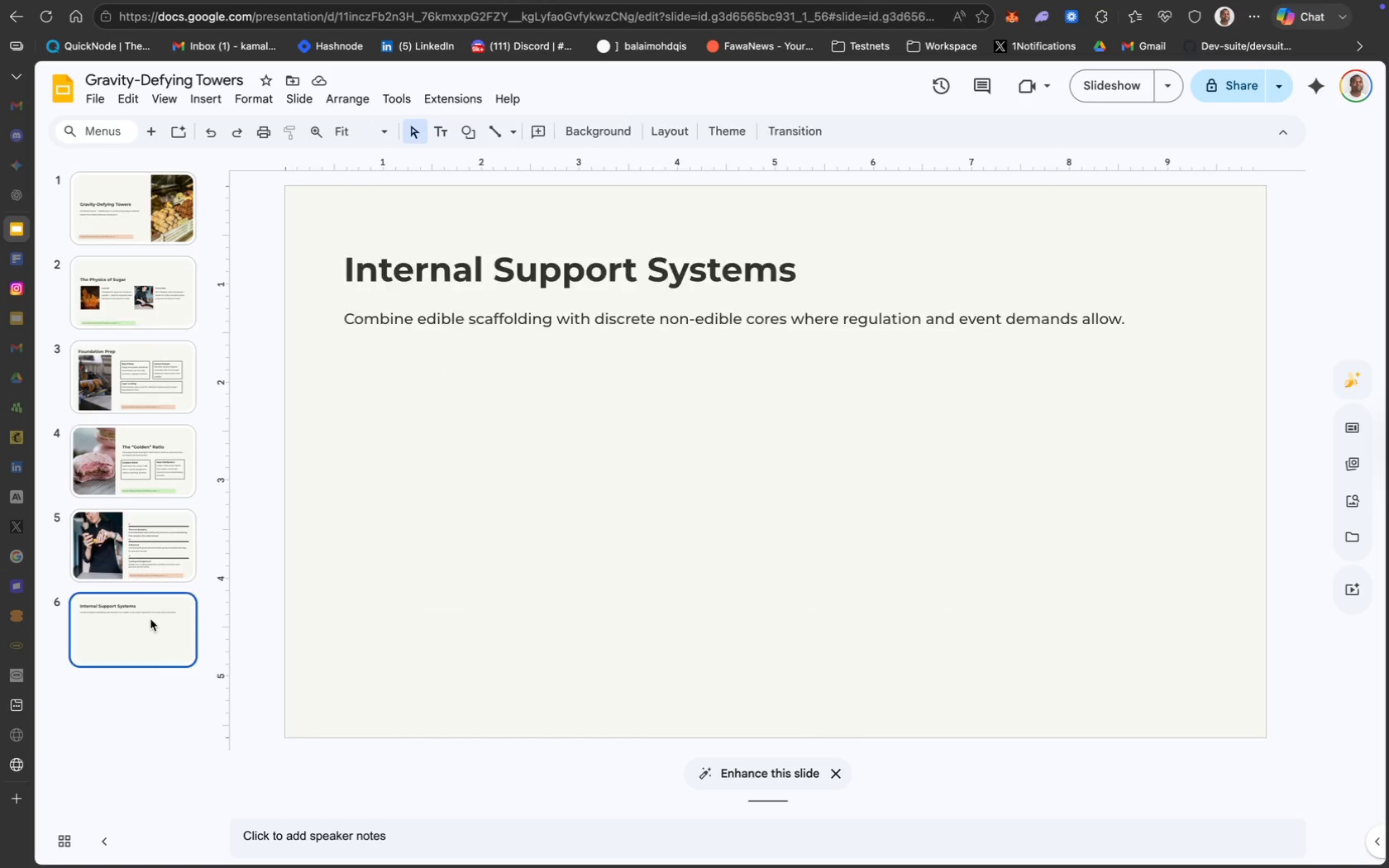 
left_click([530, 473])
 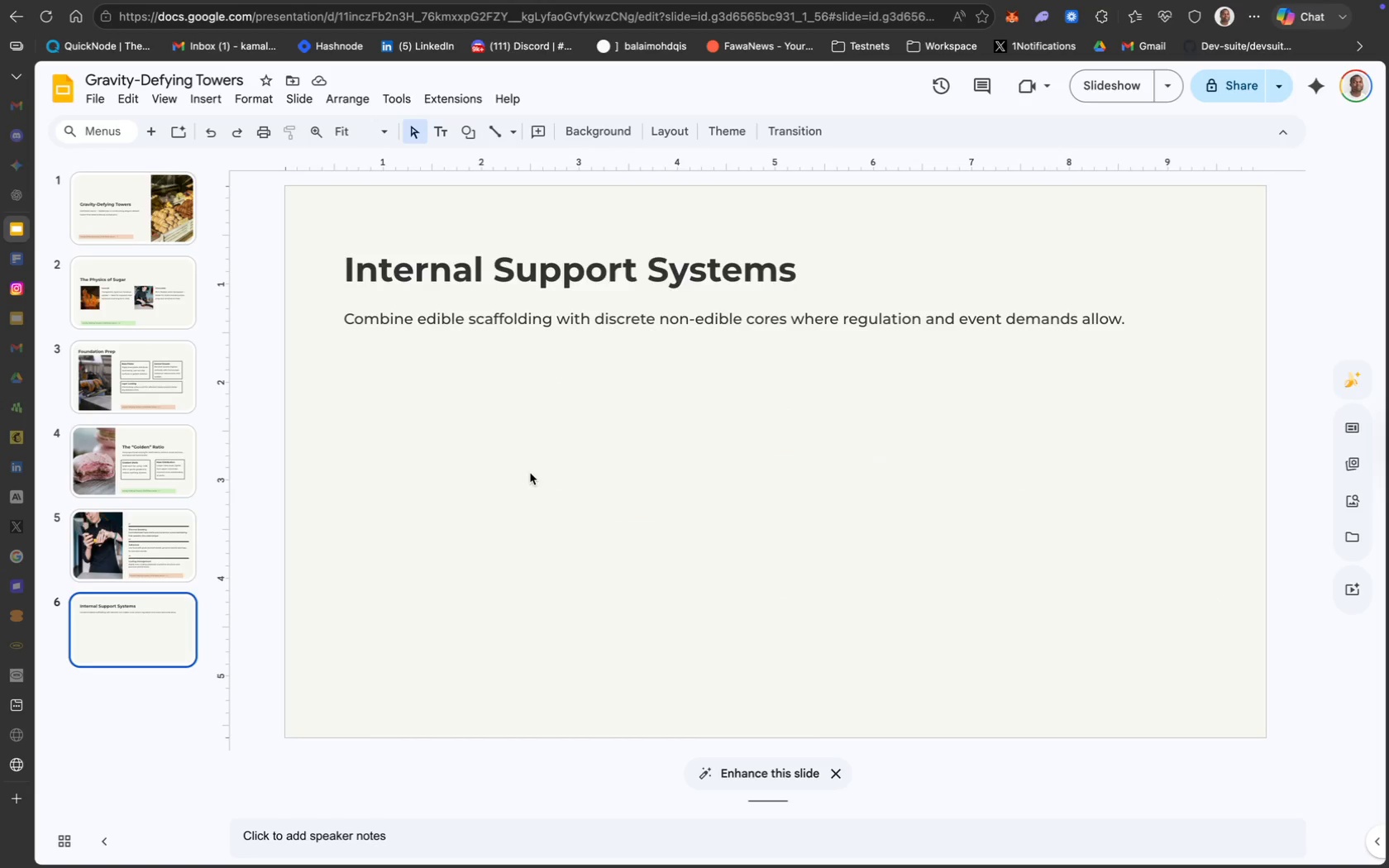 
key(Meta+V)
 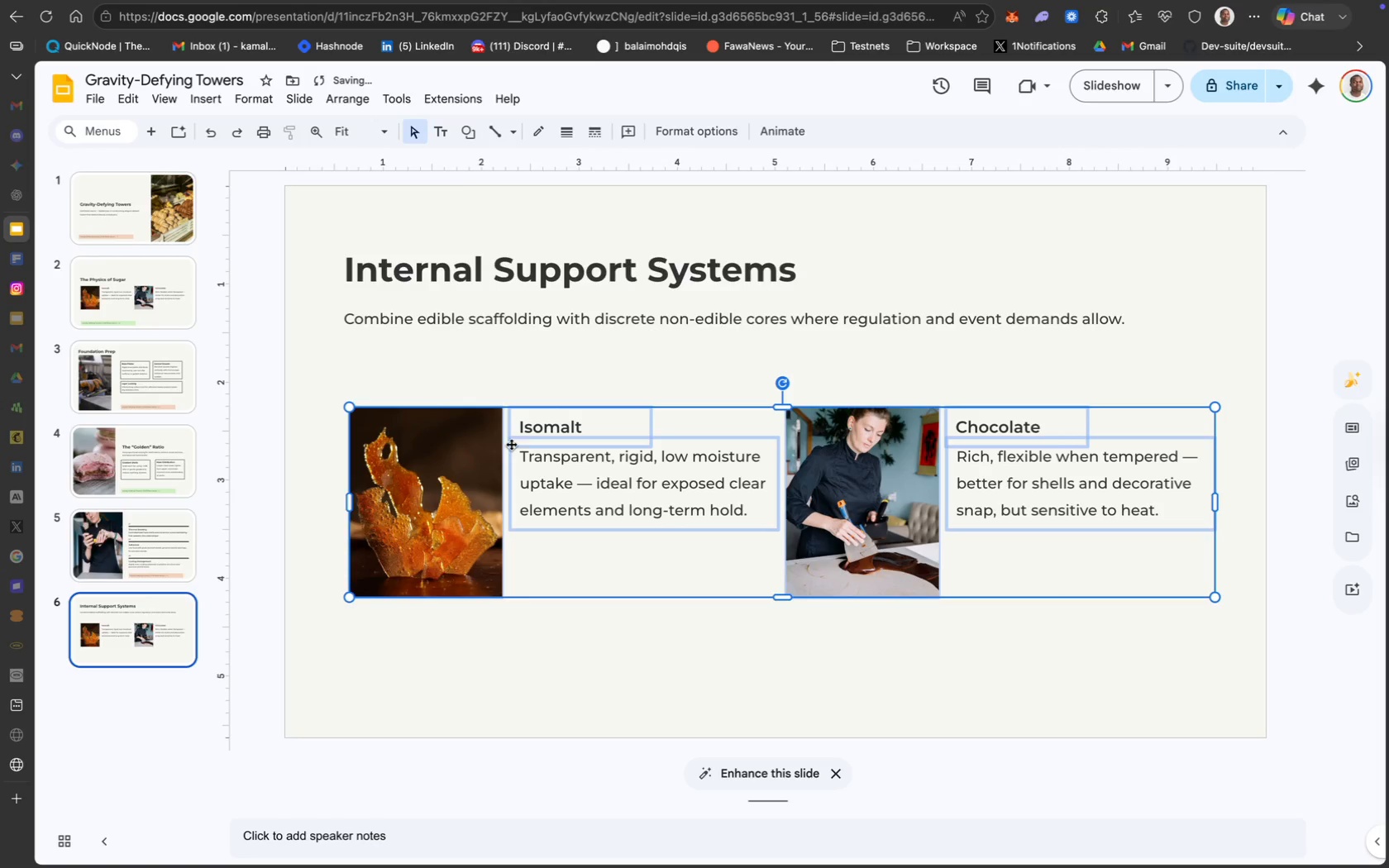 
left_click_drag(start_coordinate=[519, 442], to_coordinate=[503, 401])
 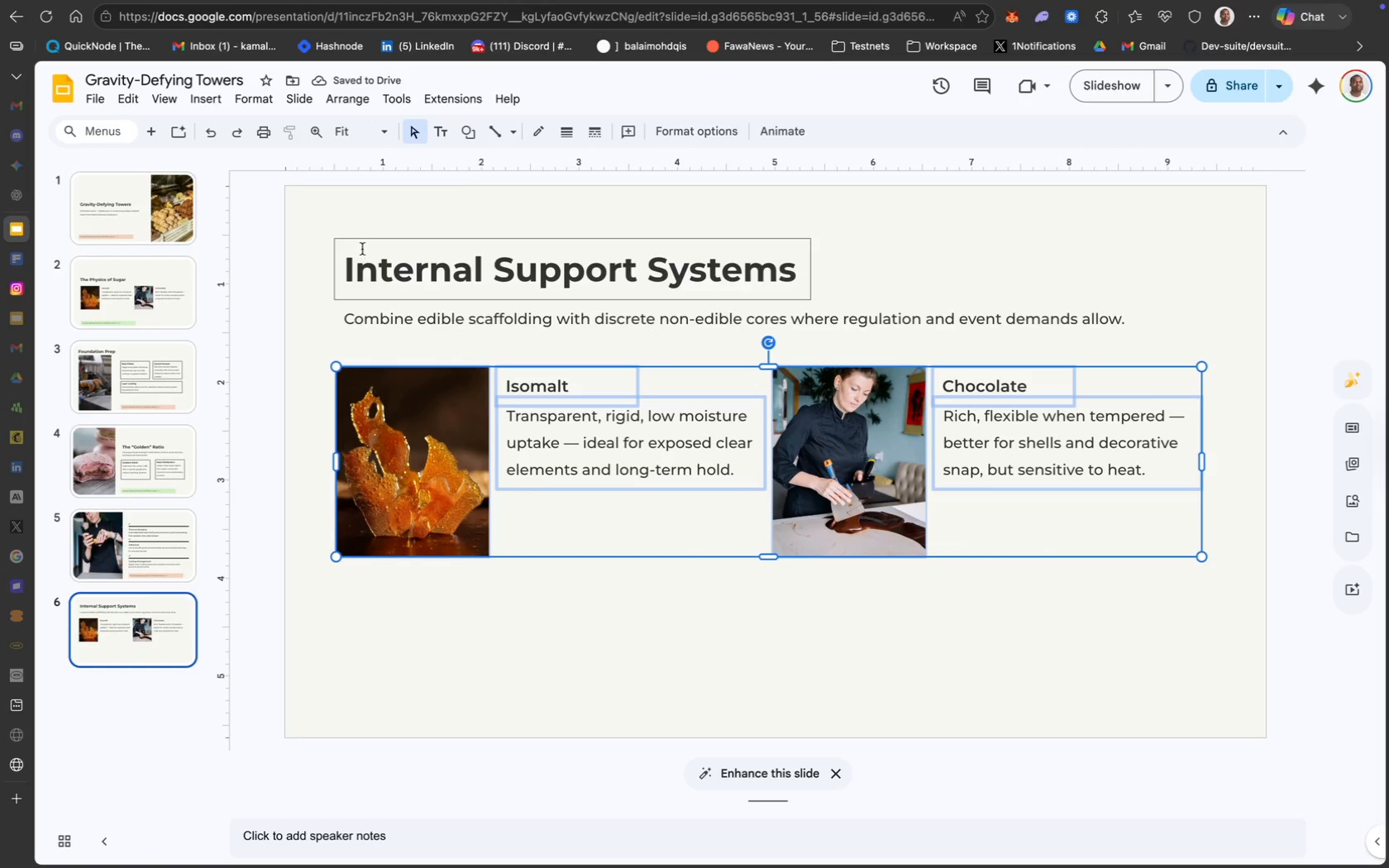 
left_click_drag(start_coordinate=[375, 241], to_coordinate=[368, 241])
 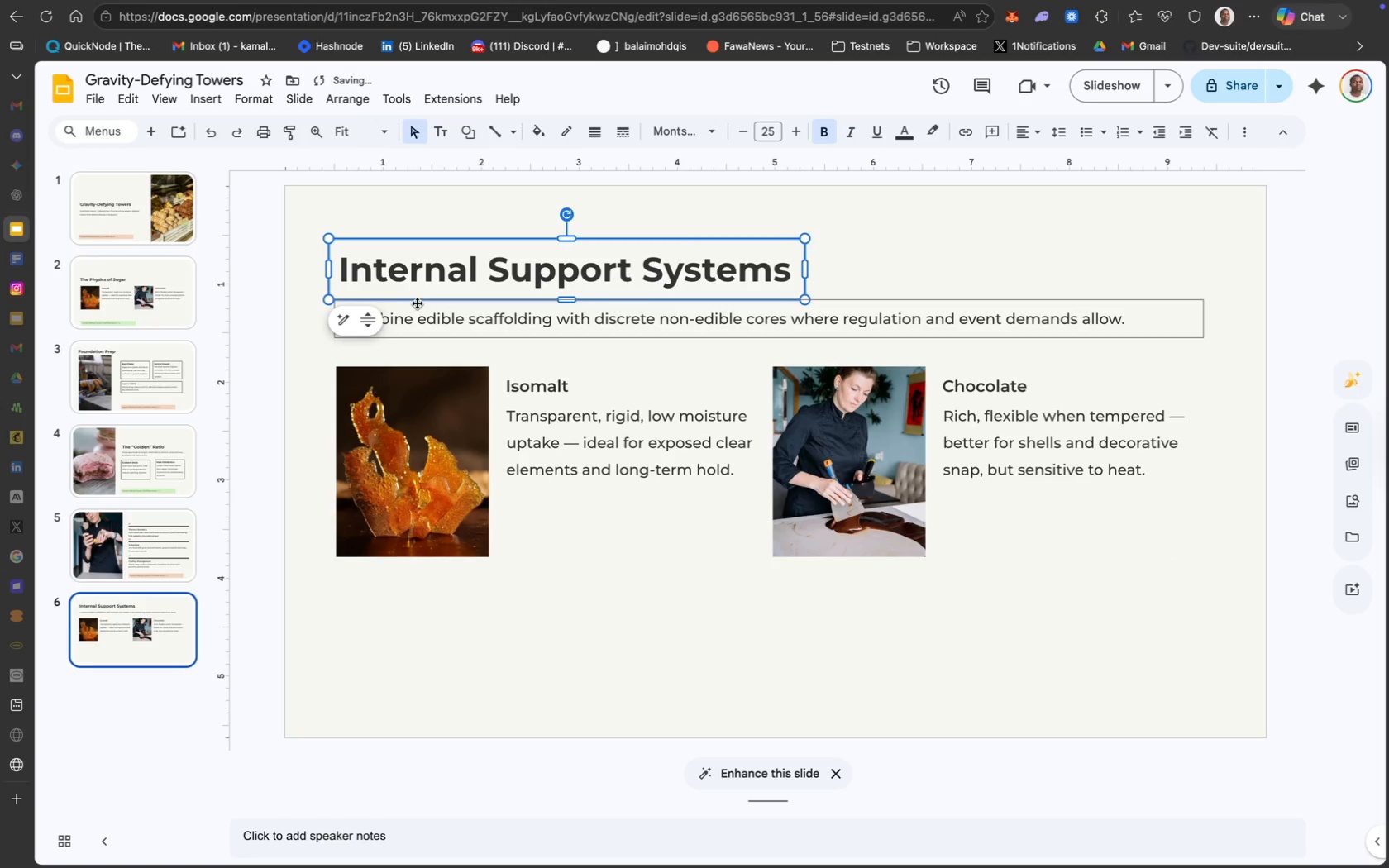 
left_click([424, 308])
 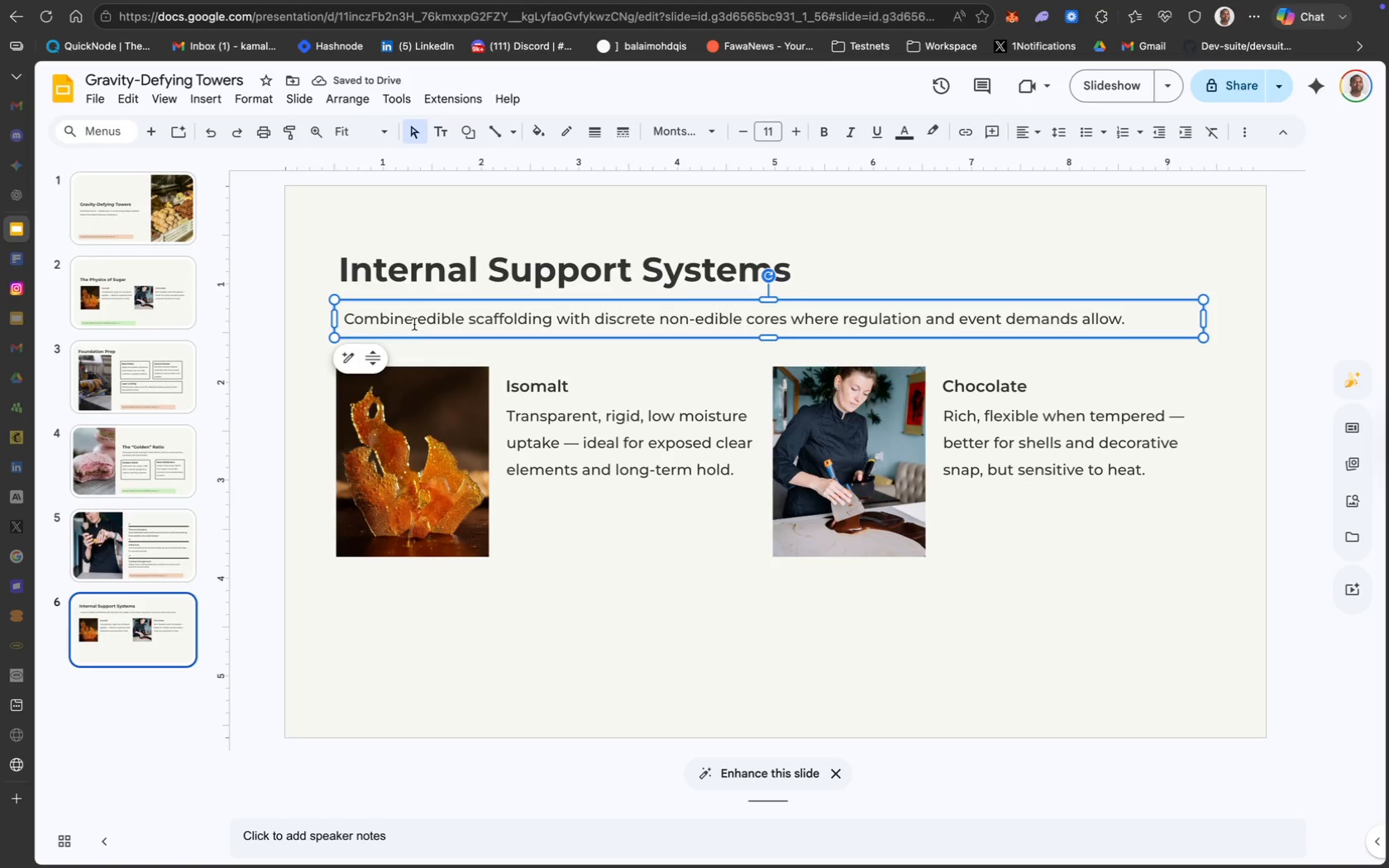 
left_click_drag(start_coordinate=[421, 327], to_coordinate=[417, 326])
 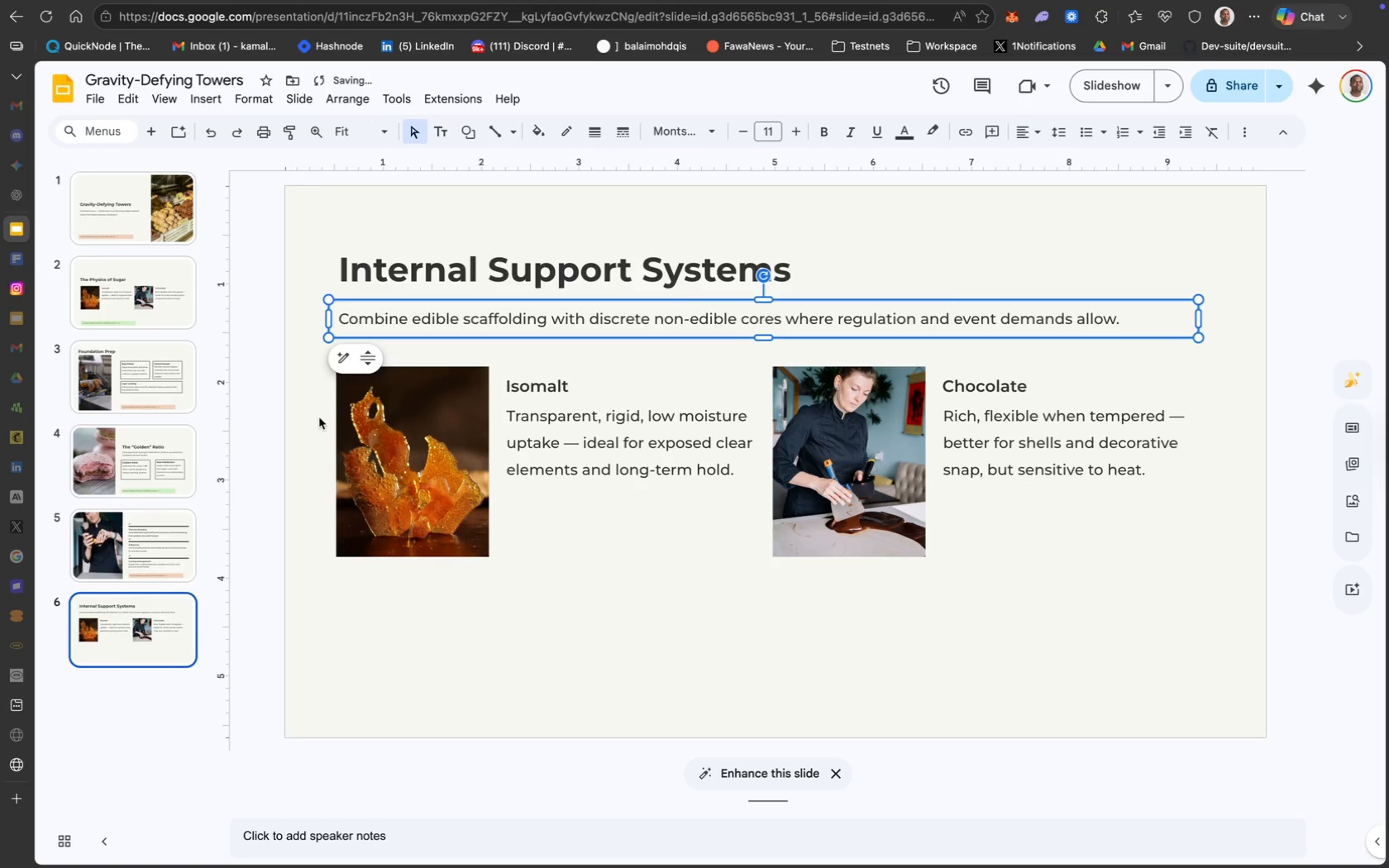 
left_click([364, 412])
 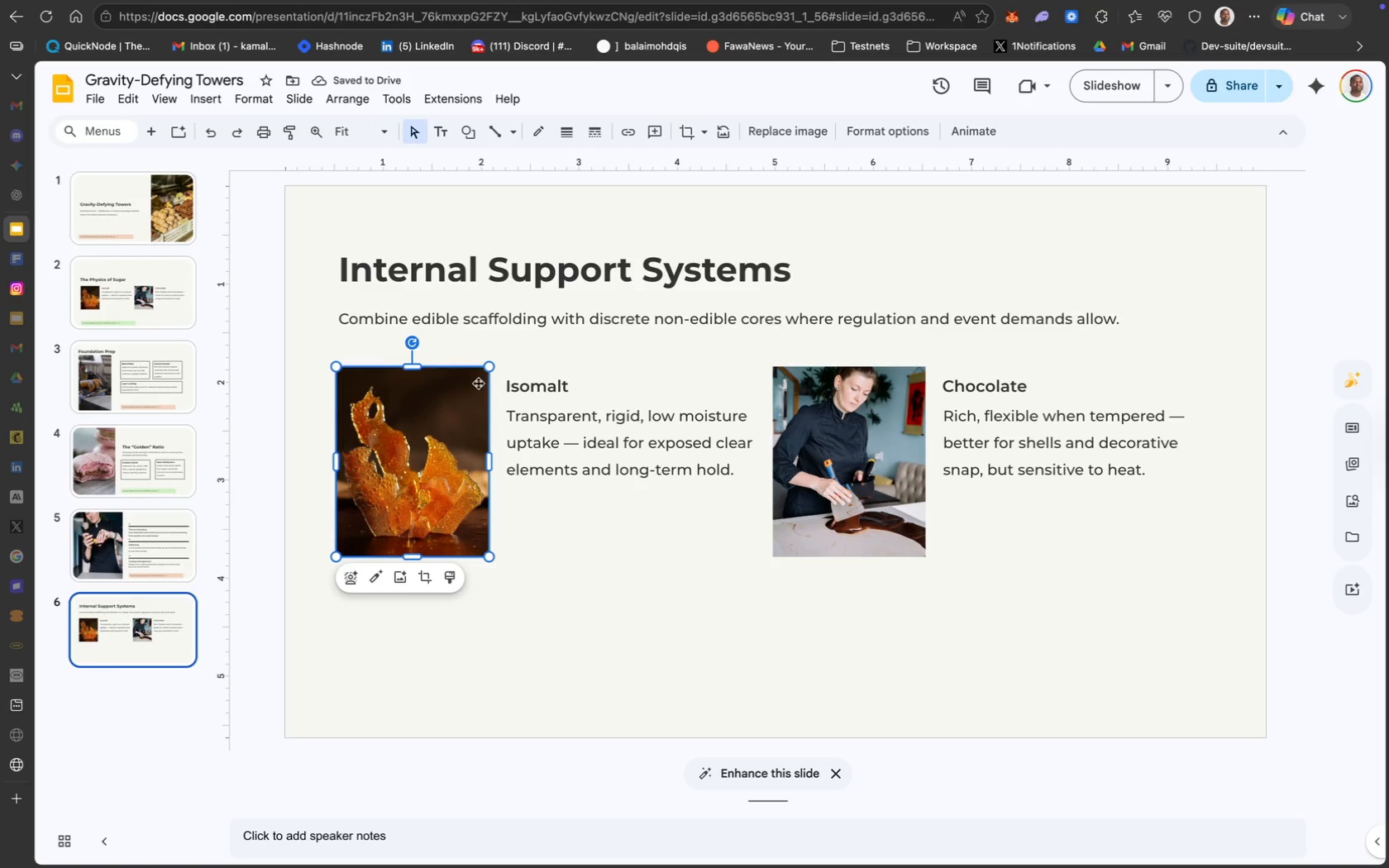 
hold_key(key=ShiftLeft, duration=3.31)
left_click([570, 383])
 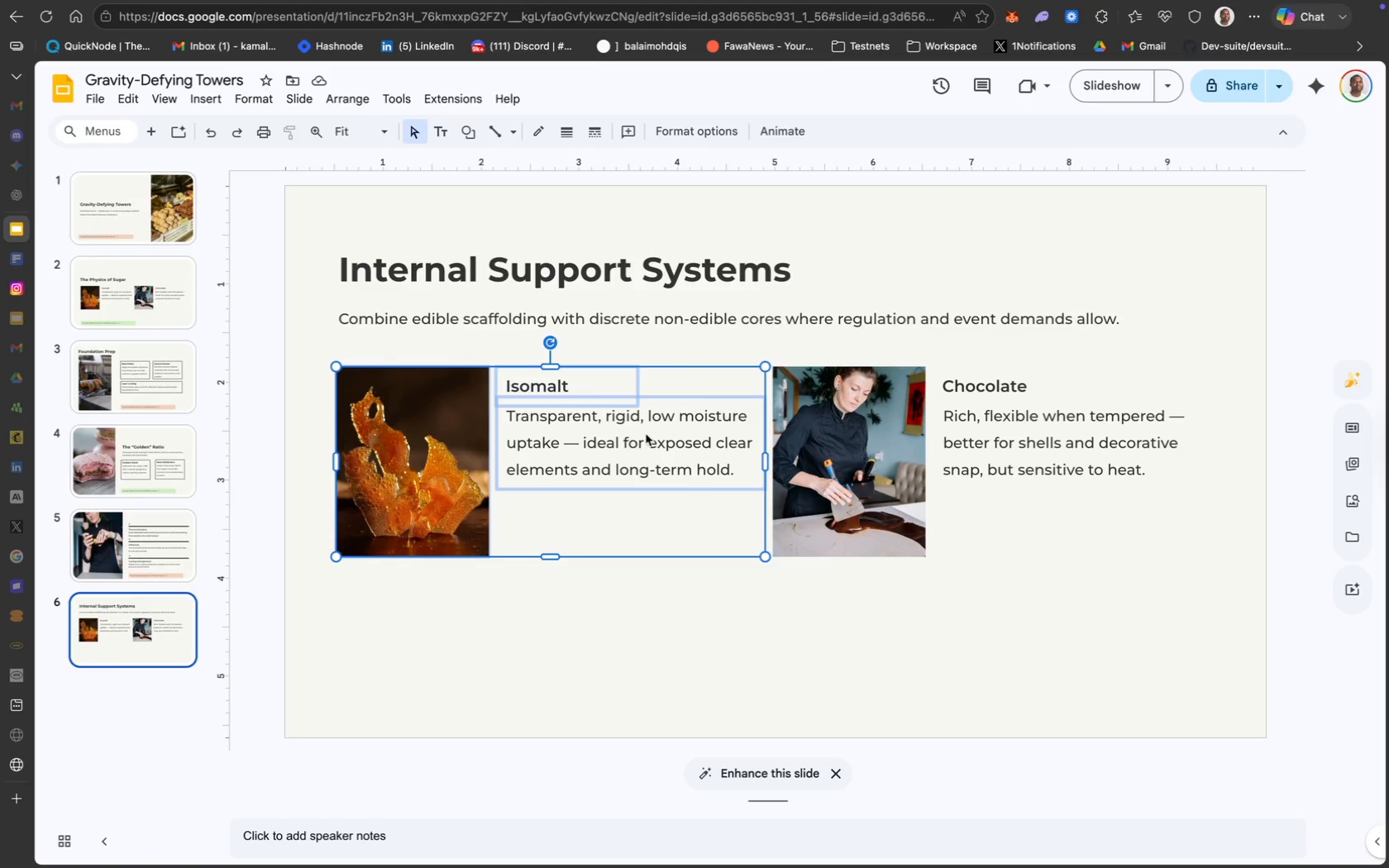 
left_click([868, 427])
 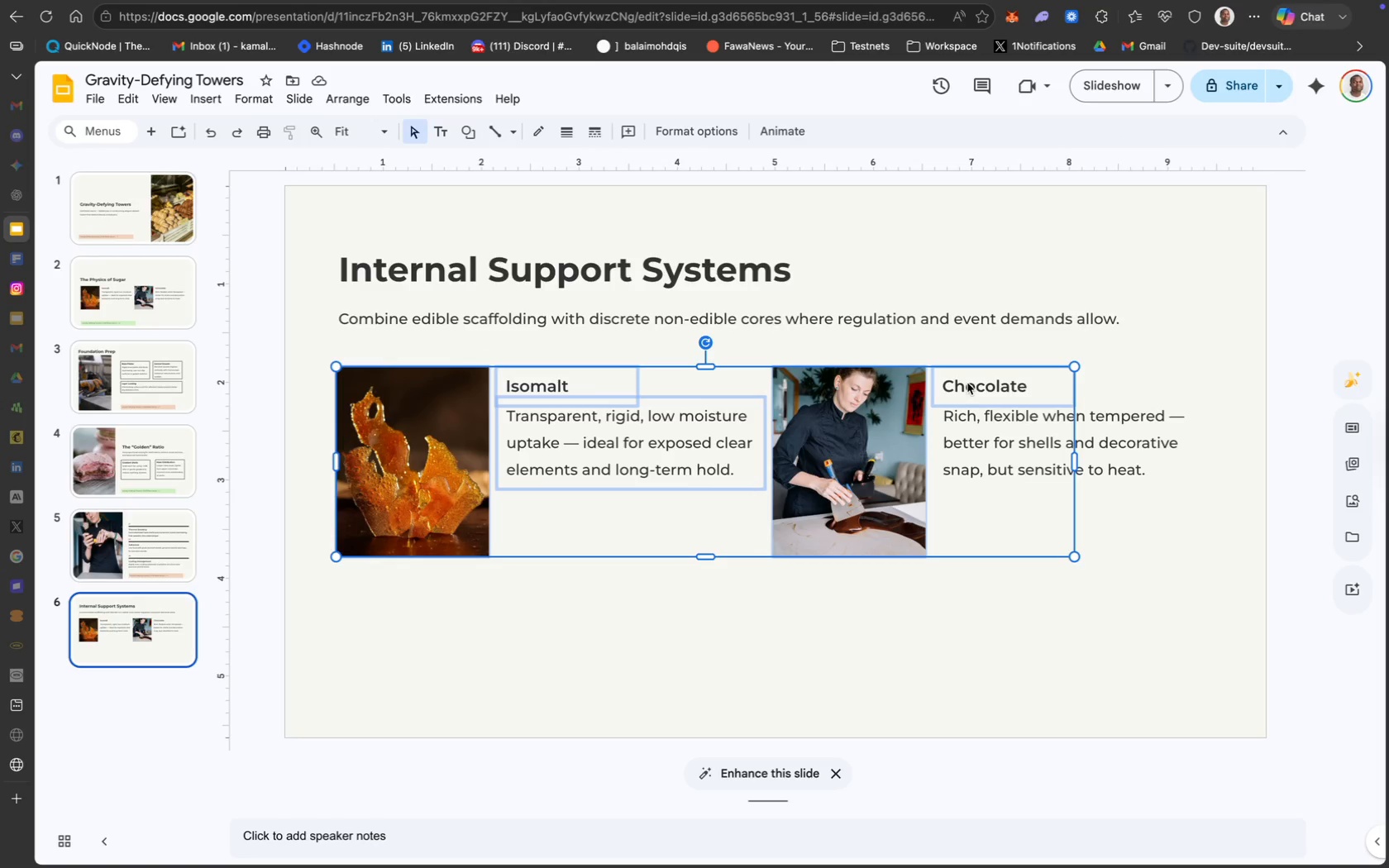 
double_click([1011, 430])
 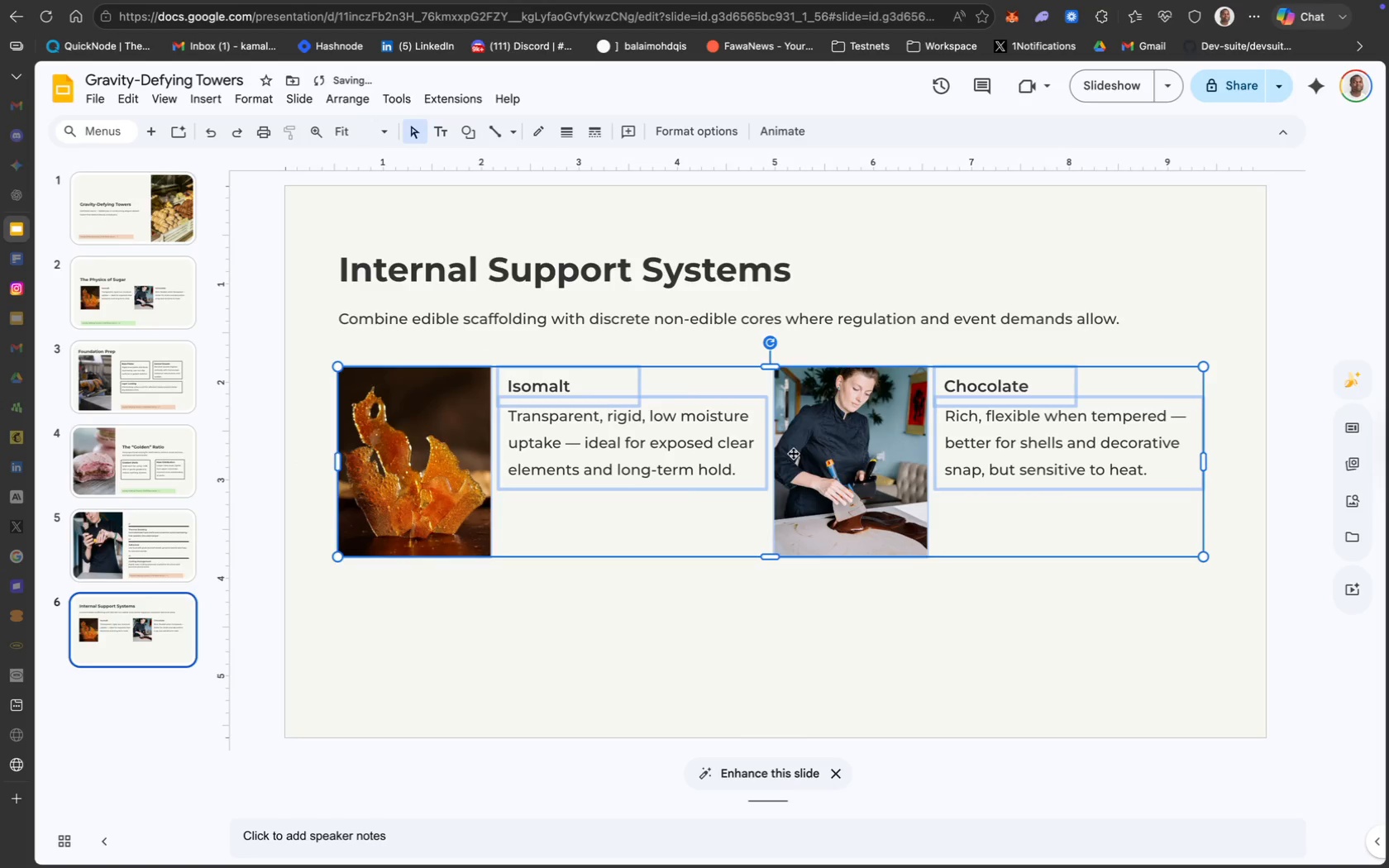 
wait(8.84)
 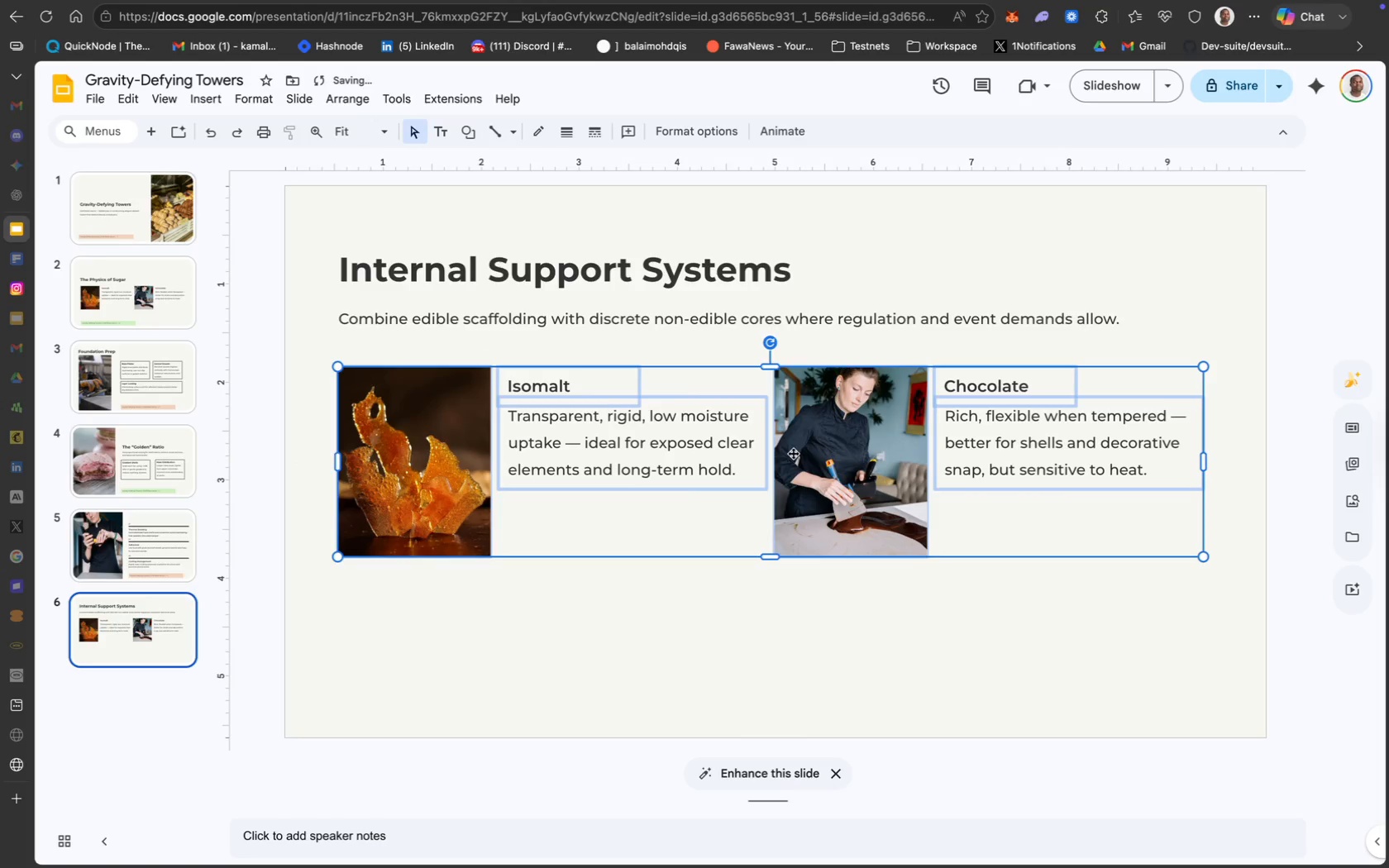 
key(Meta+CommandLeft)
 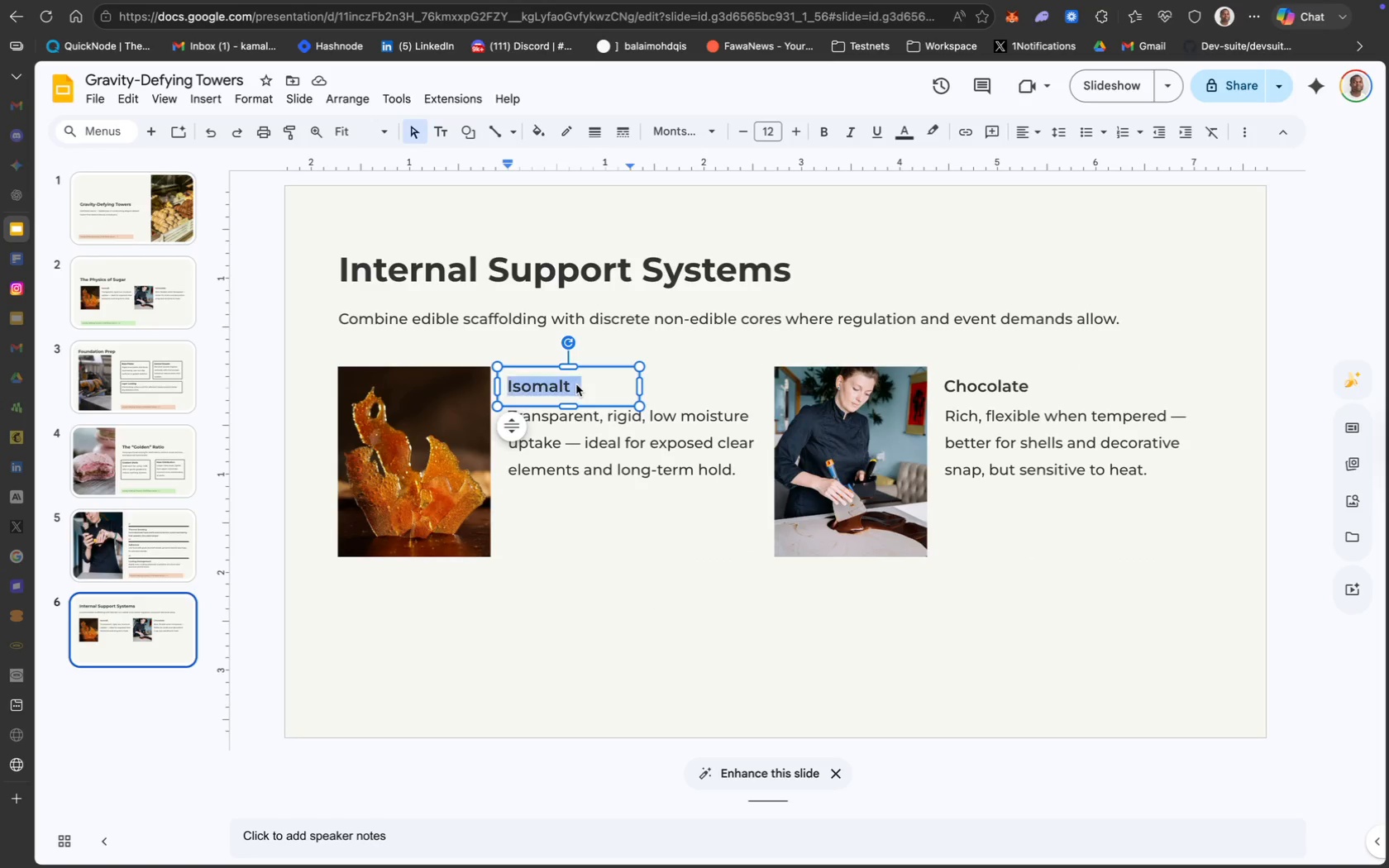 
key(Meta+A)
 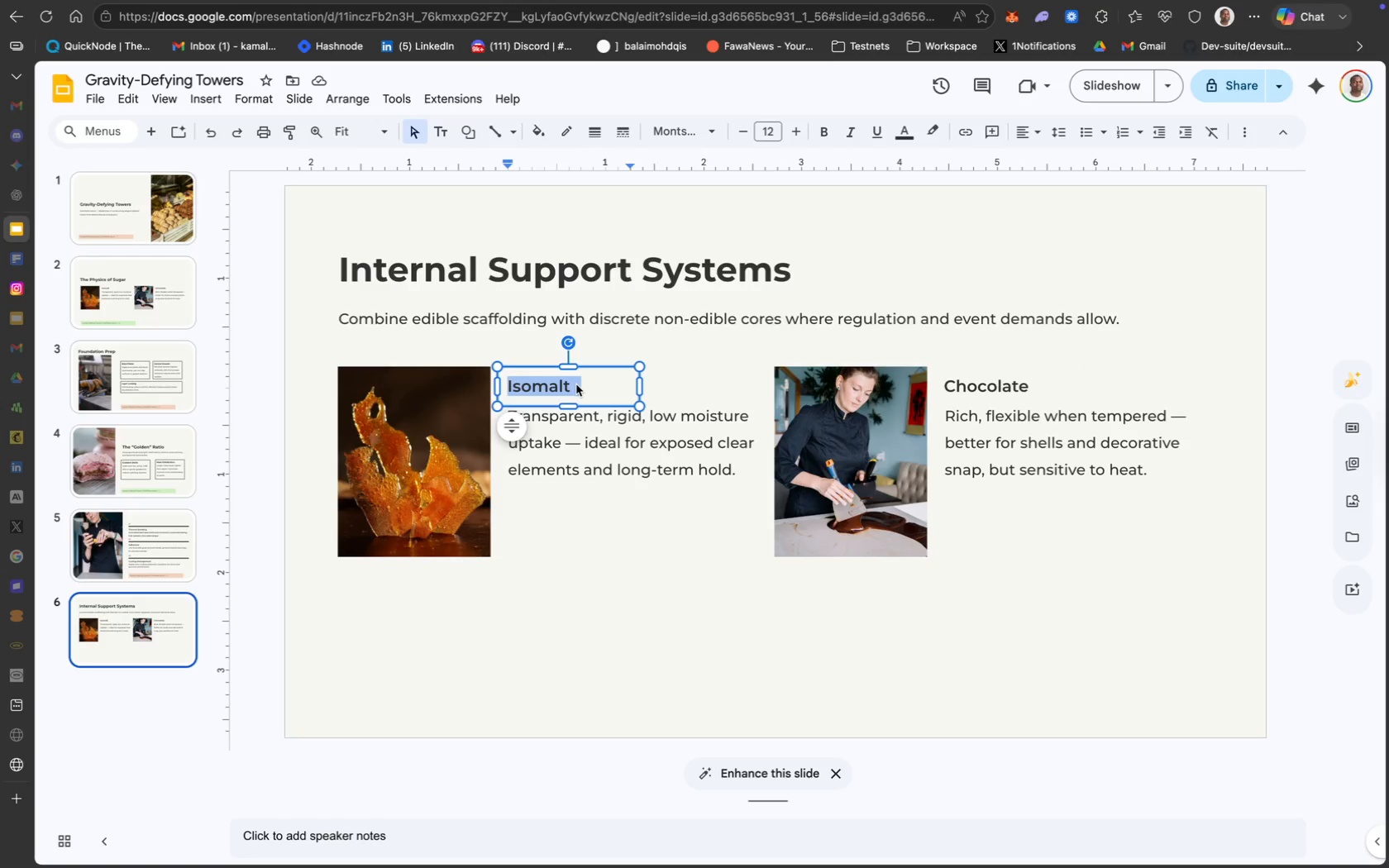 
type(Edible Scaffolds)
 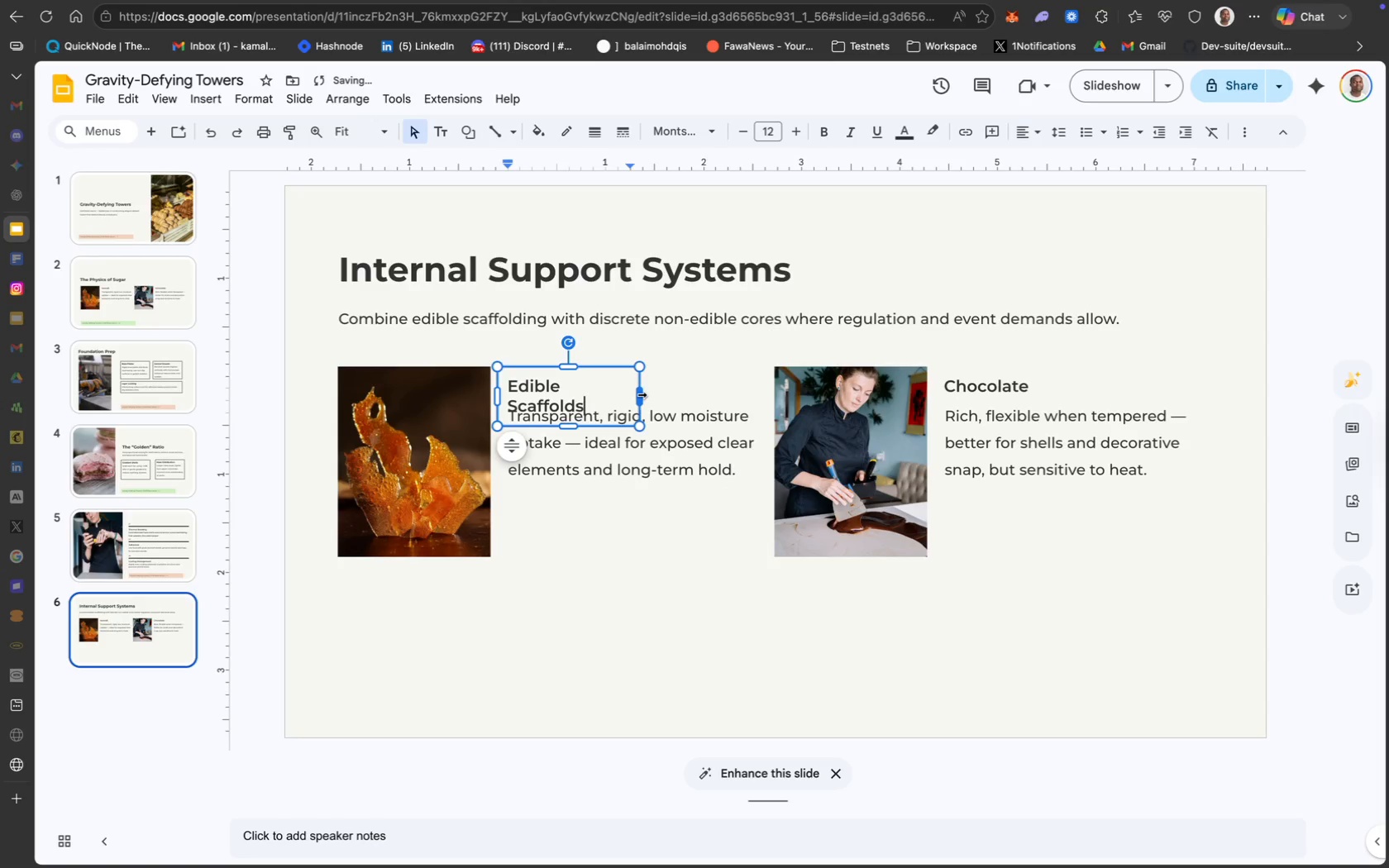 
left_click_drag(start_coordinate=[641, 394], to_coordinate=[687, 393])
 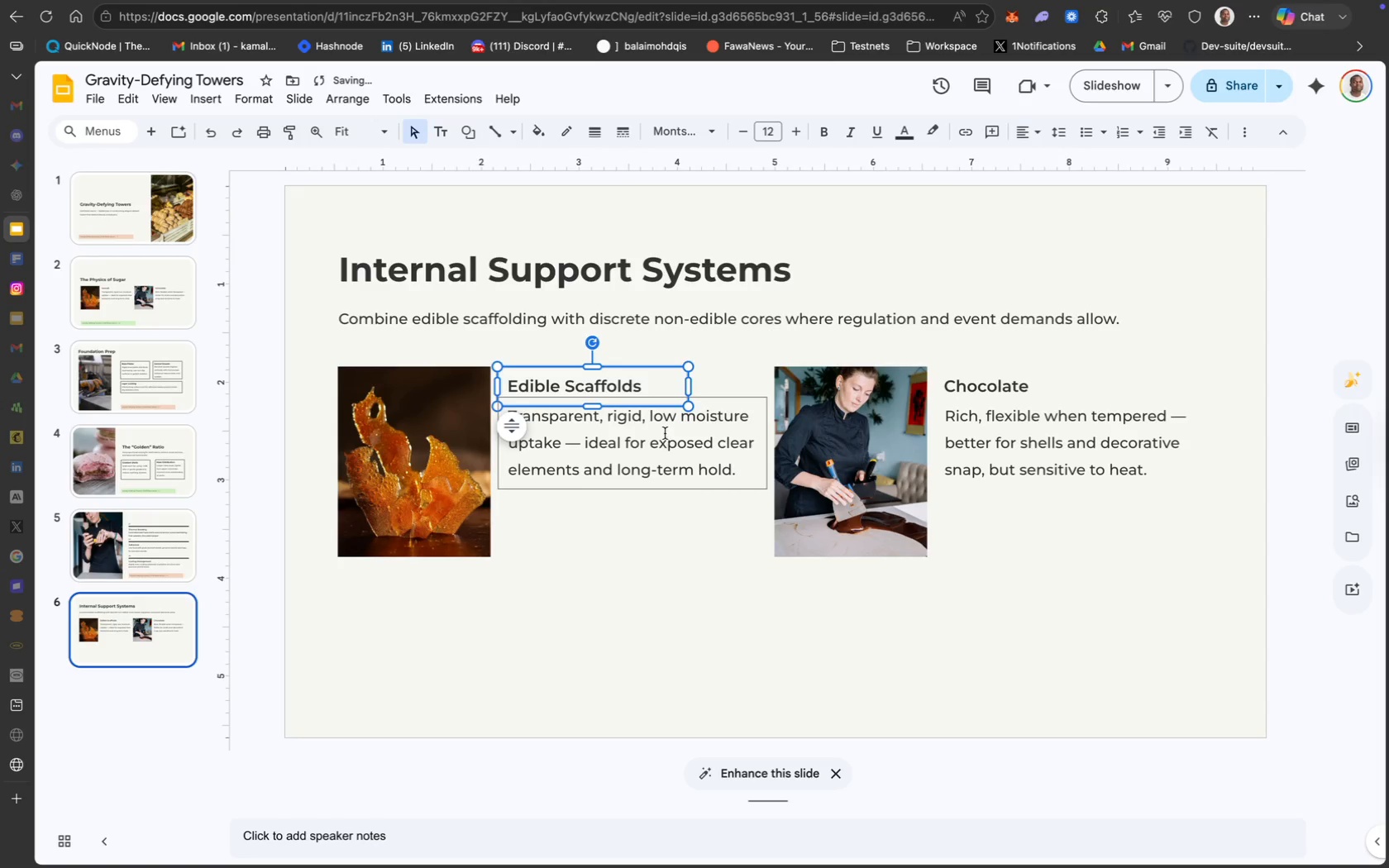 
left_click([664, 435])
 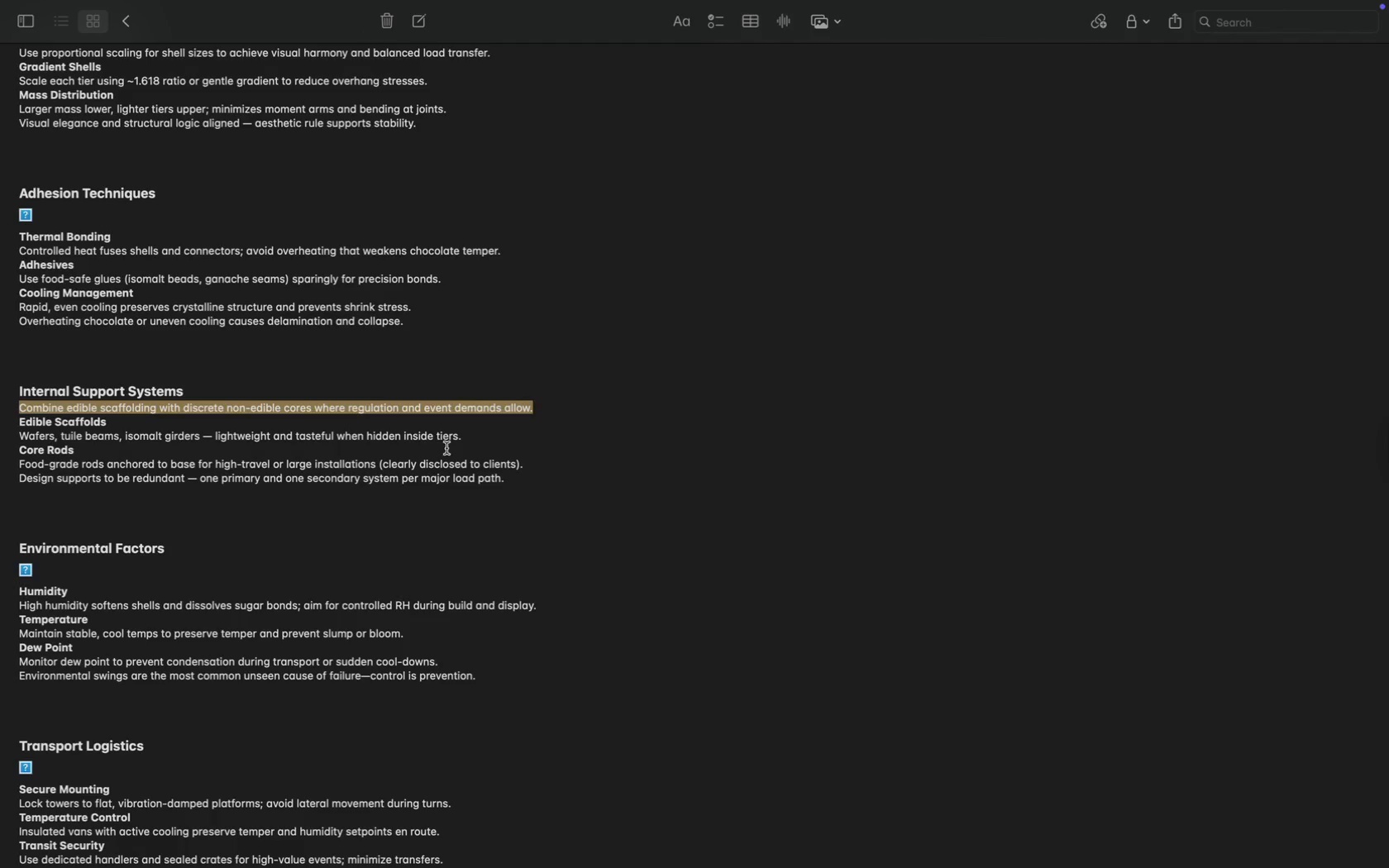 
scroll: coordinate [277, 584], scroll_direction: down, amount: 30.0
 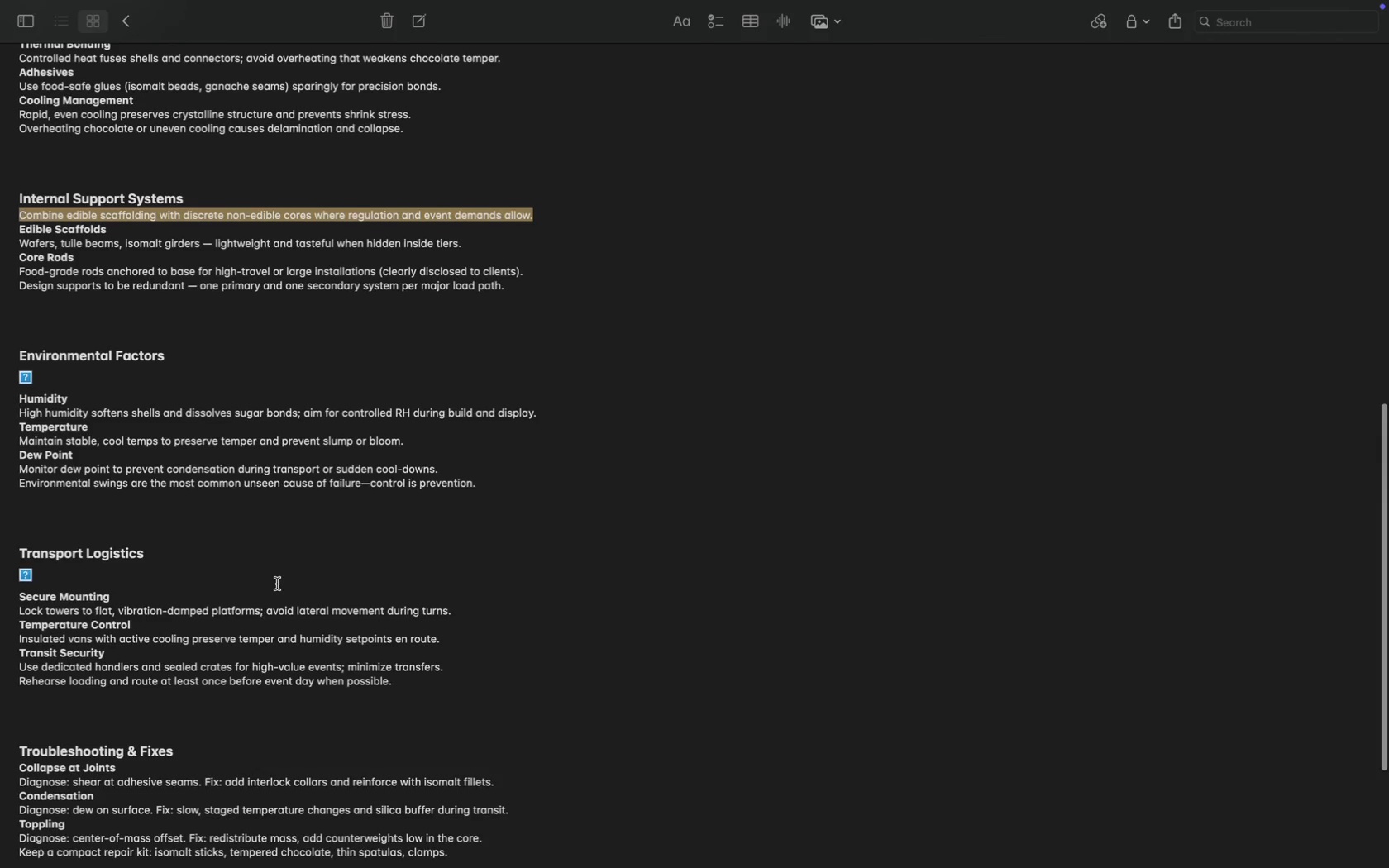 
scroll: coordinate [203, 480], scroll_direction: up, amount: 12.0
 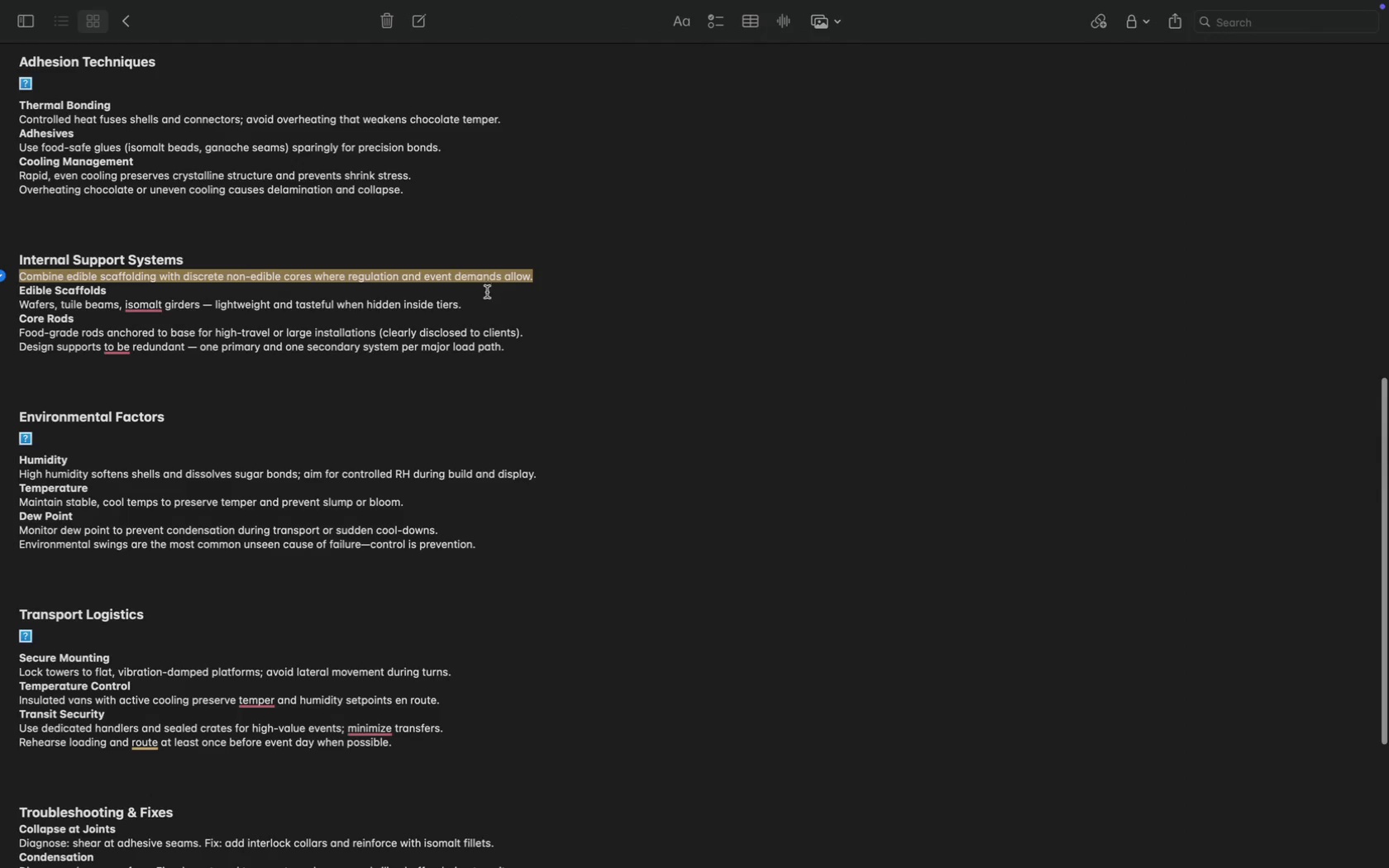 
left_click_drag(start_coordinate=[471, 300], to_coordinate=[21, 301])
 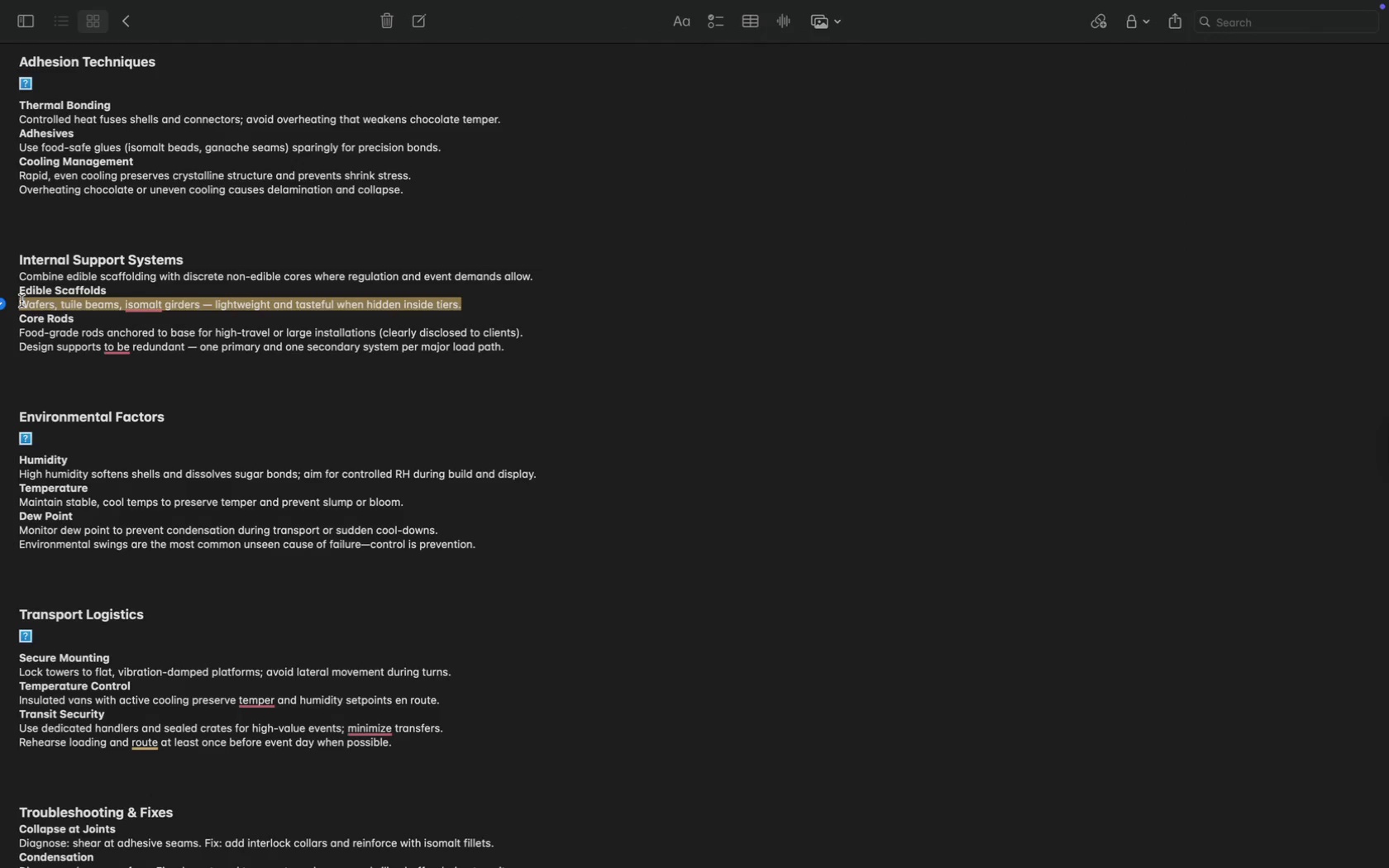 
key(Meta+C)
 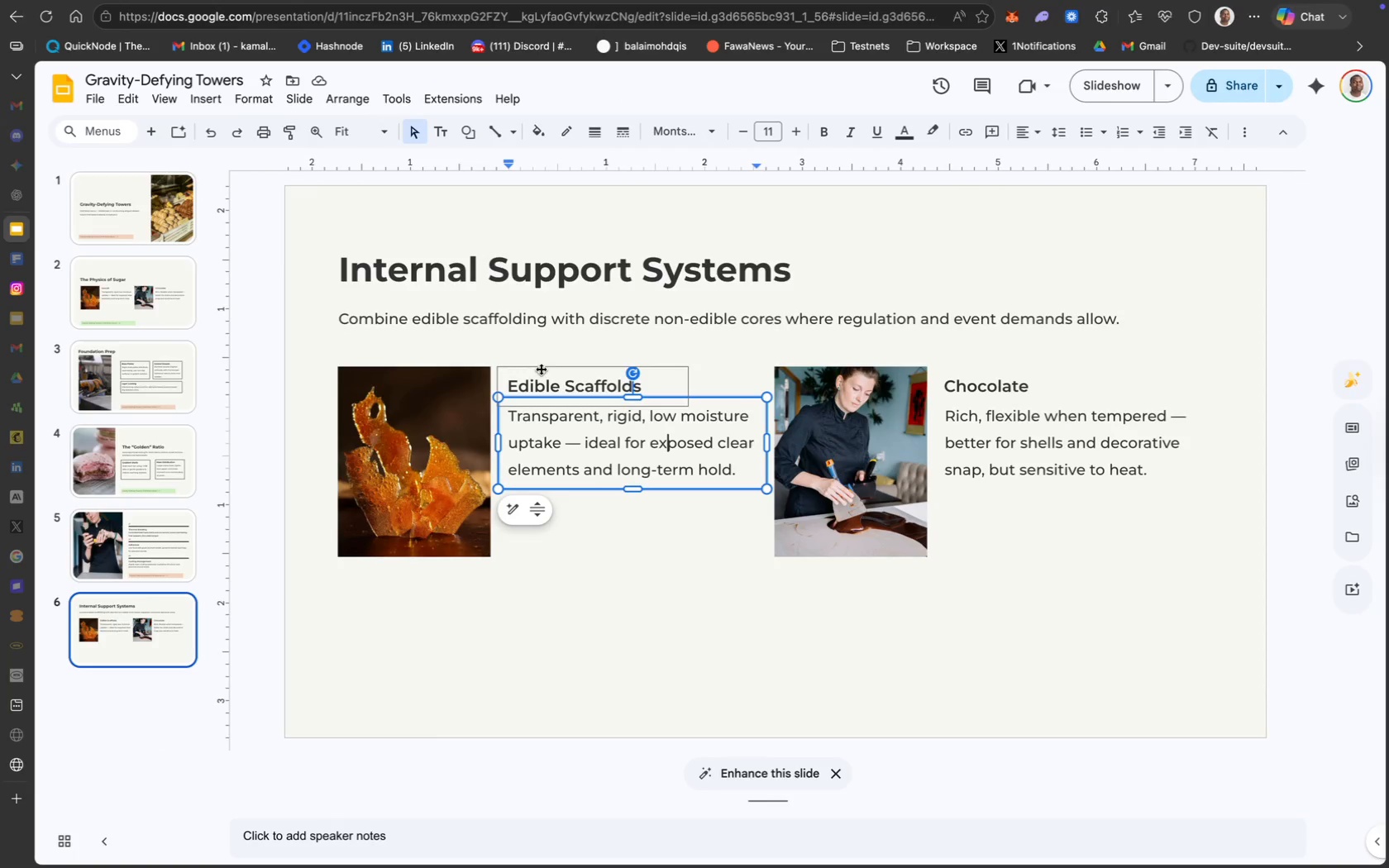 
key(Meta+A)
 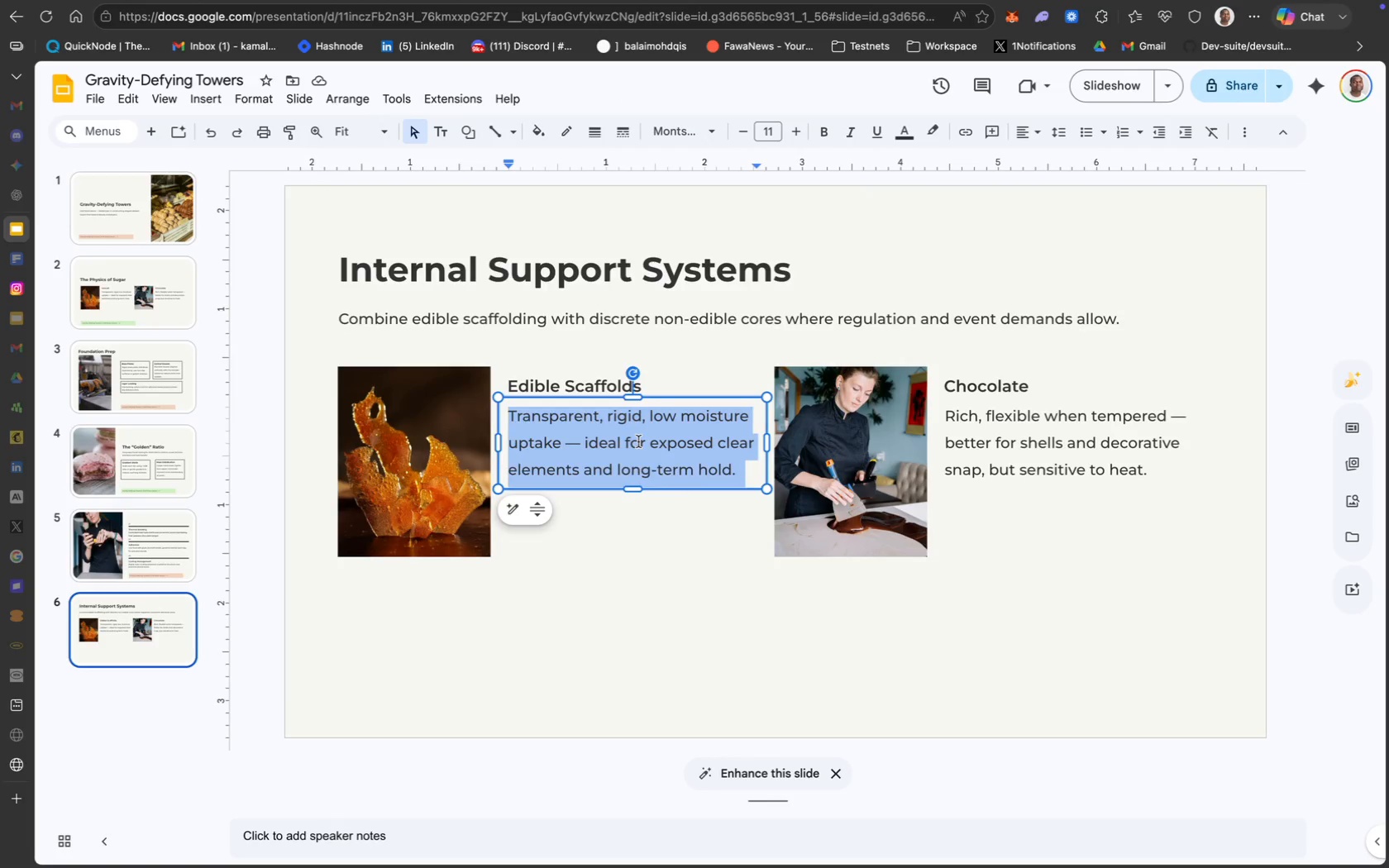 
key(Backspace)
 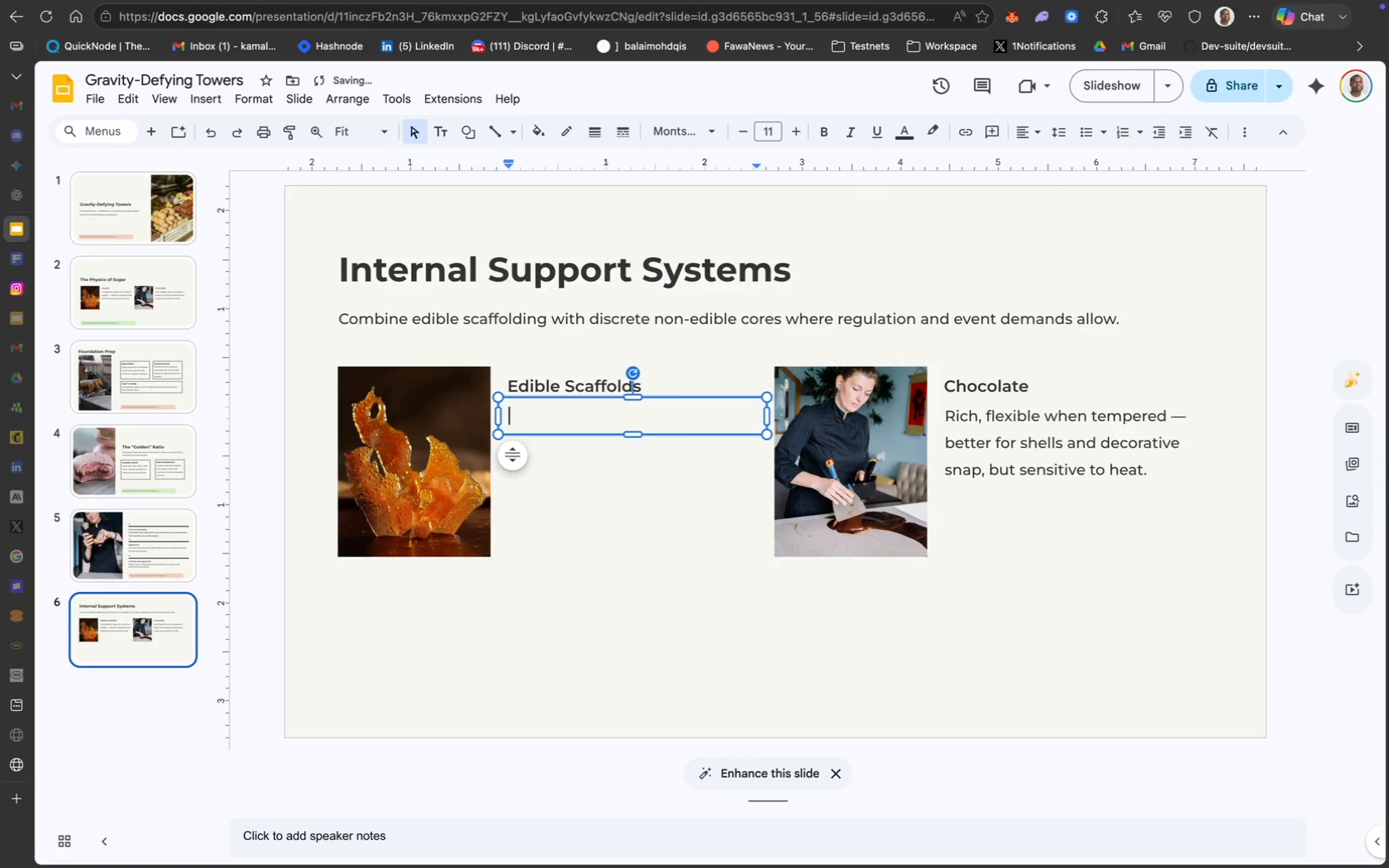 
key(Meta+CommandLeft)
 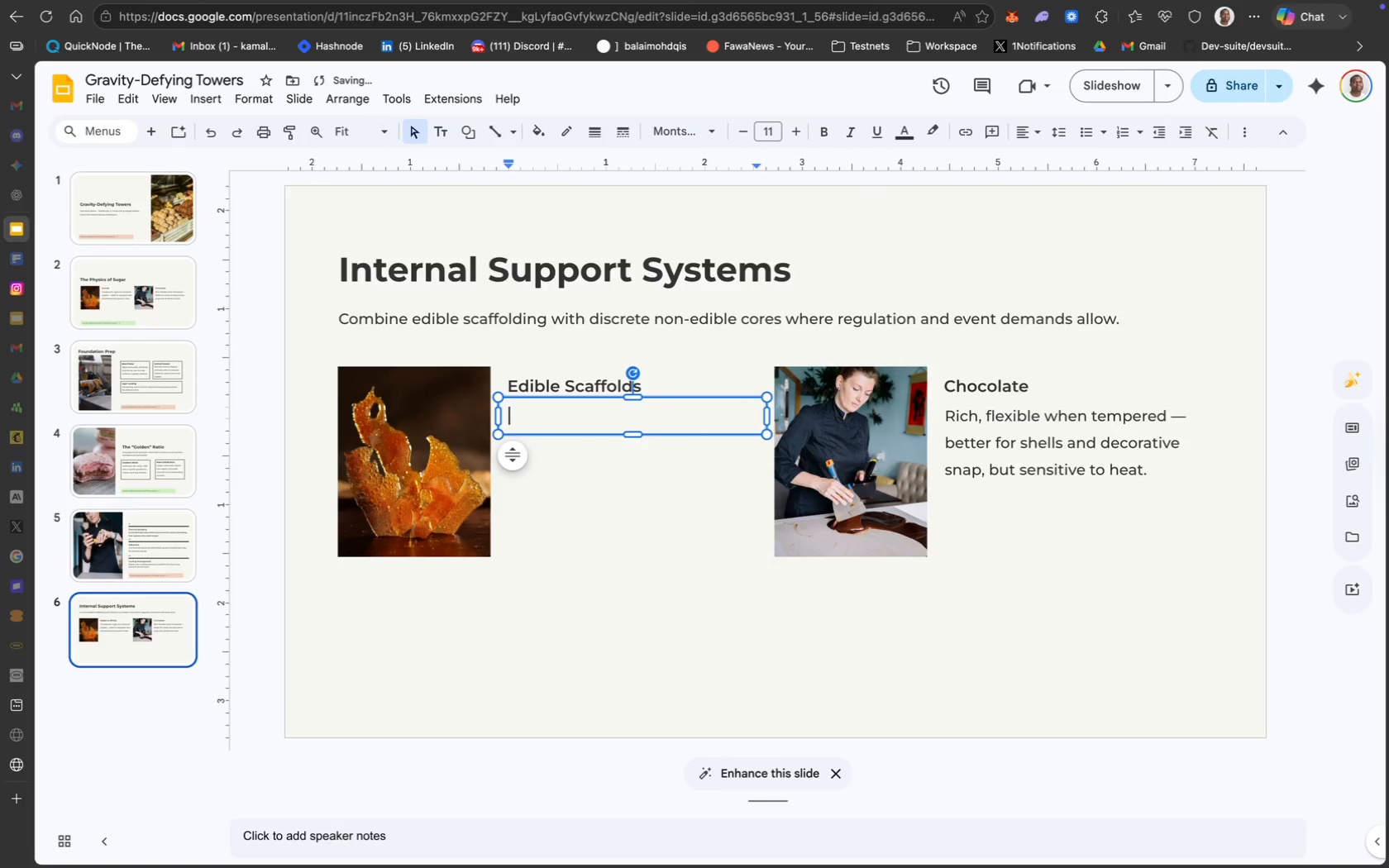 
key(Meta+V)
 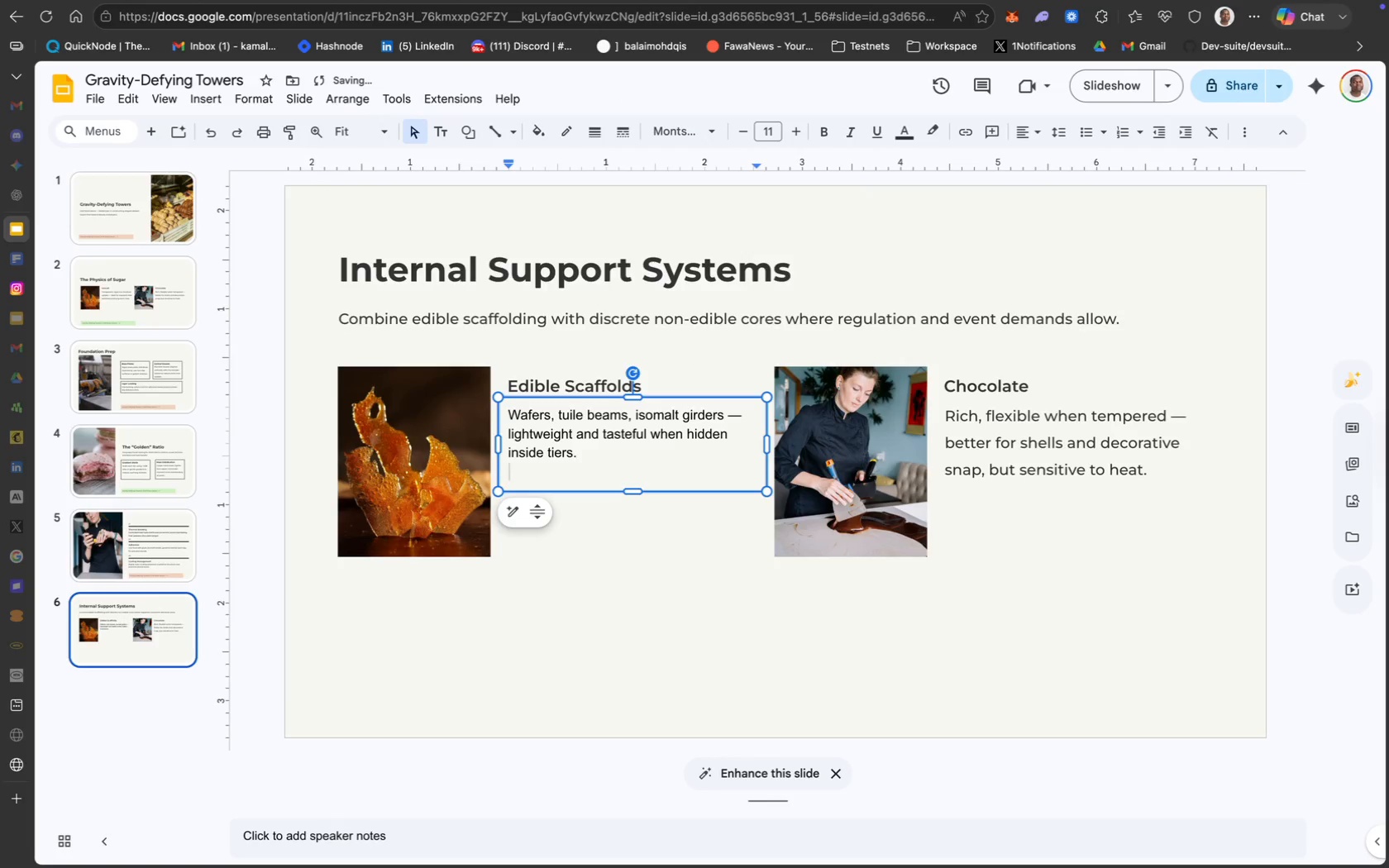 
key(Backspace)
 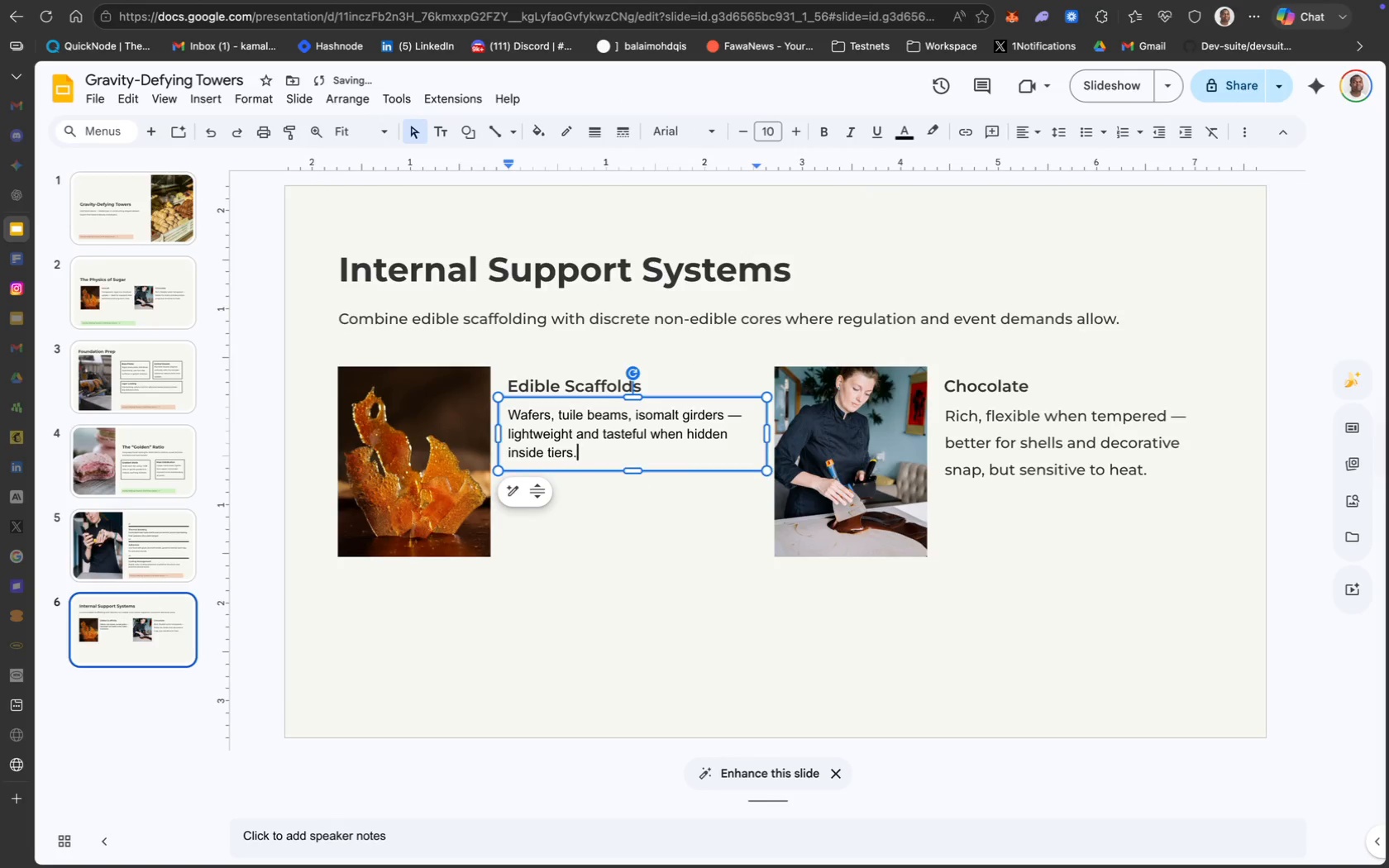 
key(Meta+A)
 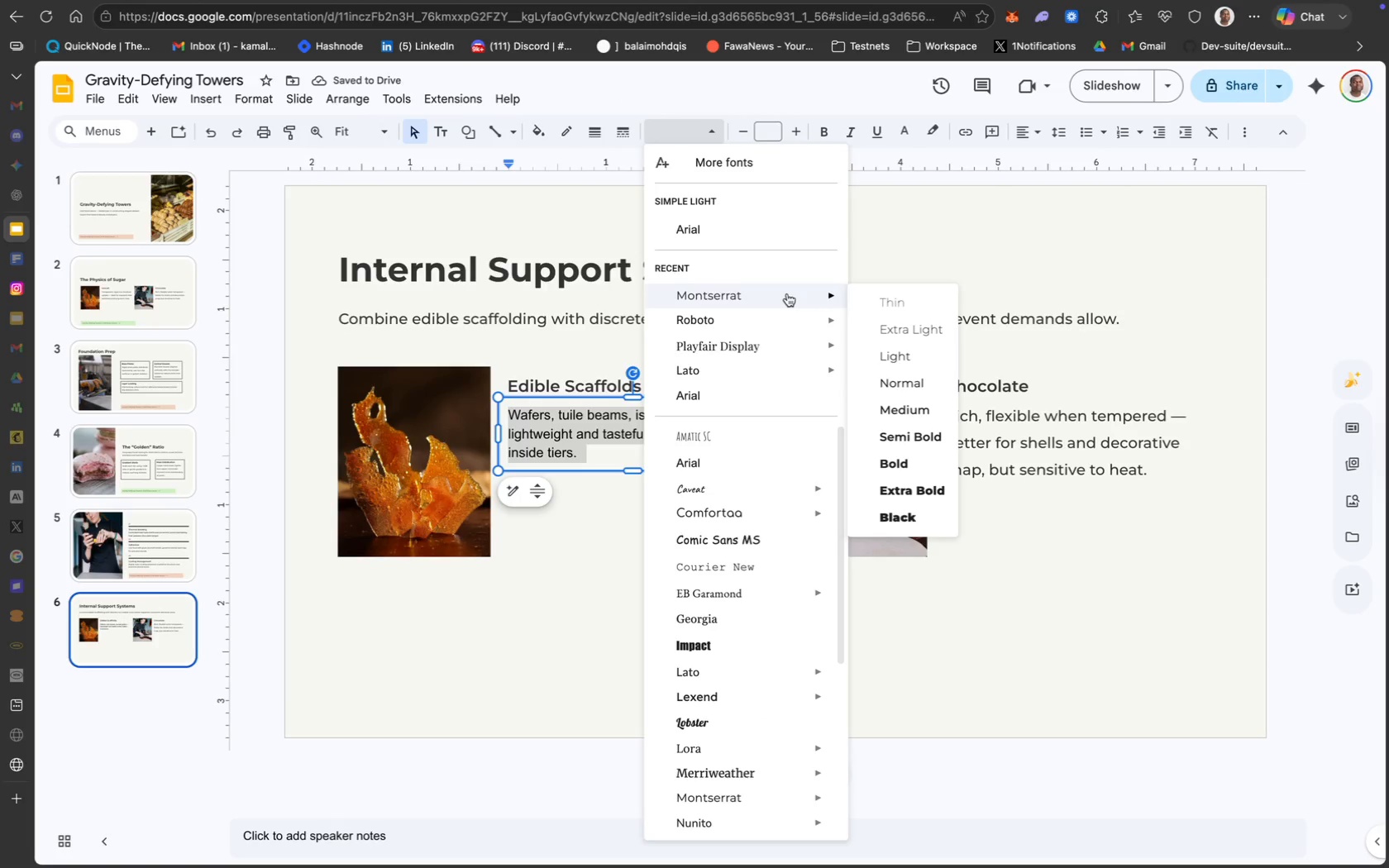 
wait(8.4)
 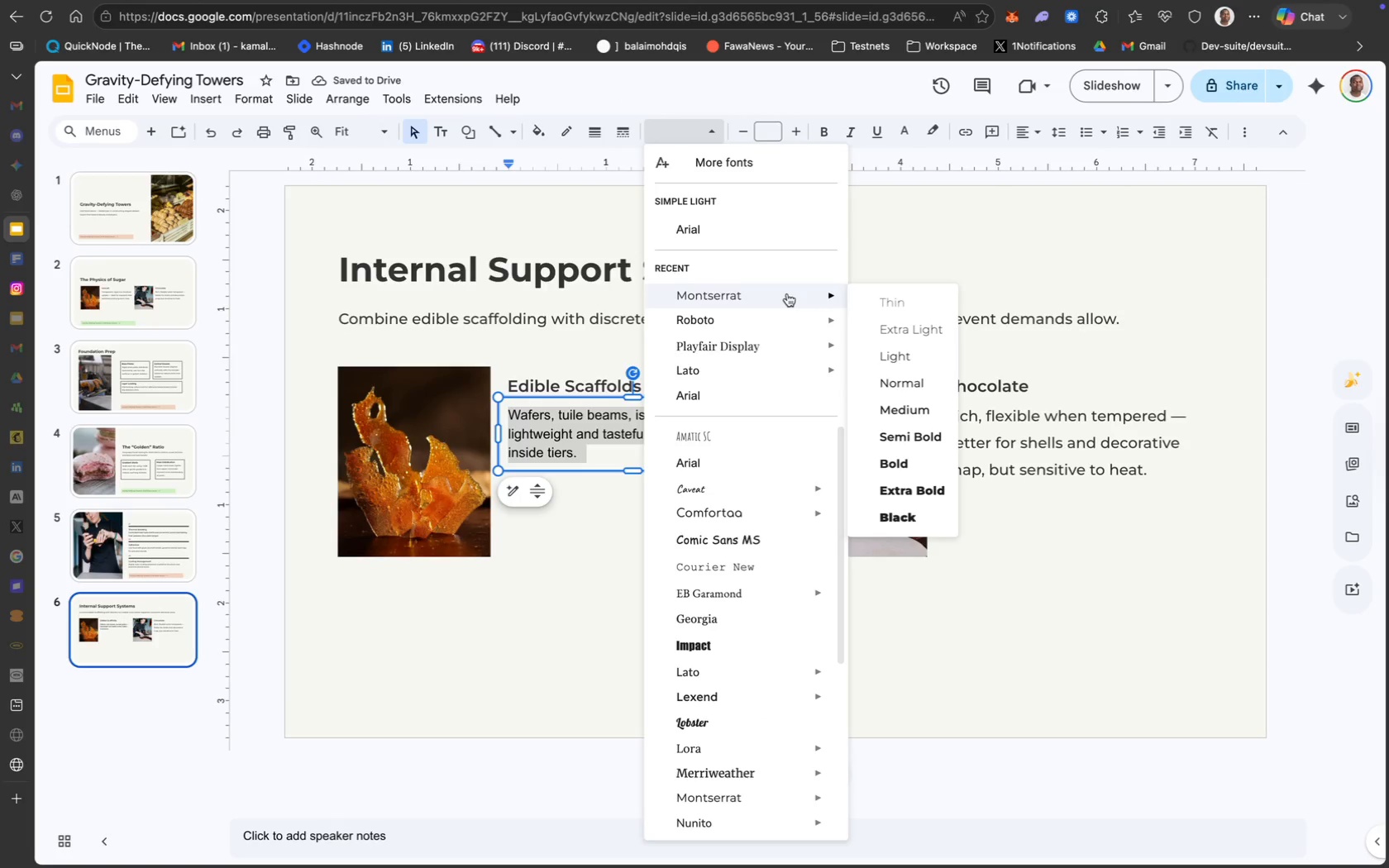 
type(11)
 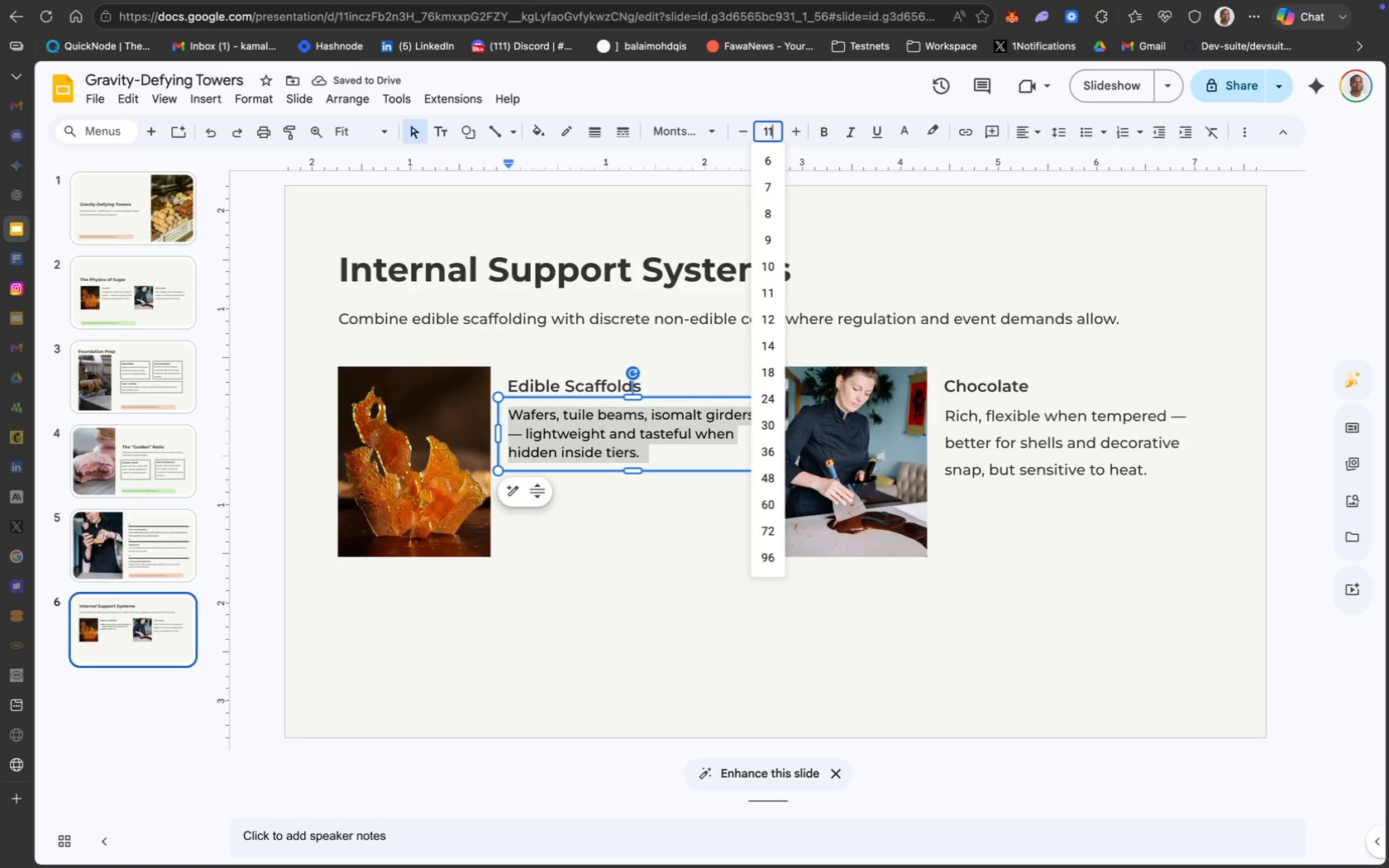 
key(Enter)
 